 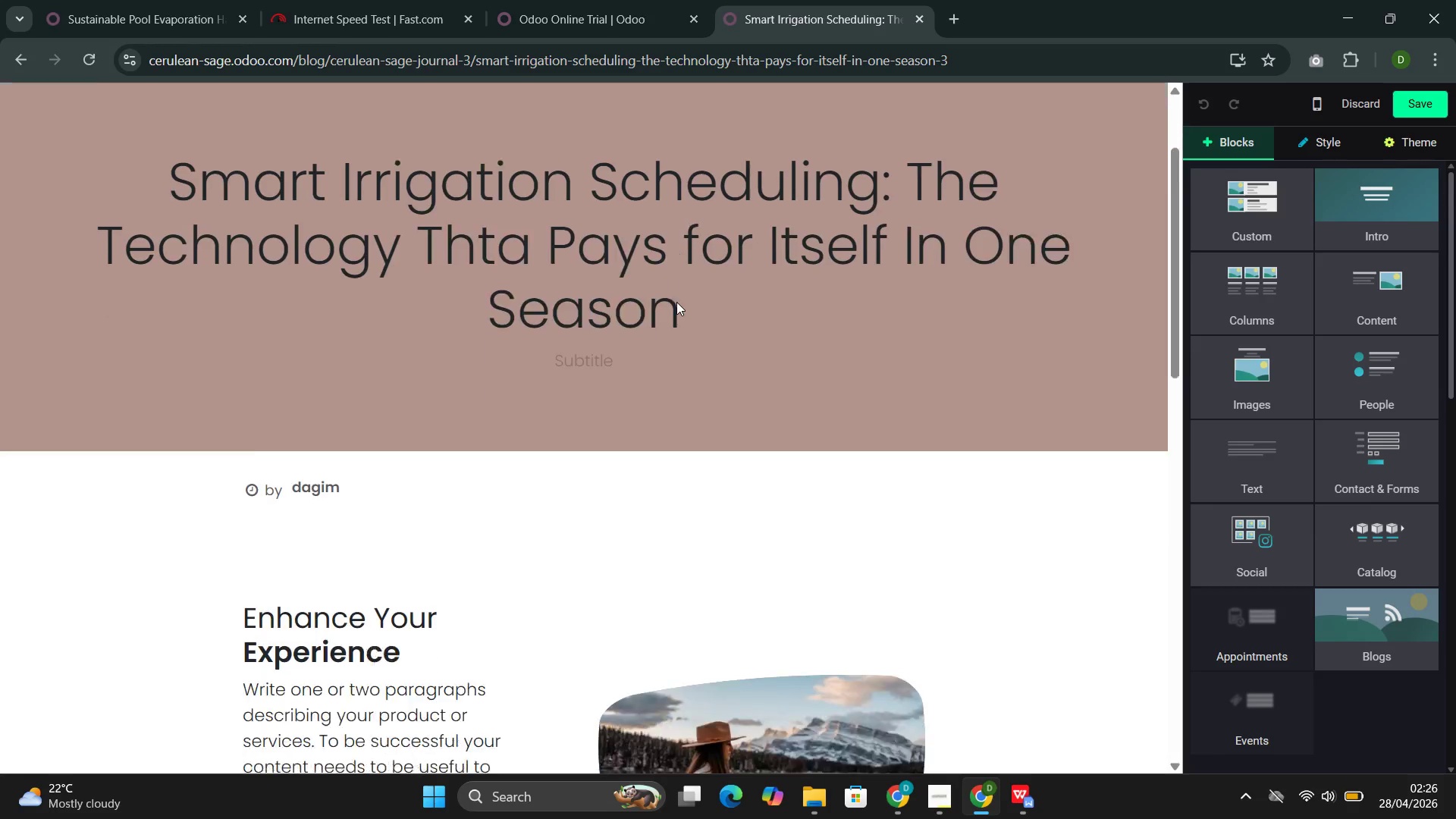 
left_click([385, 607])
 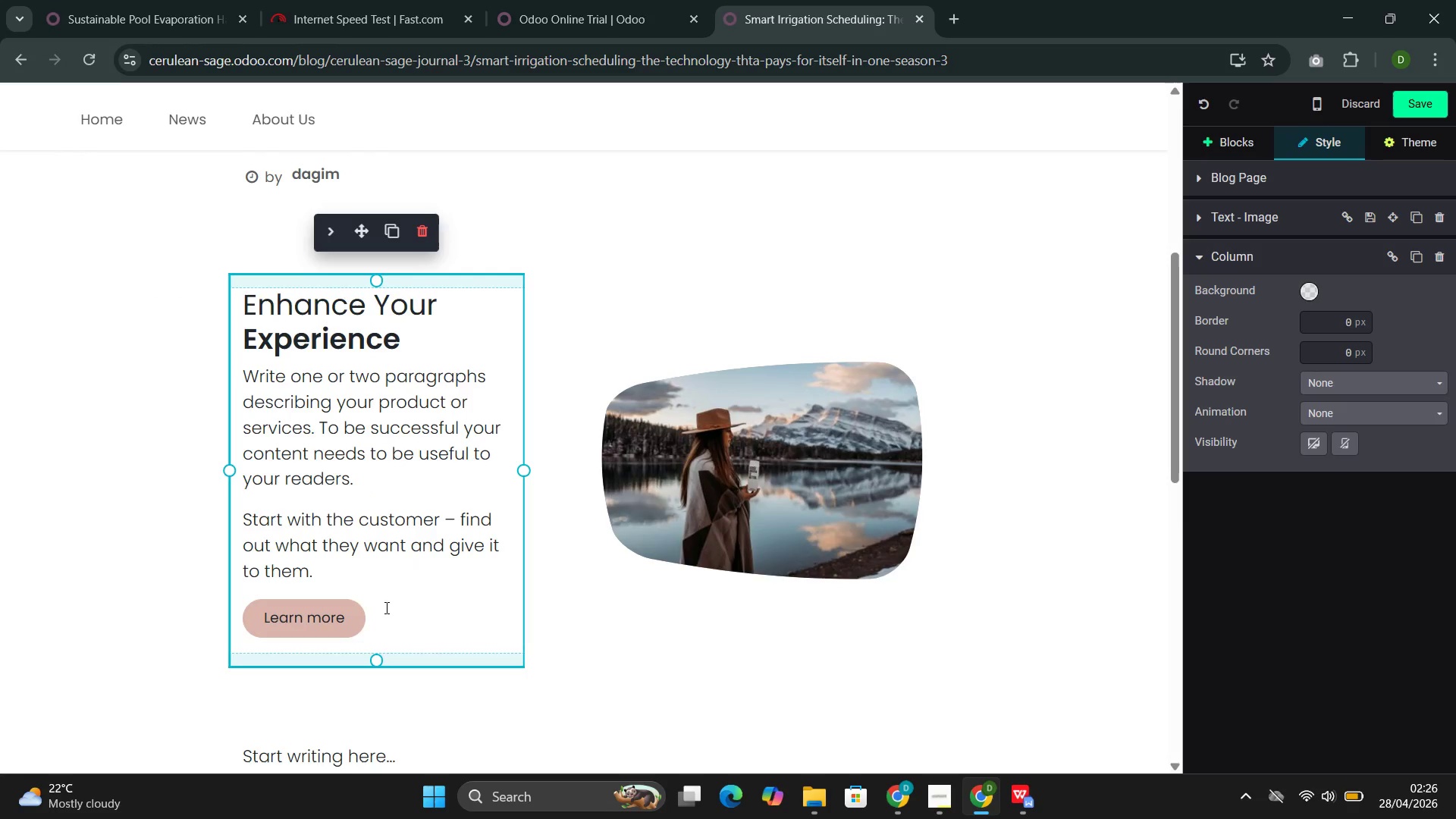 
left_click_drag(start_coordinate=[385, 607], to_coordinate=[243, 393])
 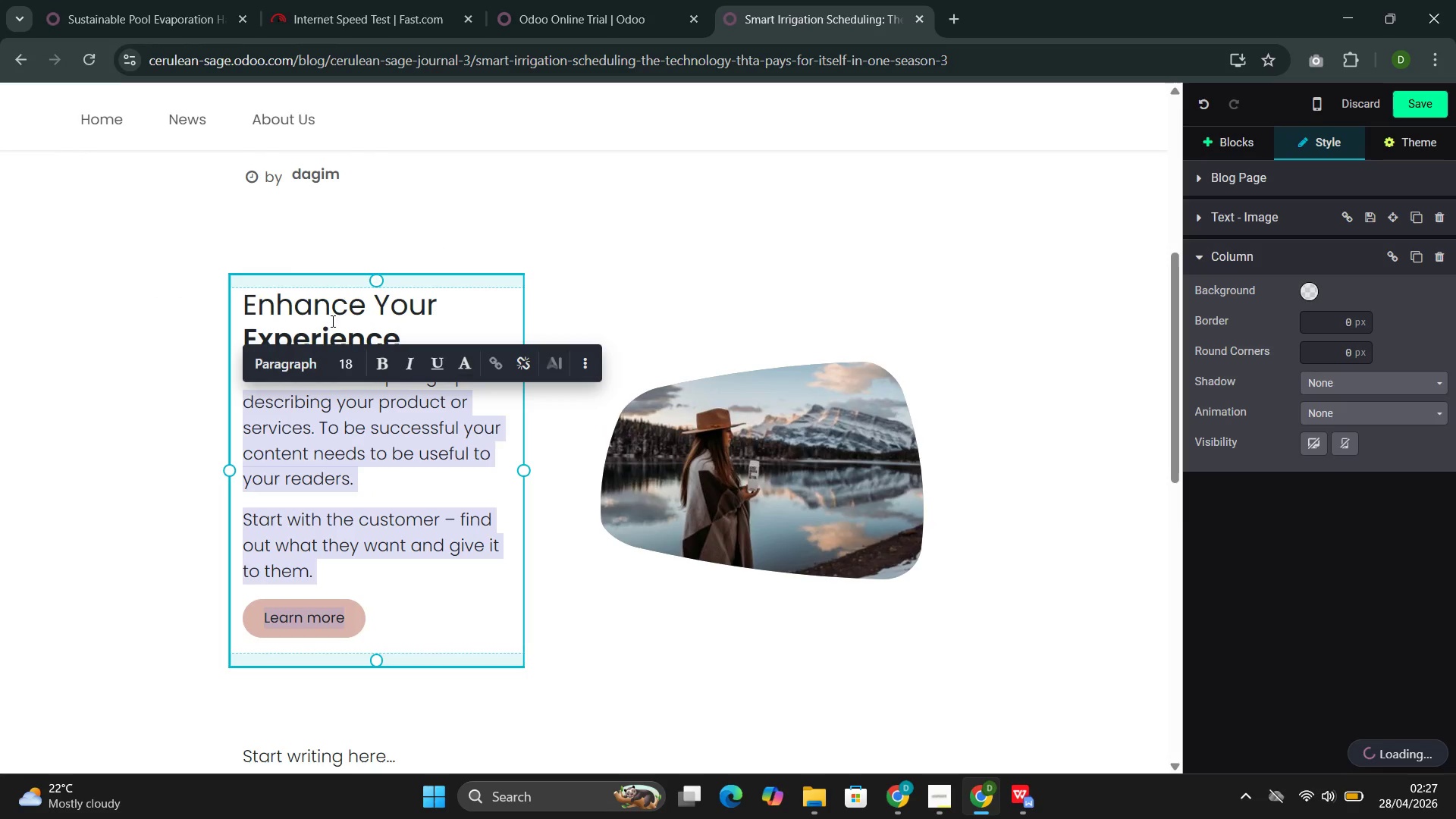 
double_click([331, 321])
 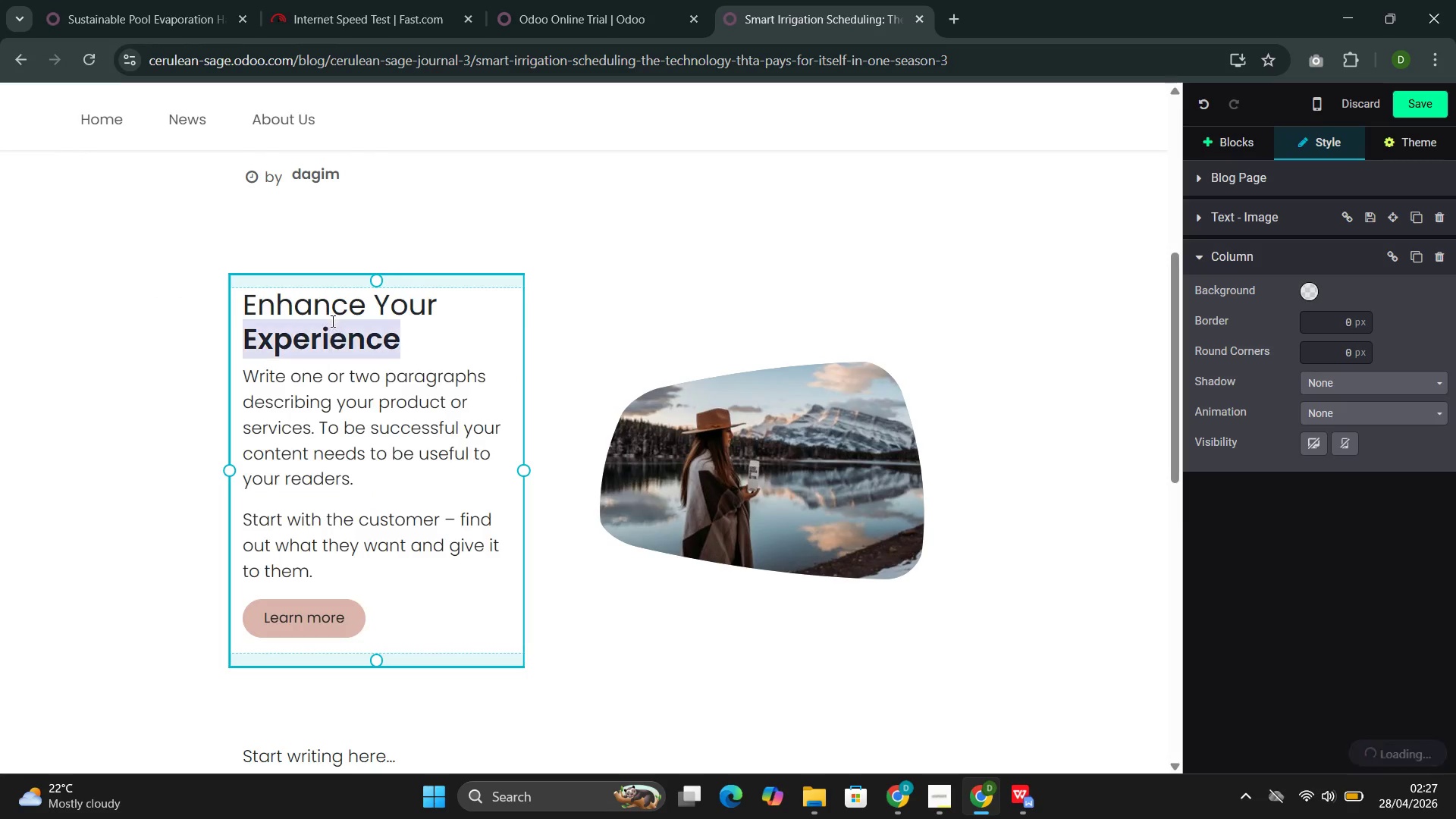 
triple_click([331, 321])
 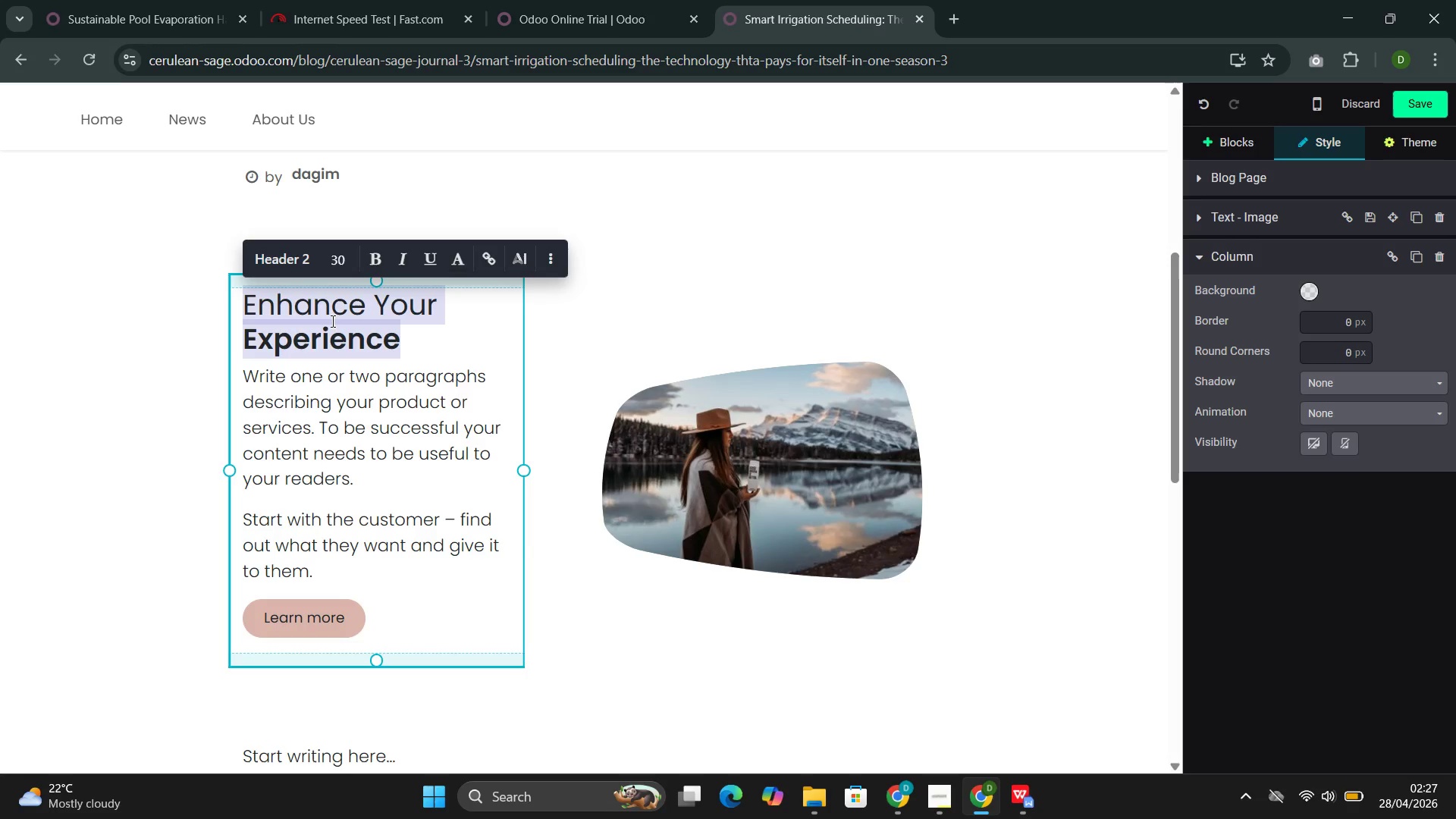 
wait(9.67)
 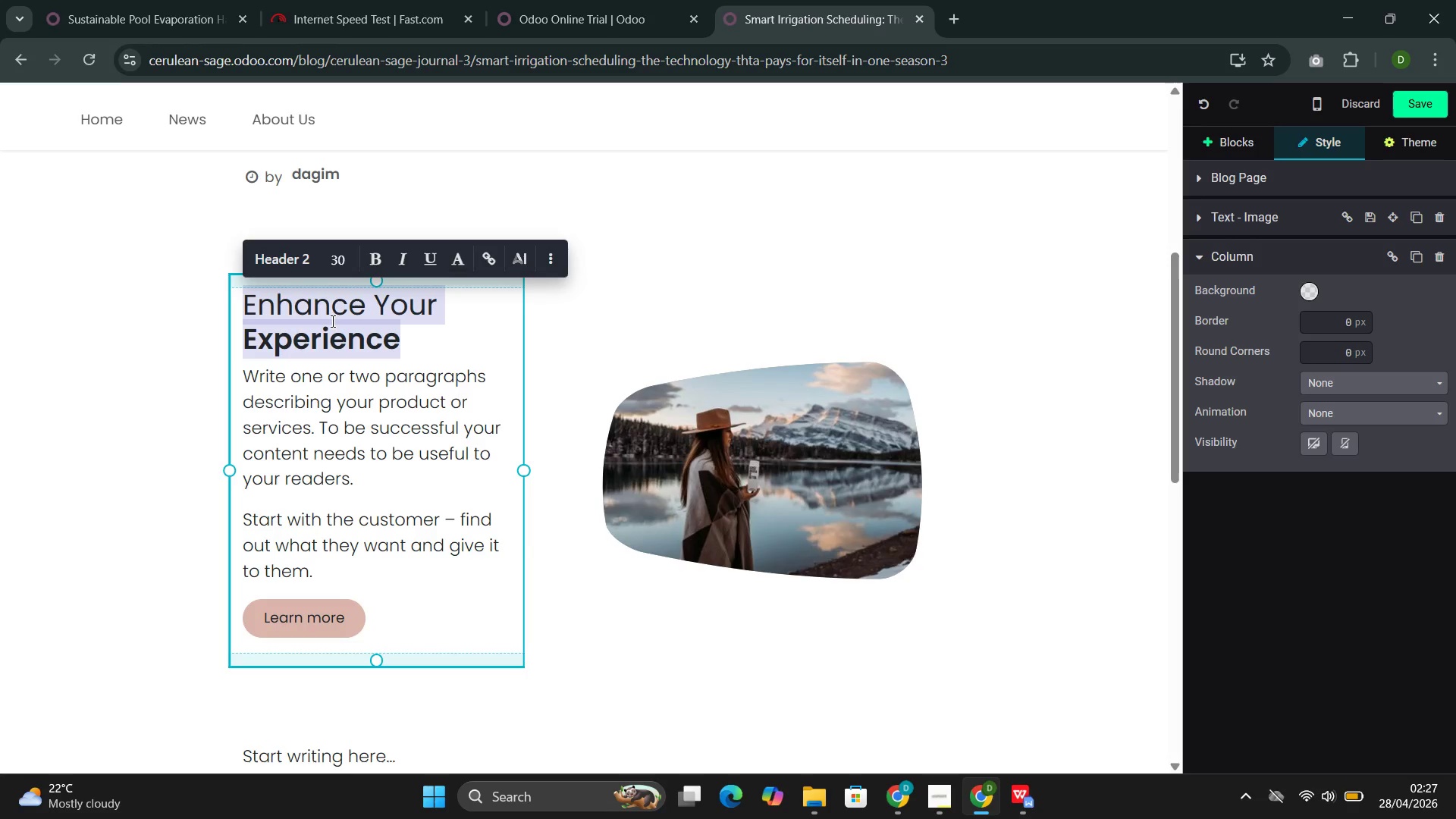 
type(Smart Irrigh)
key(Backspace)
type(ation Scheduling )
 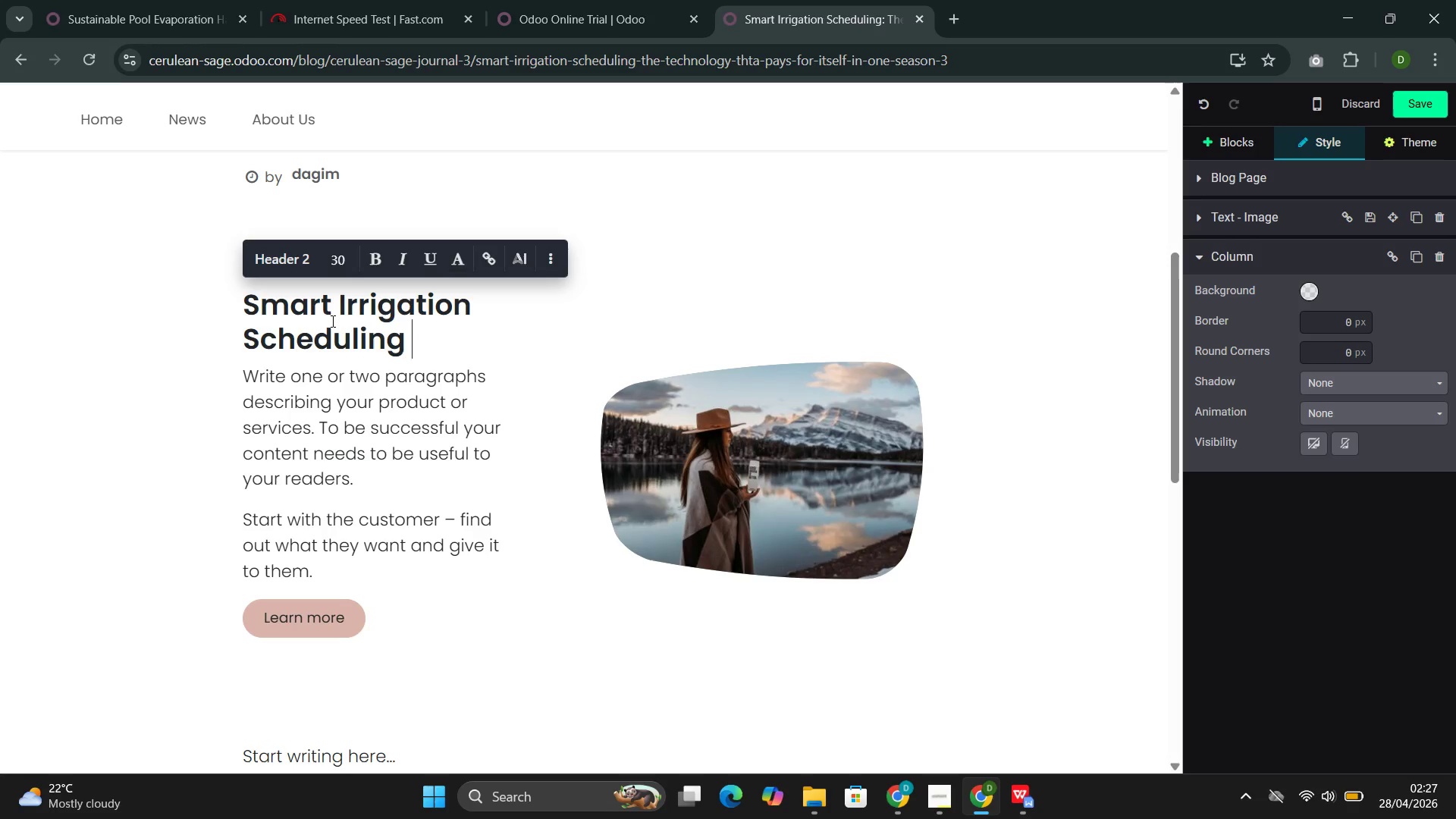 
left_click_drag(start_coordinate=[350, 611], to_coordinate=[234, 620])
 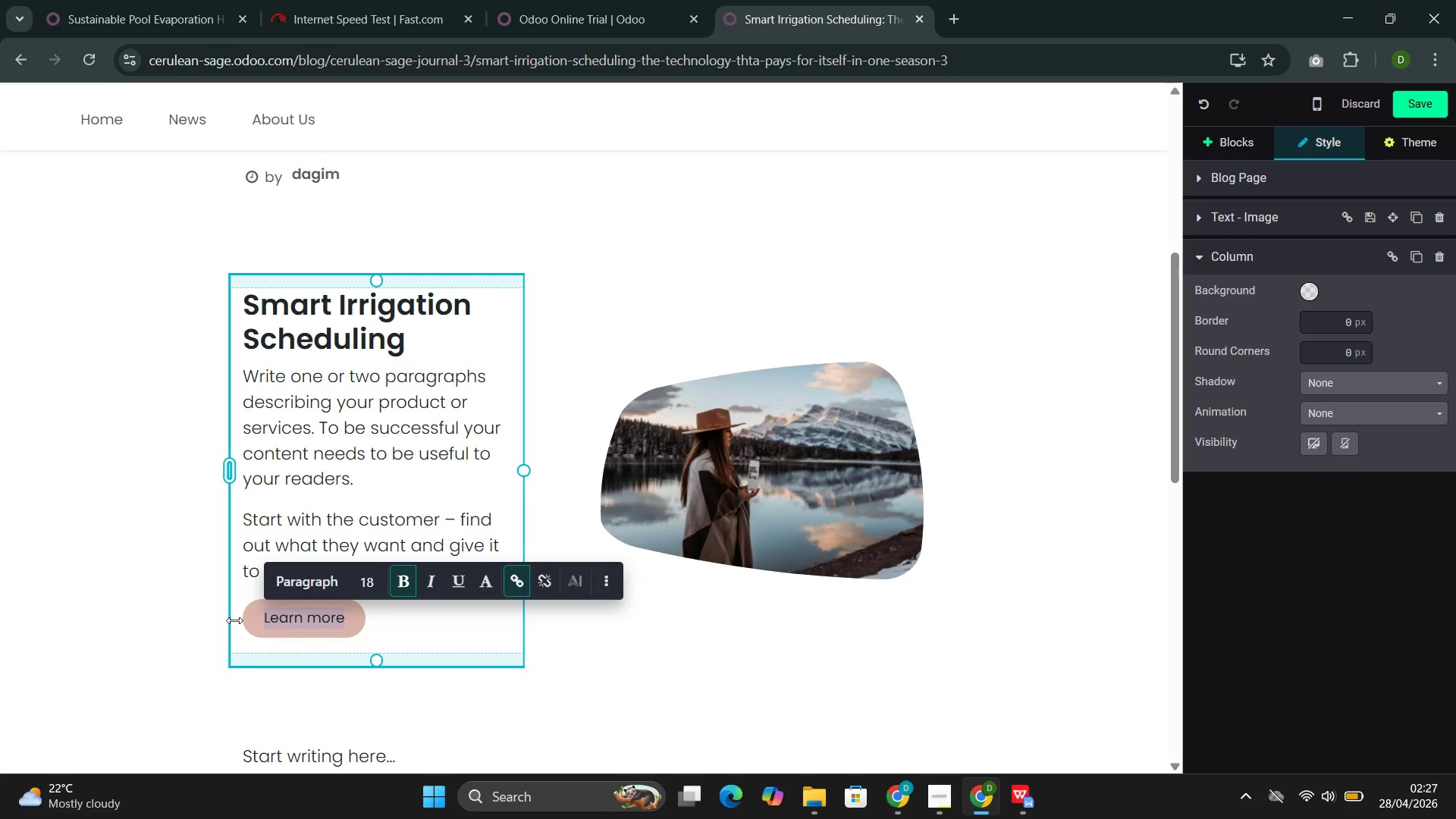 
key(Backspace)
 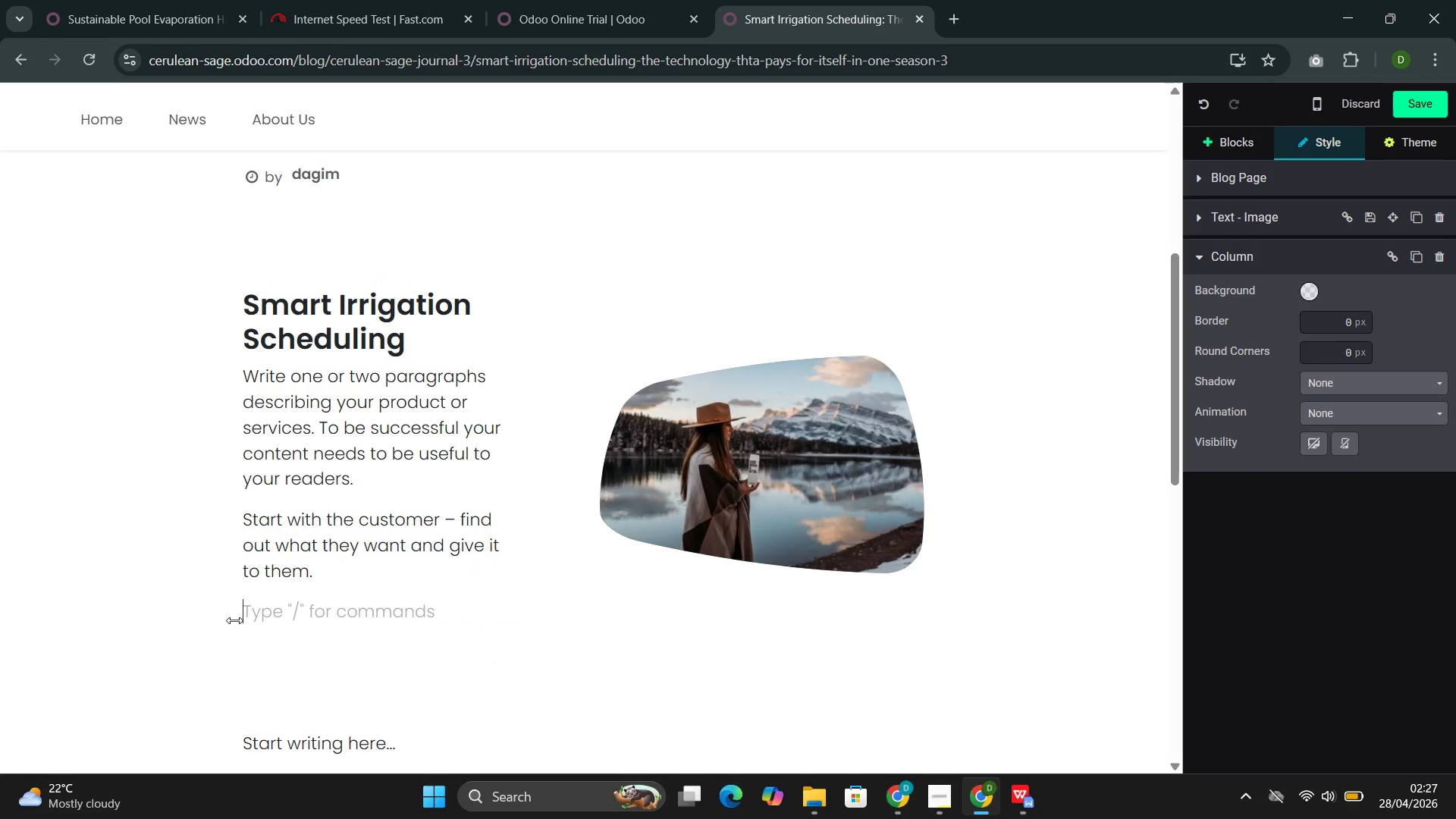 
key(Backspace)
 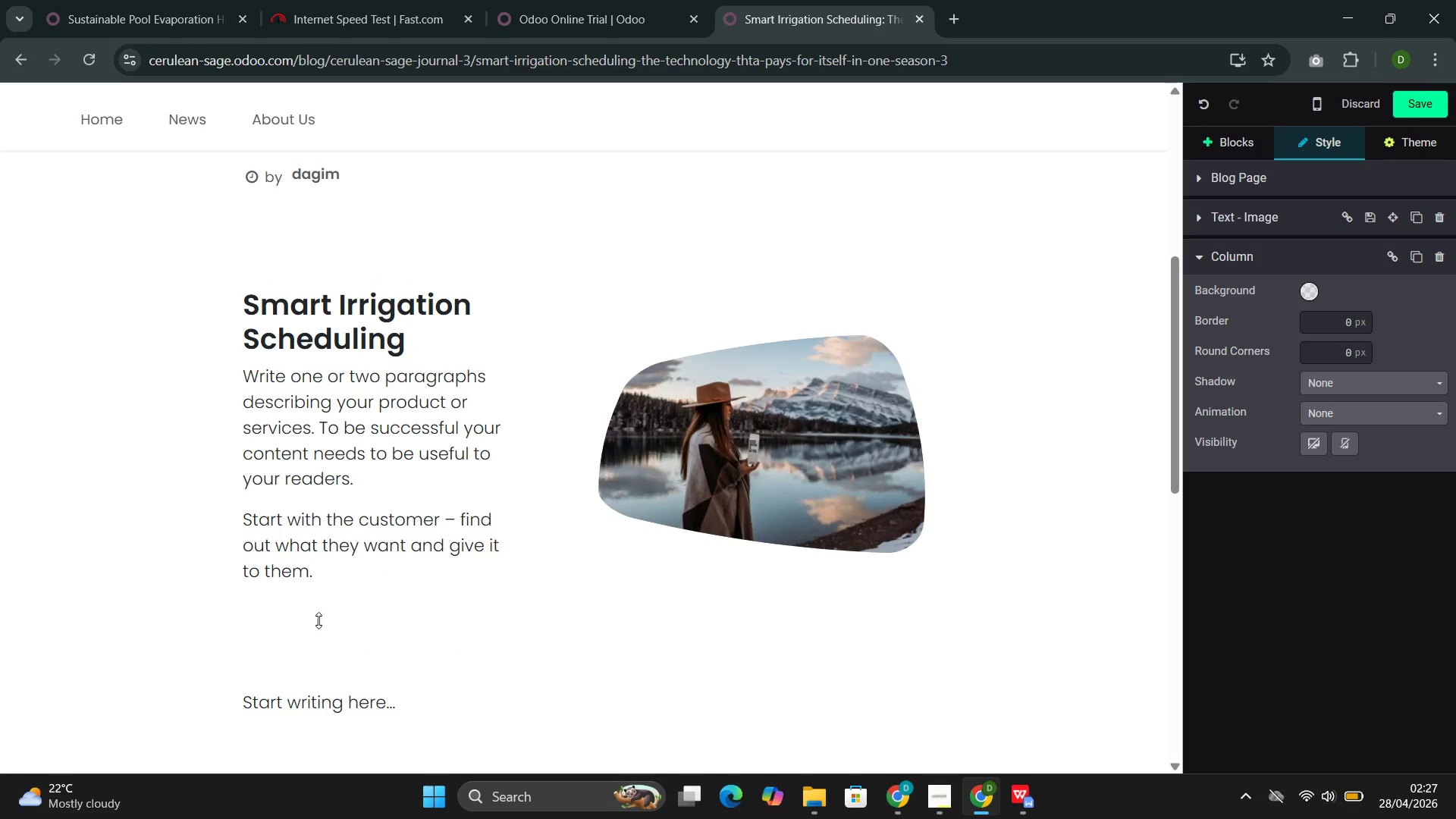 
left_click_drag(start_coordinate=[335, 583], to_coordinate=[281, 380])
 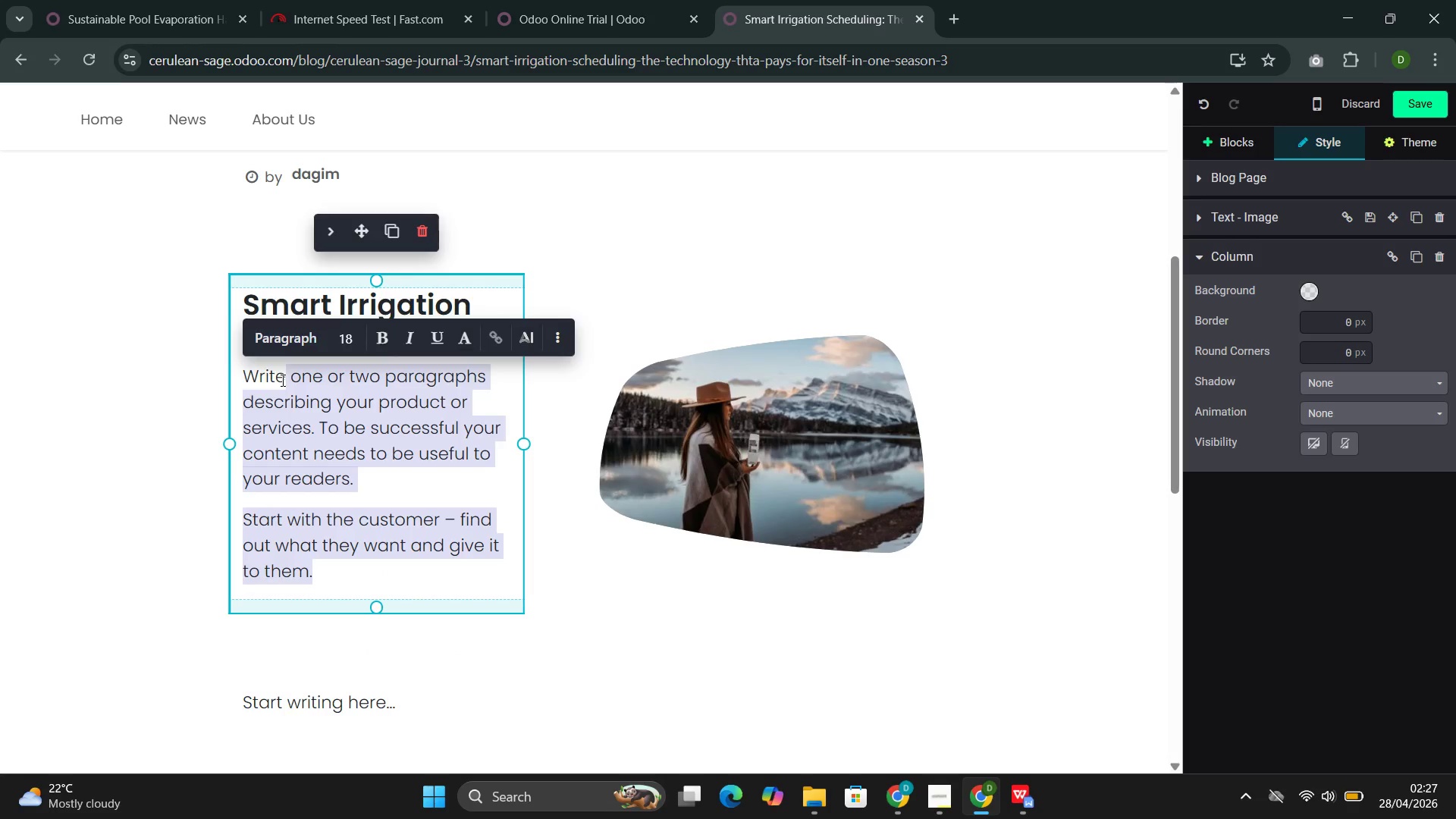 
key(Backspace)
 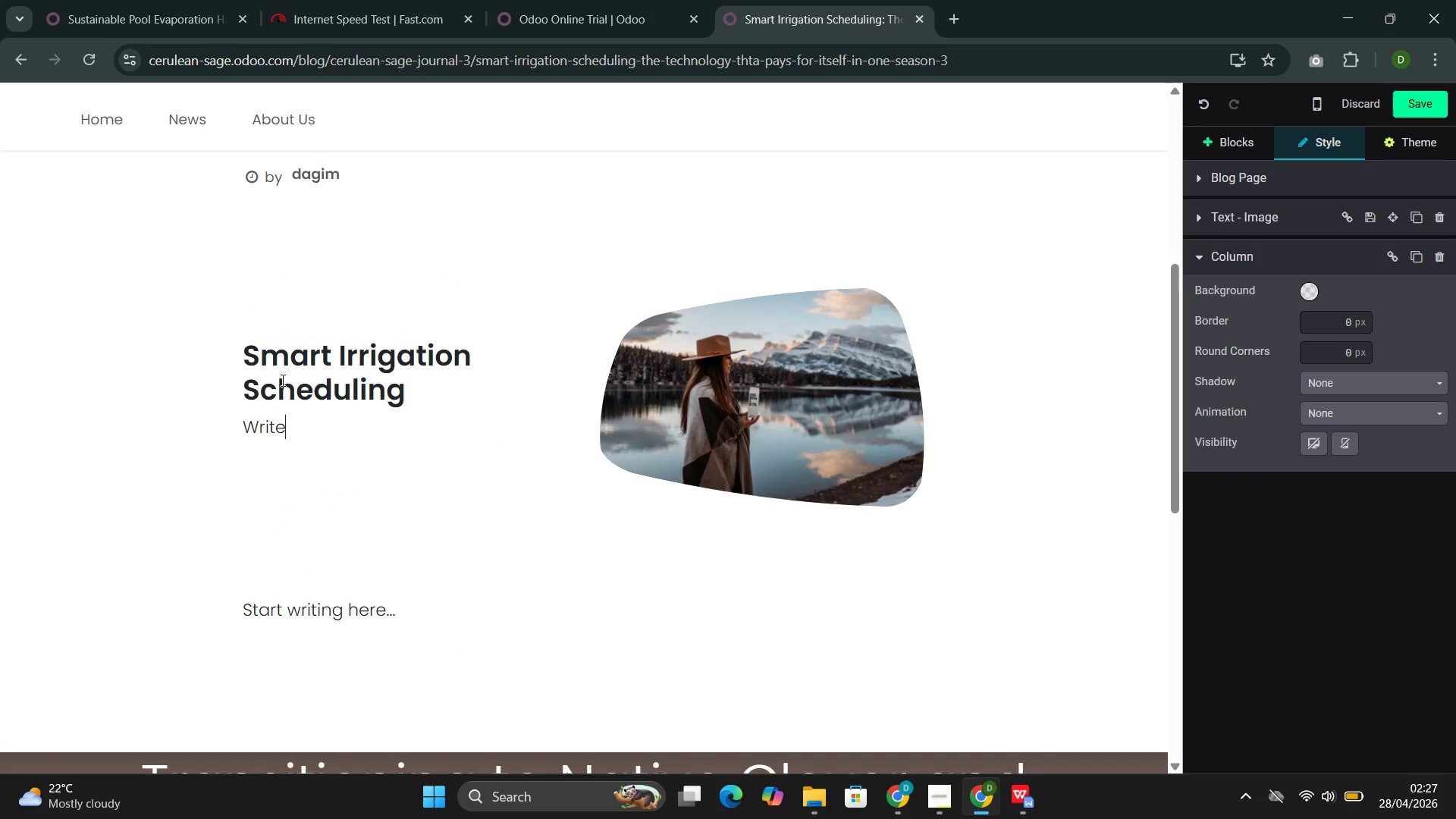 
key(Backspace)
 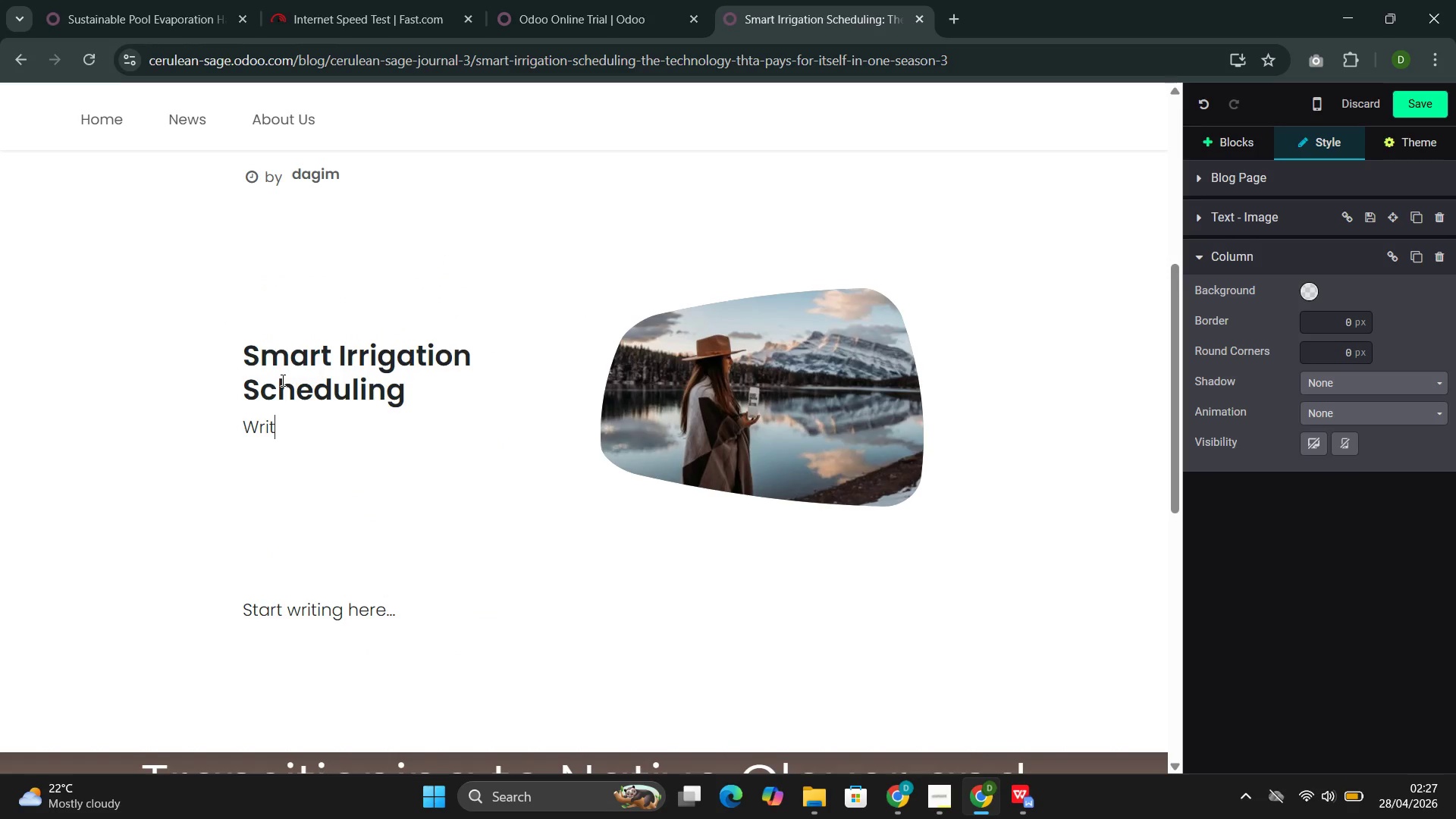 
key(Backspace)
 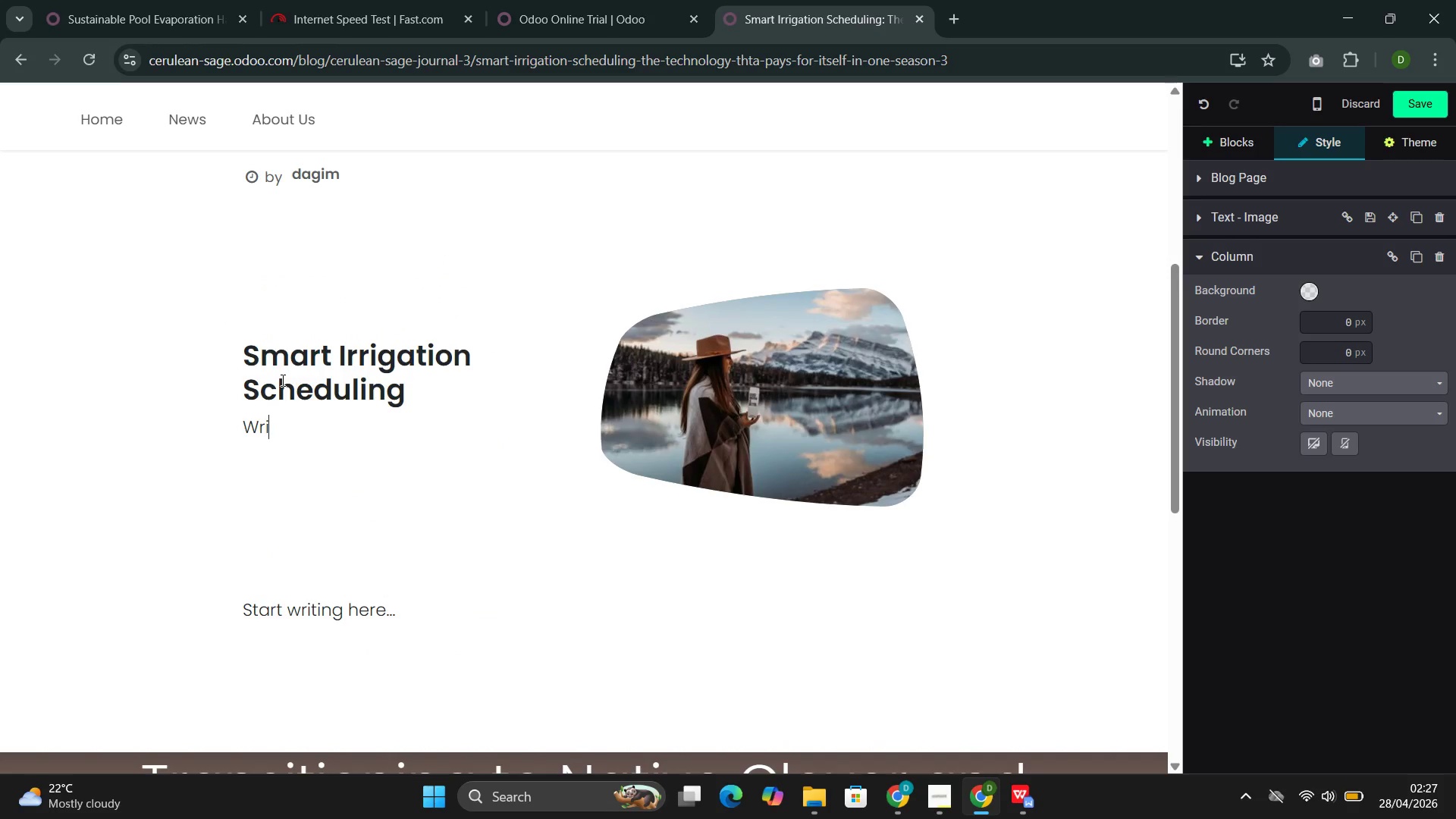 
key(Backspace)
 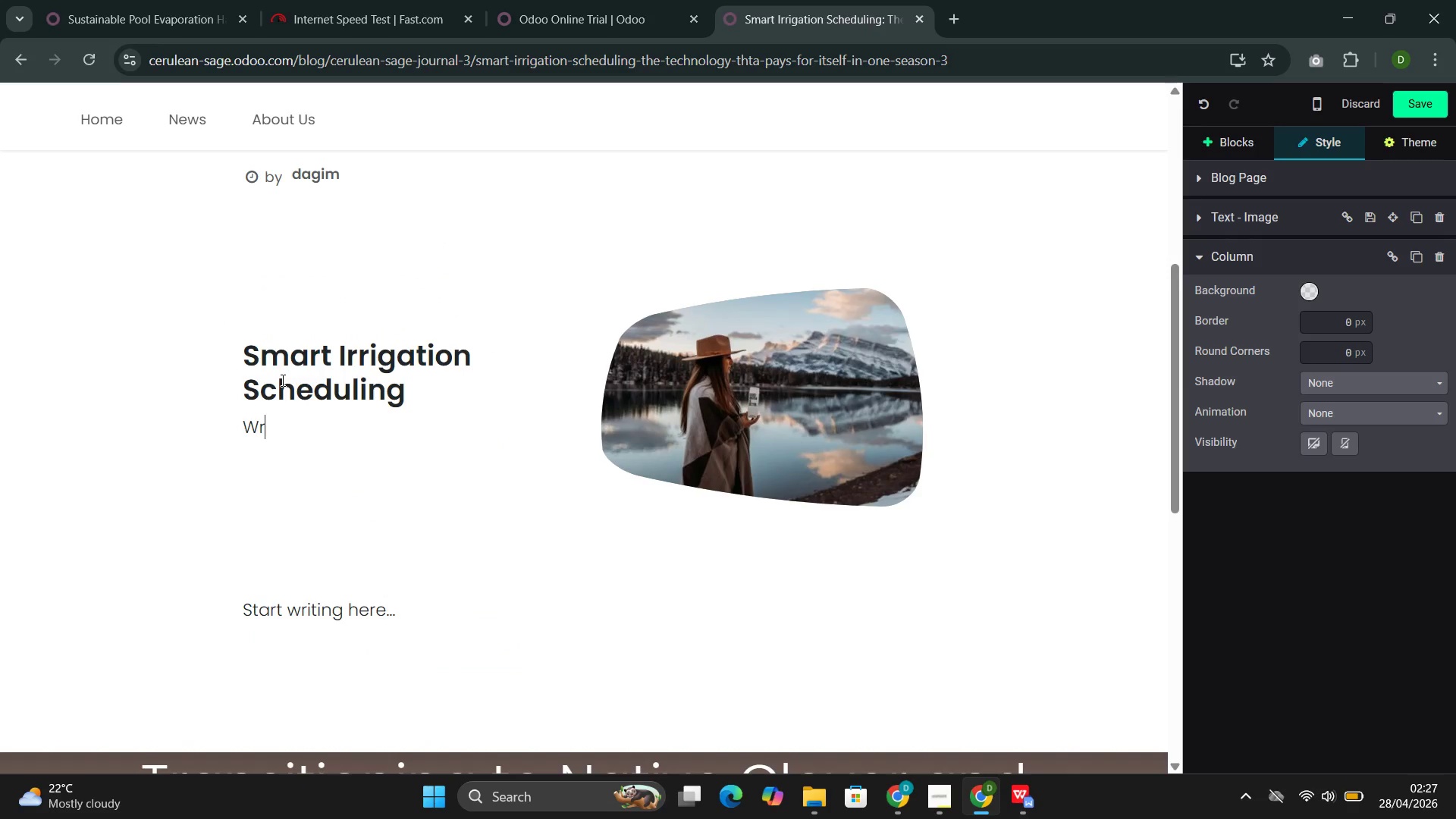 
key(Backspace)
 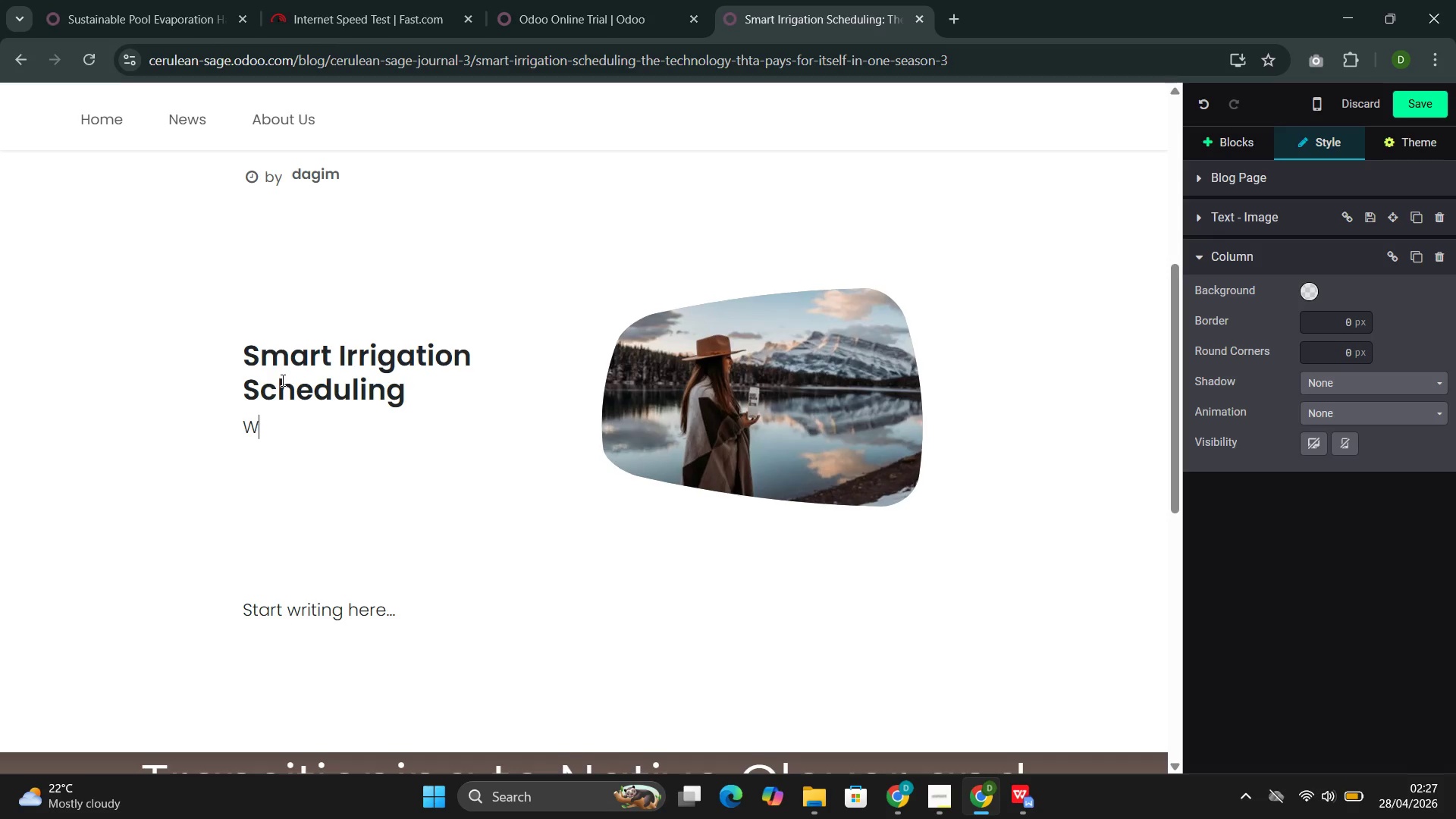 
key(Backspace)
 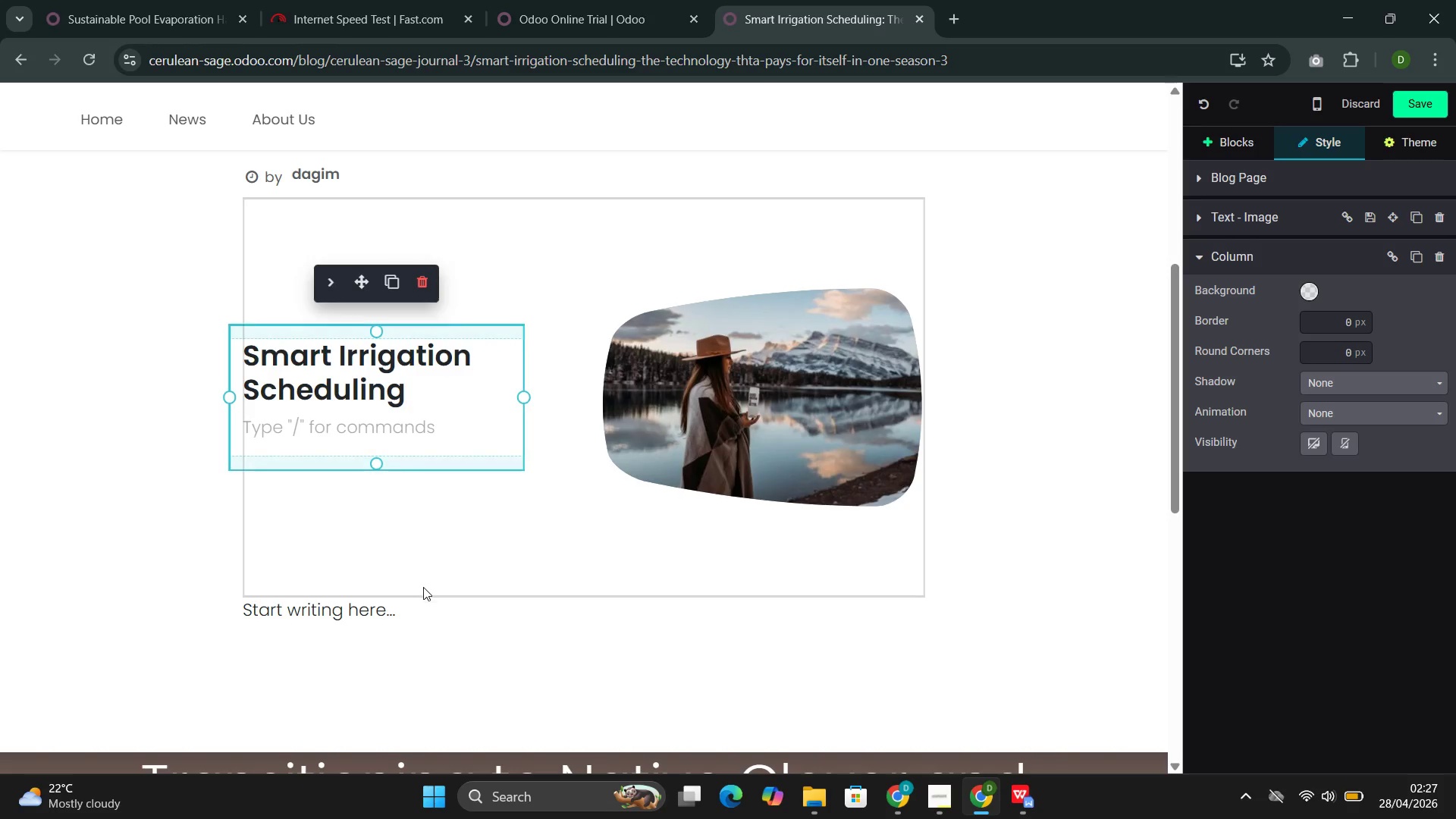 
left_click_drag(start_coordinate=[416, 607], to_coordinate=[190, 612])
 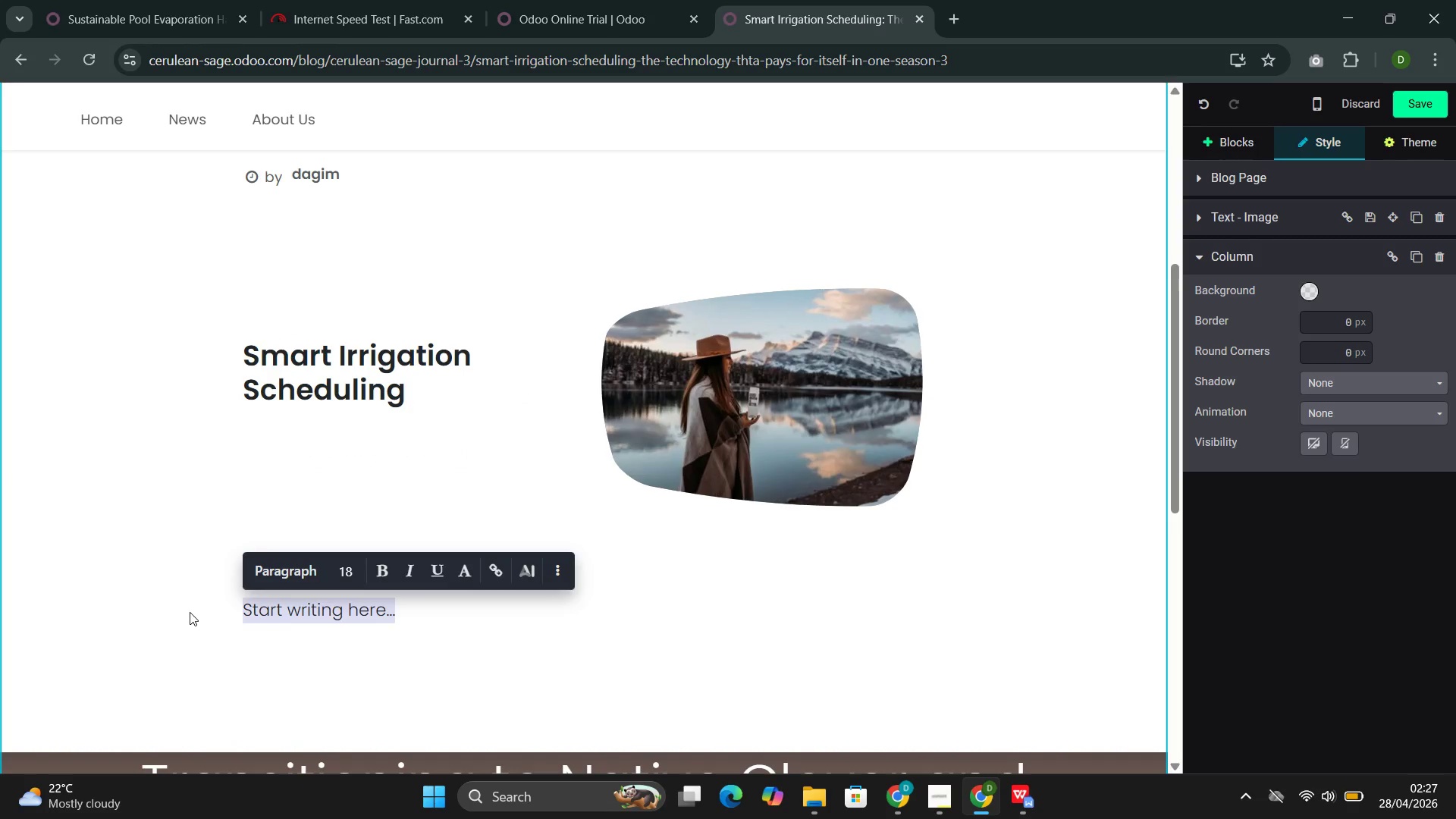 
key(Backspace)
 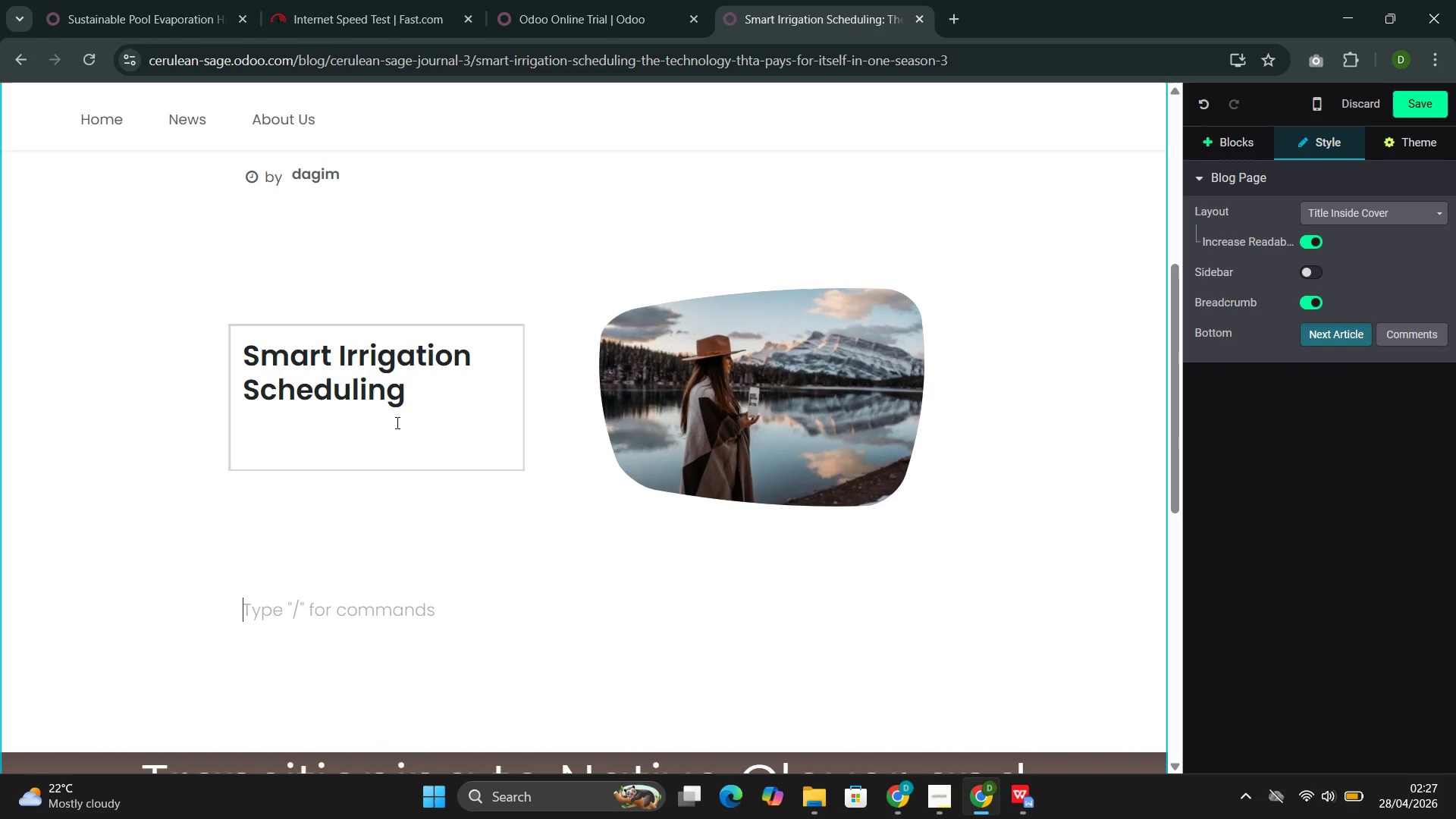 
left_click([419, 402])
 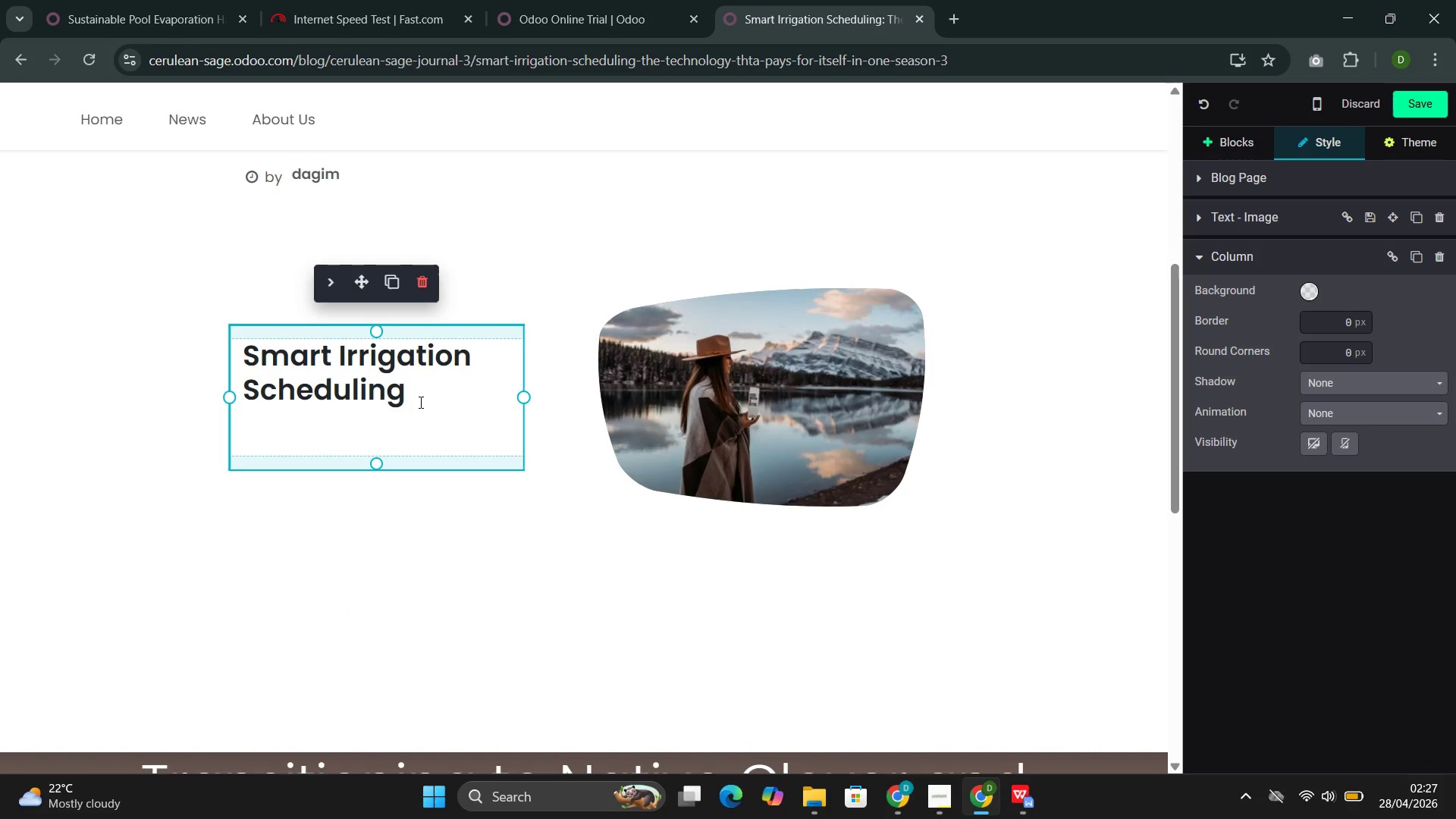 
key(Enter)
 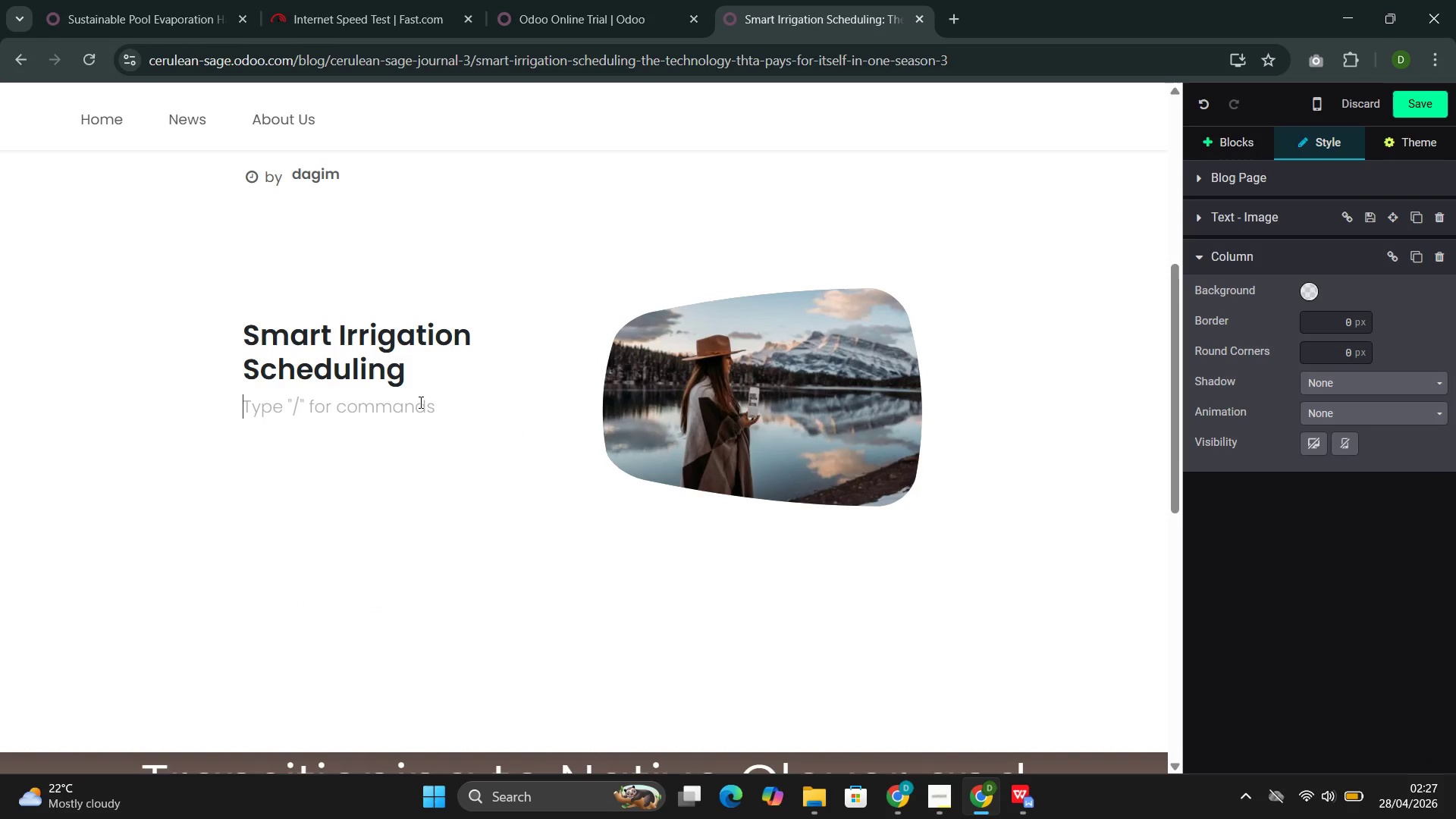 
wait(5.25)
 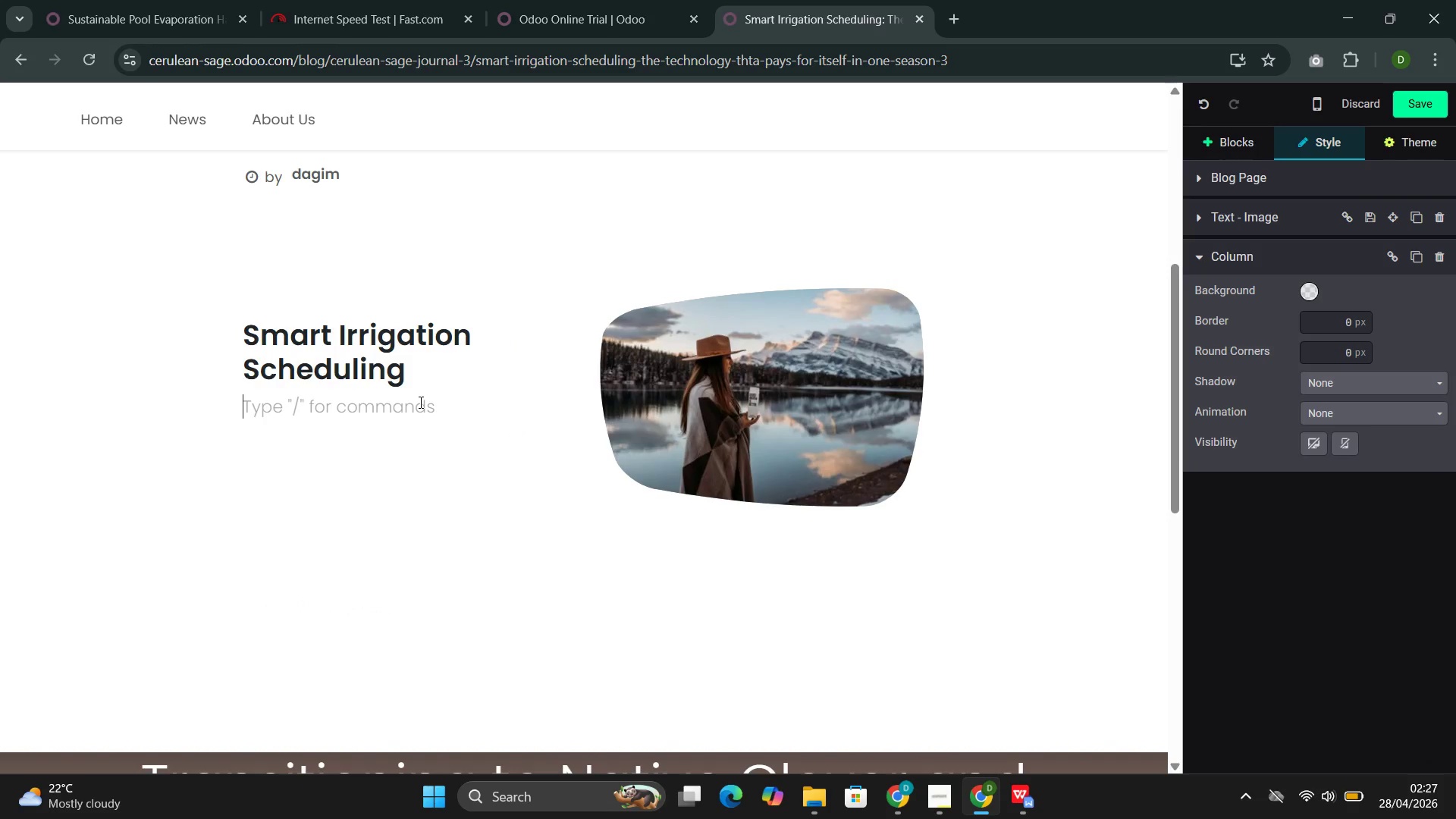 
type(Ta)
key(Backspace)
type(raditional irrigar)
key(Backspace)
type(tion controllers p)
key(Backspace)
type(operate on a simple pric)
key(Backspace)
type(nce)
key(Backspace)
type(iple )
key(Backspace)
type(: they turn the water on and off accorf)
key(Backspace)
type(ding to a proh)
key(Backspace)
type(gram )
key(Backspace)
type(med shceduk)
key(Backspace)
type(le )
key(Backspace)
type(. That schedule--typically set )
 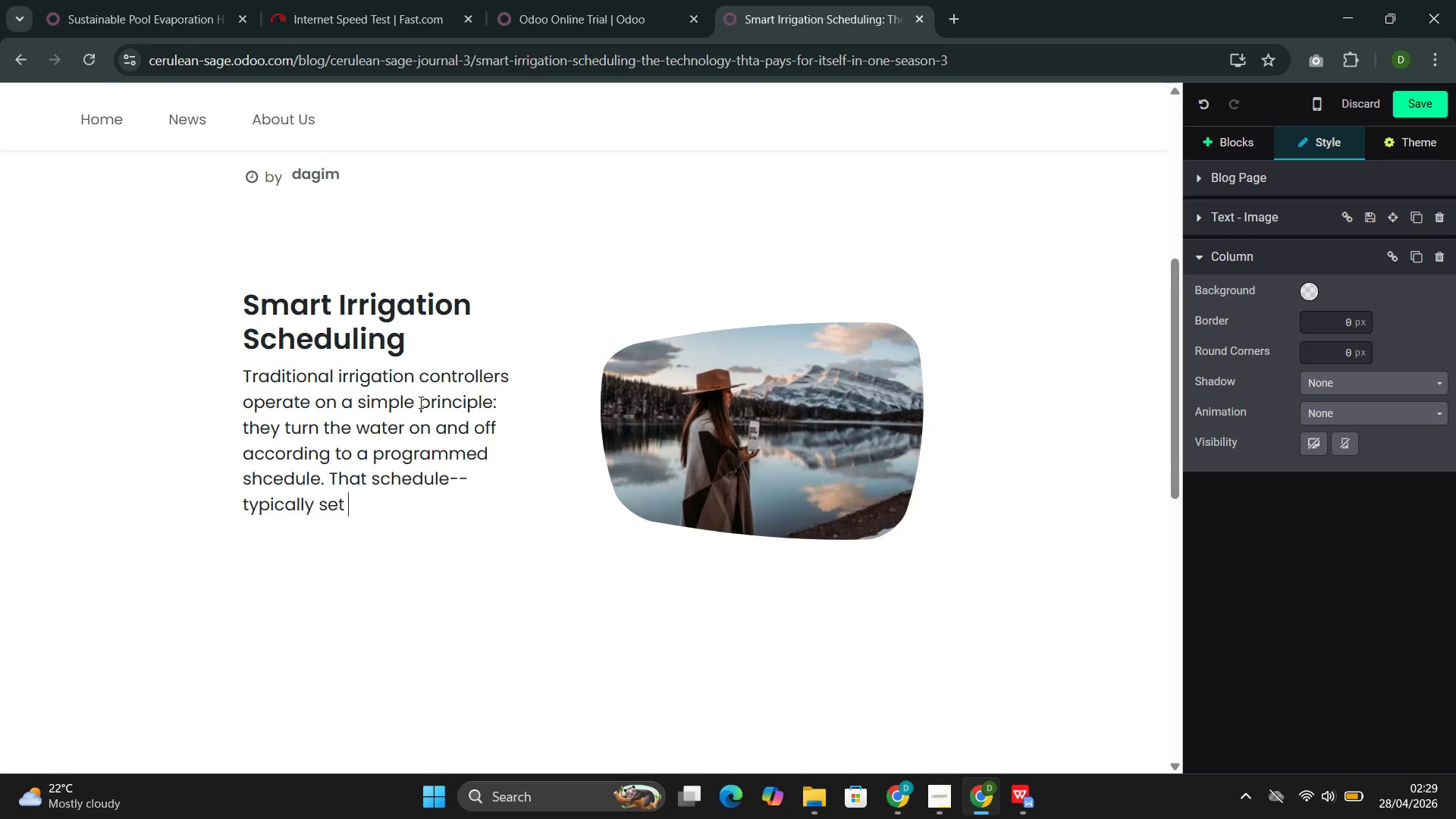 
wait(58.92)
 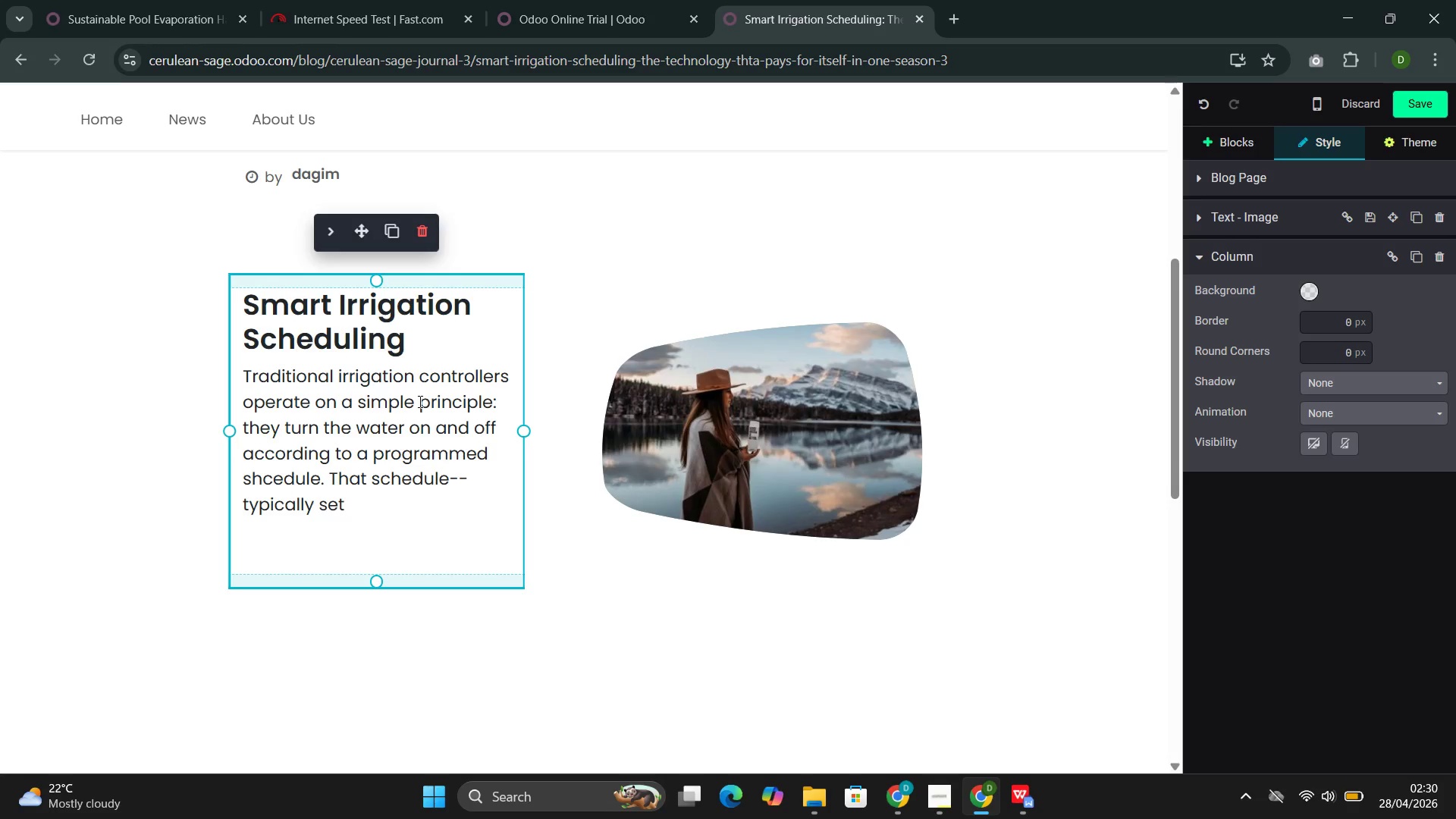 
type(once at the )
 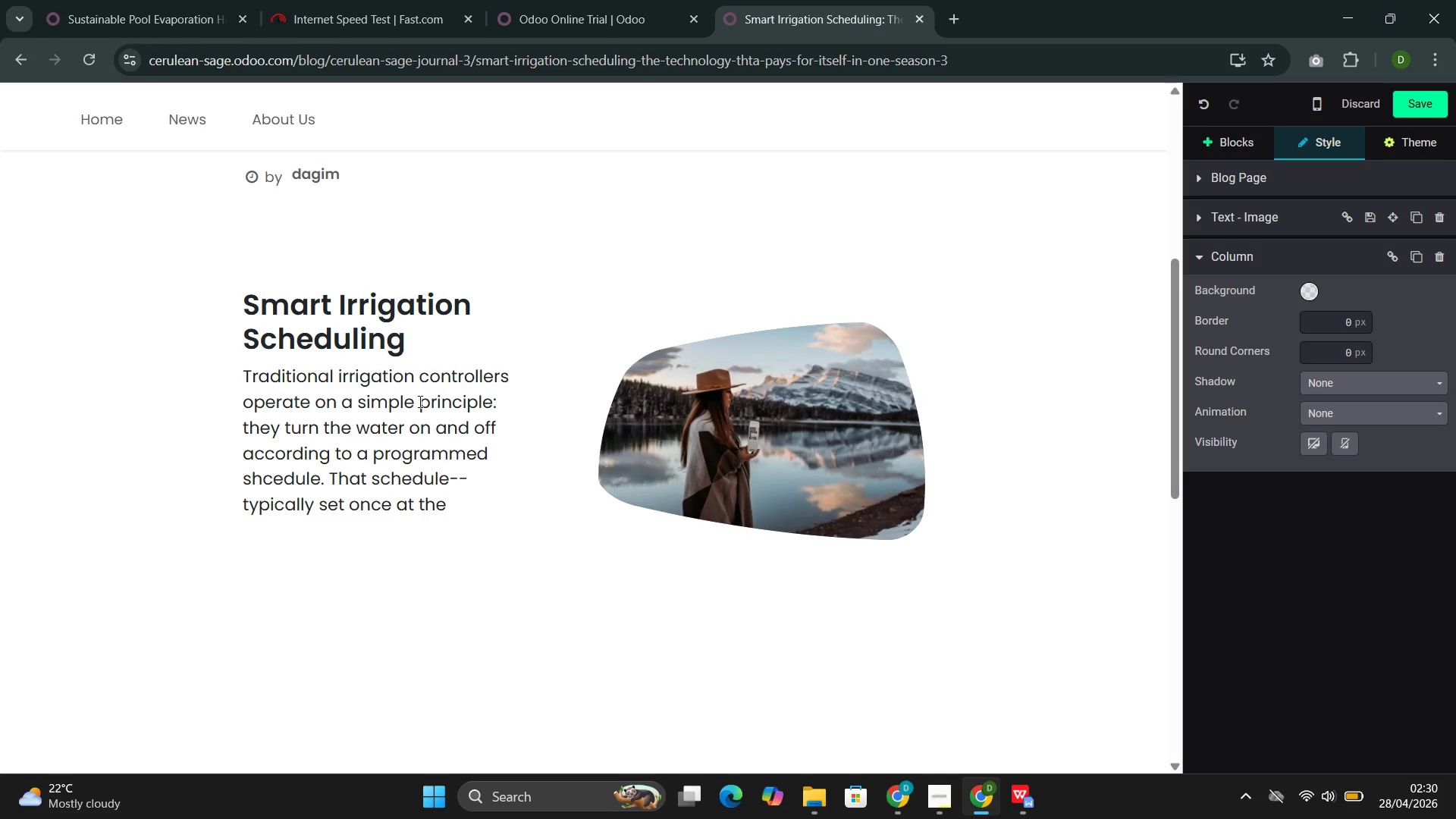 
type(begg)
 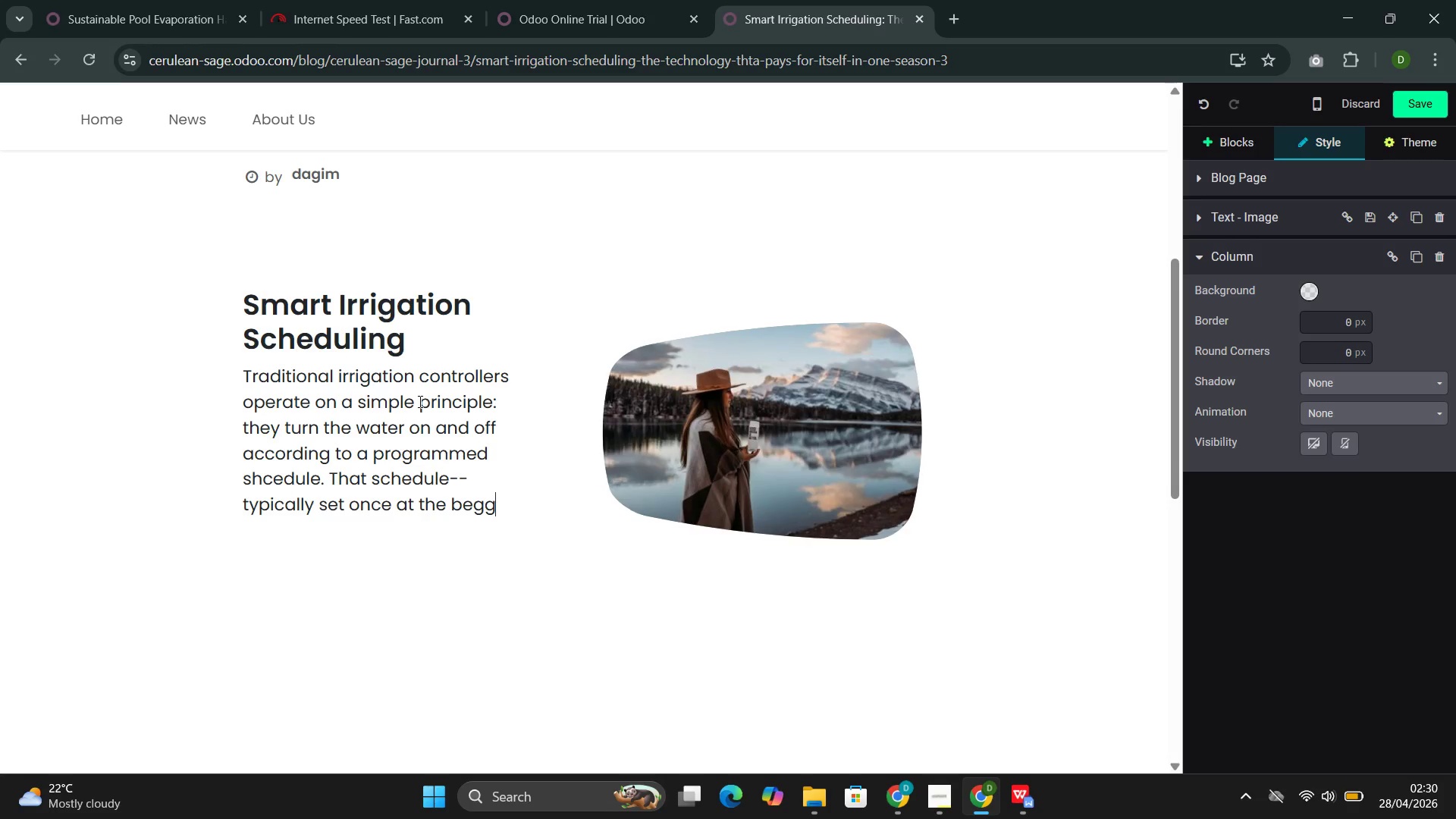 
key(ArrowLeft)
 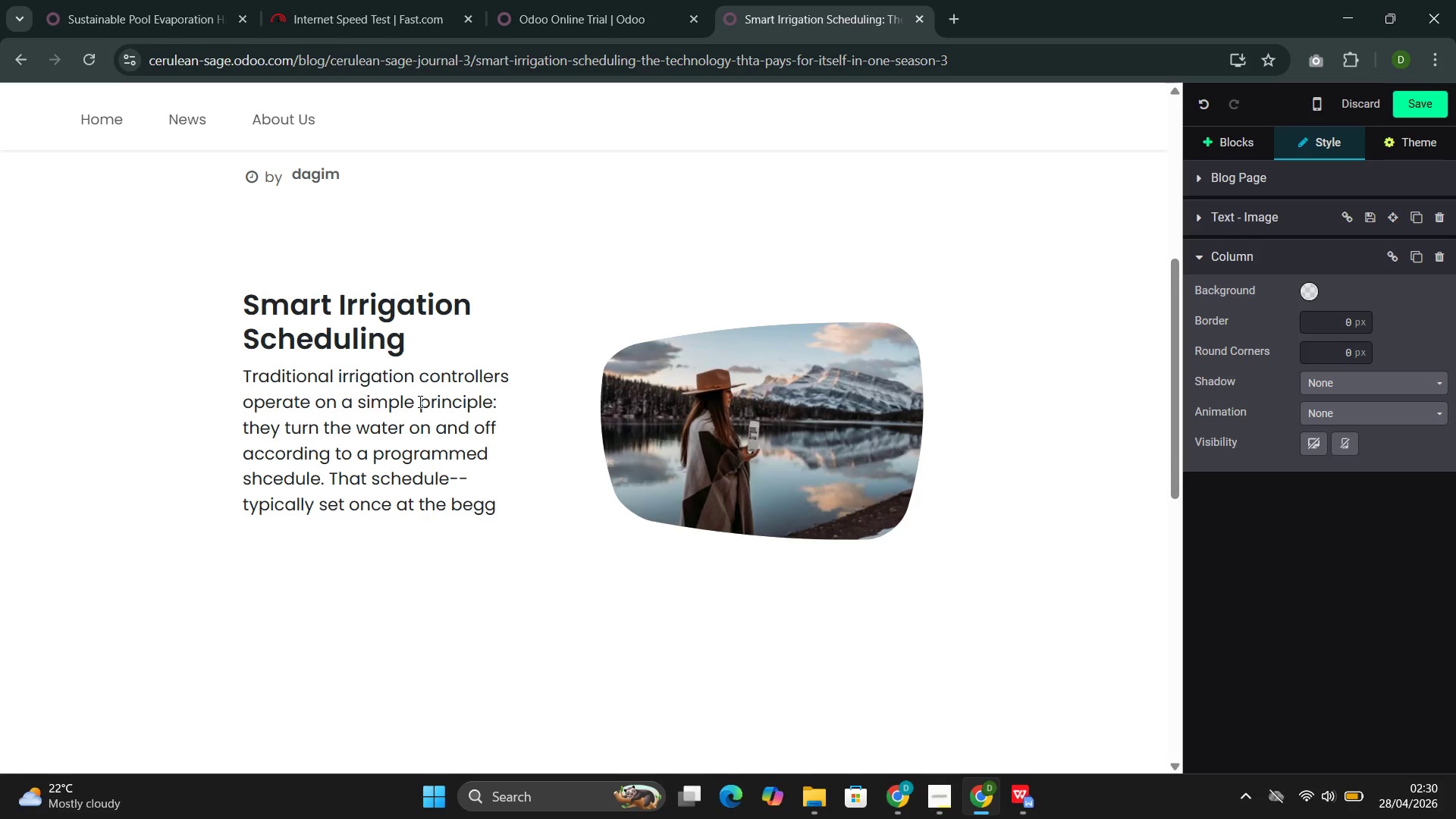 
key(ArrowRight)
 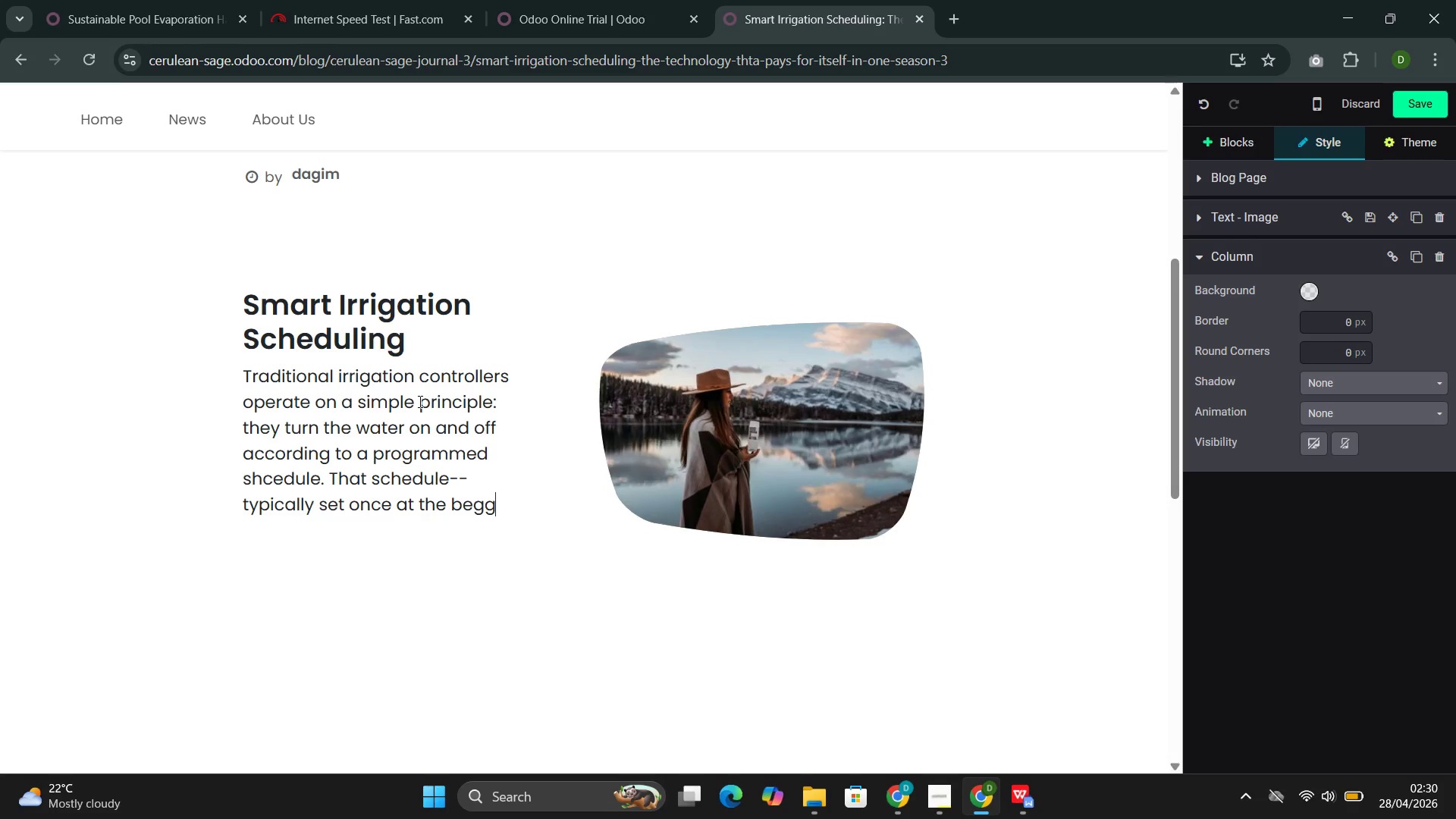 
key(Backspace)
type(inning of the season and adjusted )
key(Backspace)
type(,)
 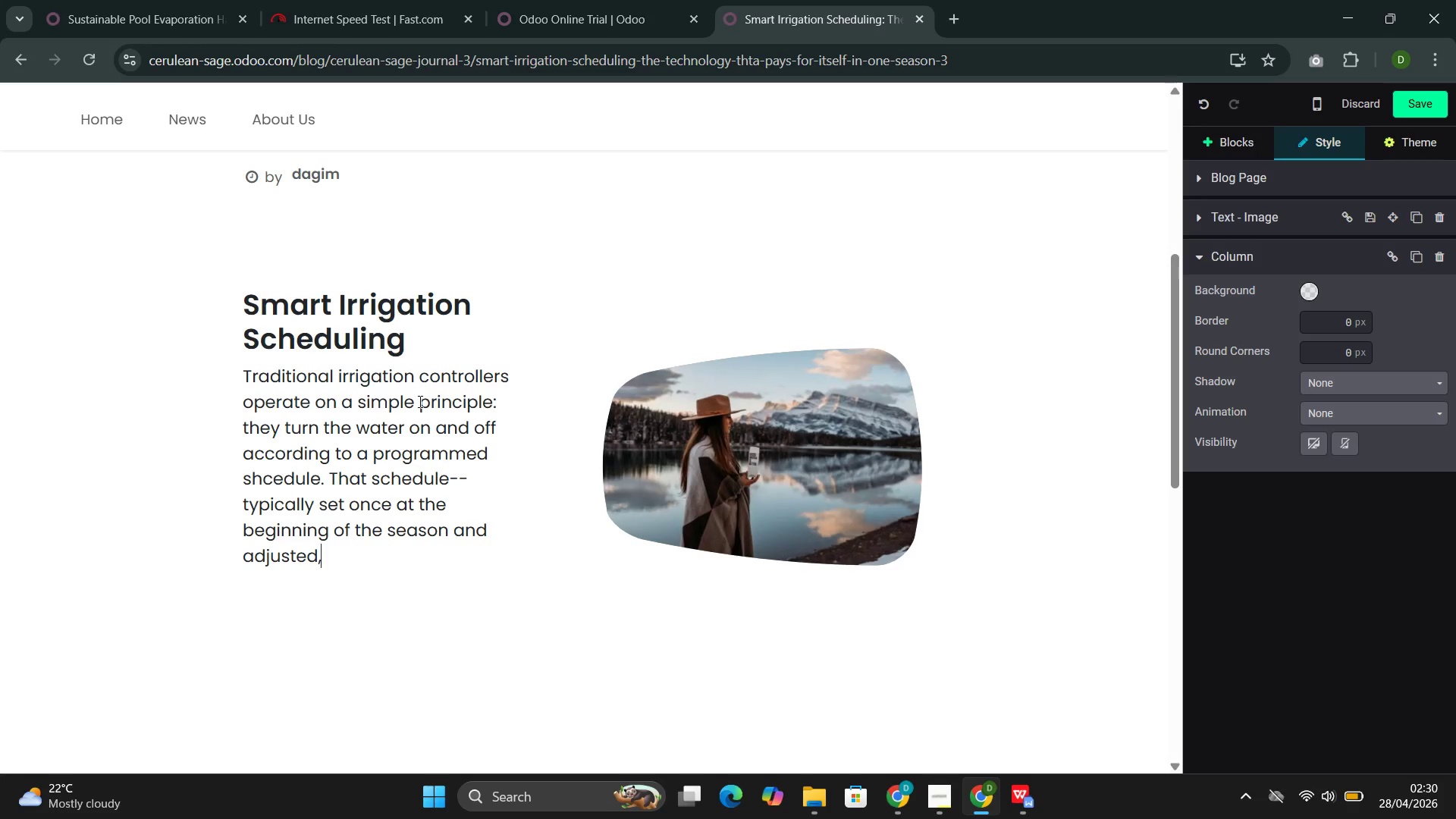 
wait(11.62)
 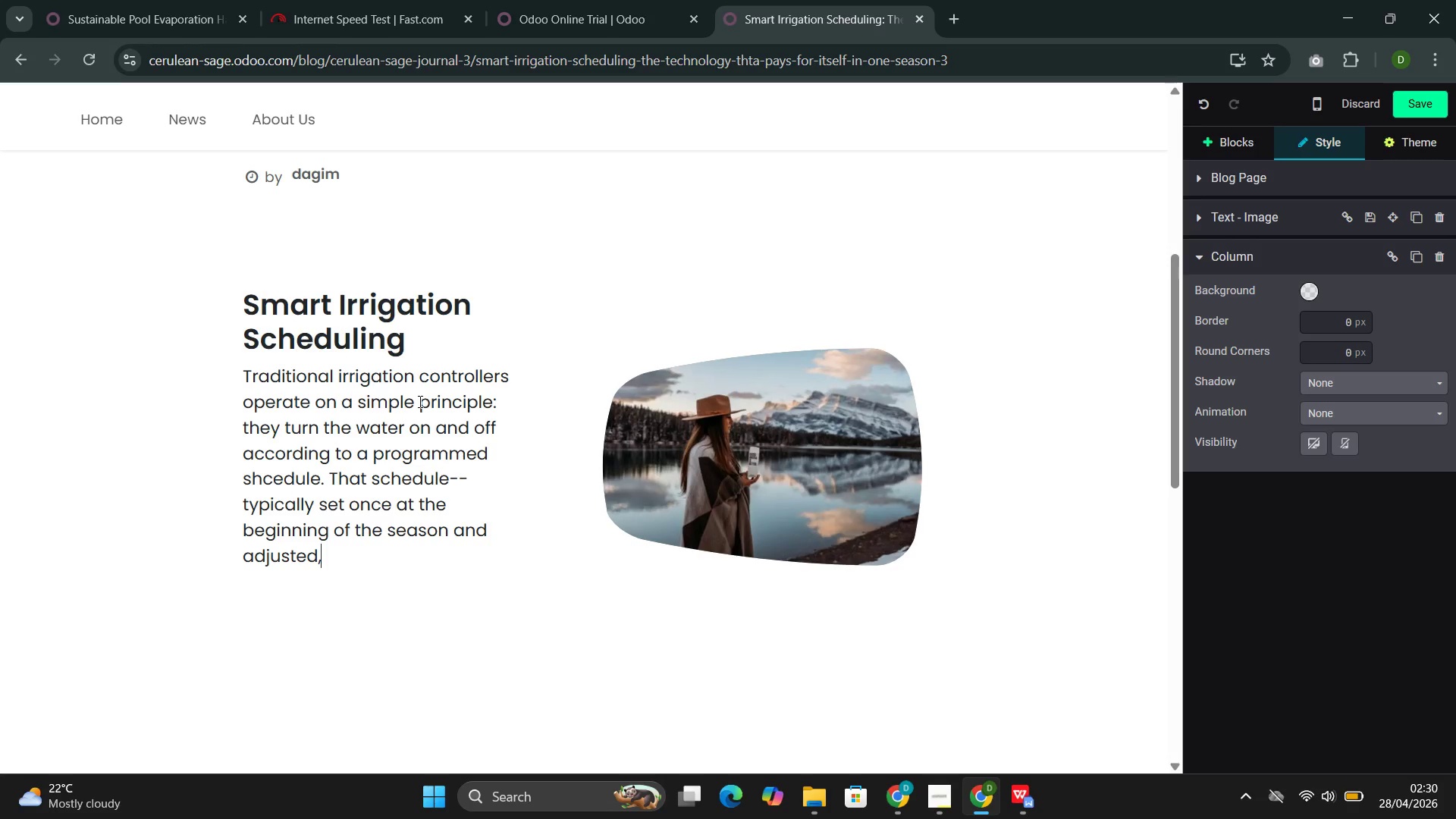 
type( if at all, onlu)
key(Backspace)
type(y when the lawn shows vid)
key(Backspace)
type(si)
 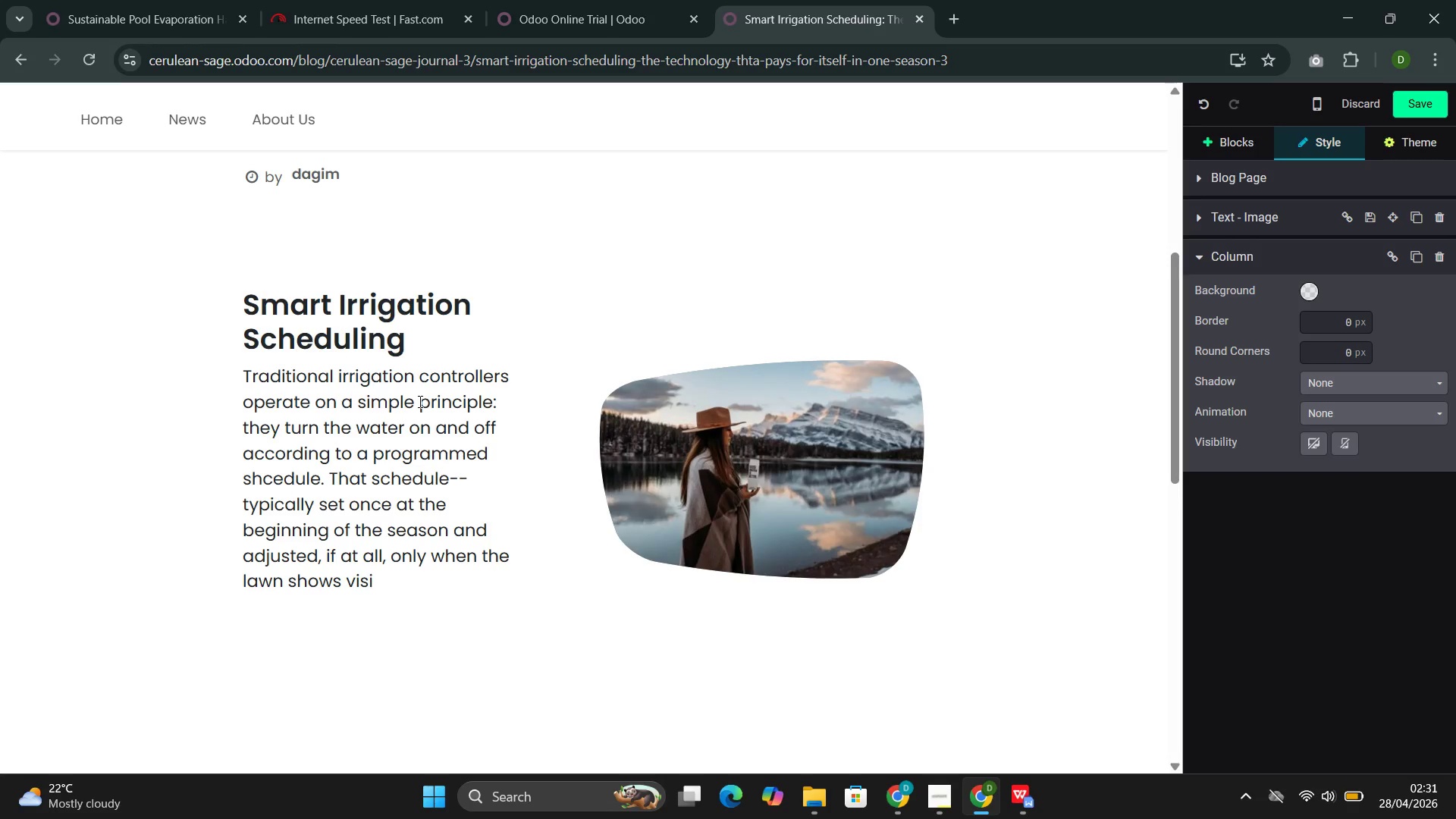 
type(ble sigh )
key(Backspace)
type(s )
 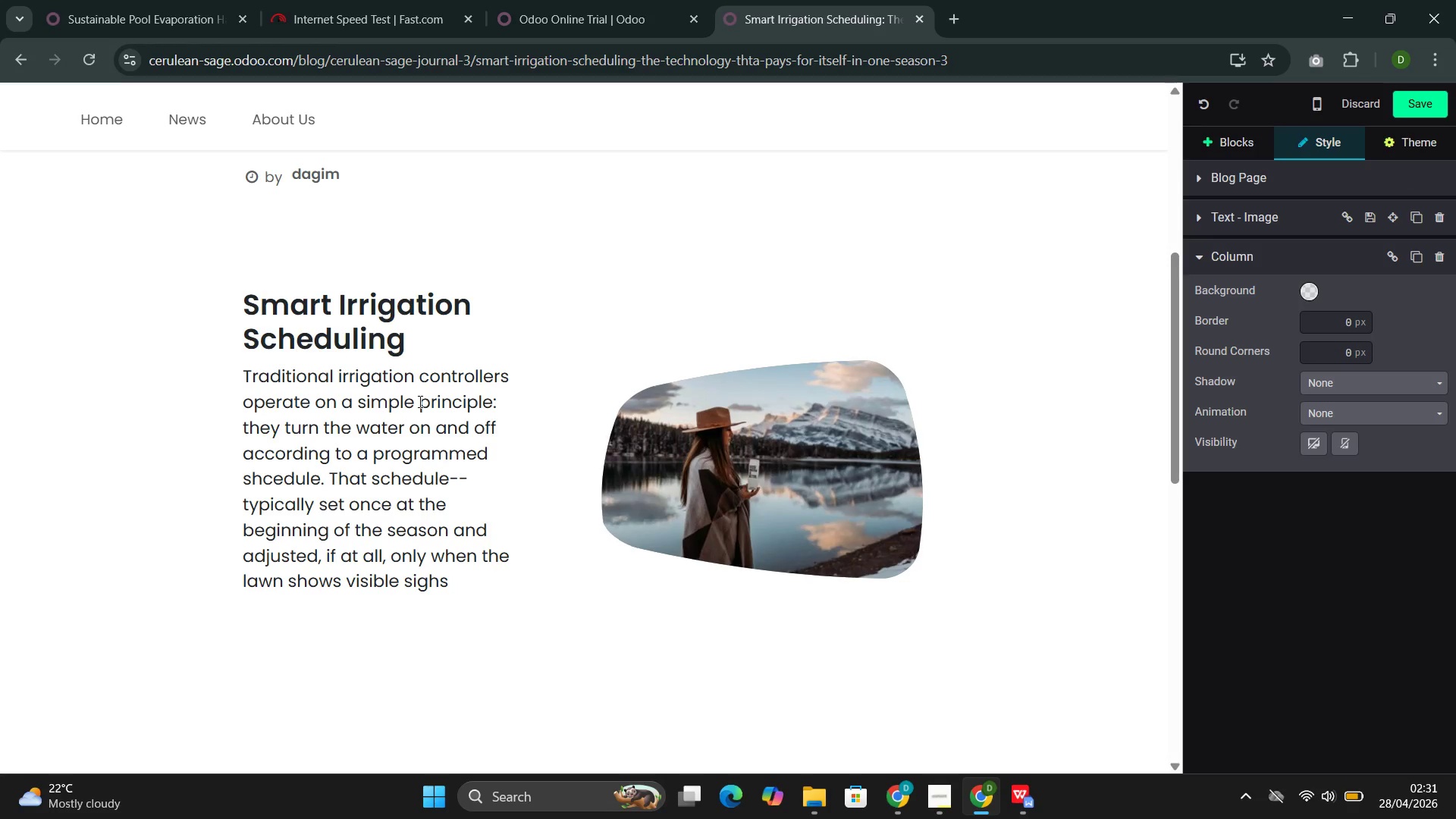 
wait(12.16)
 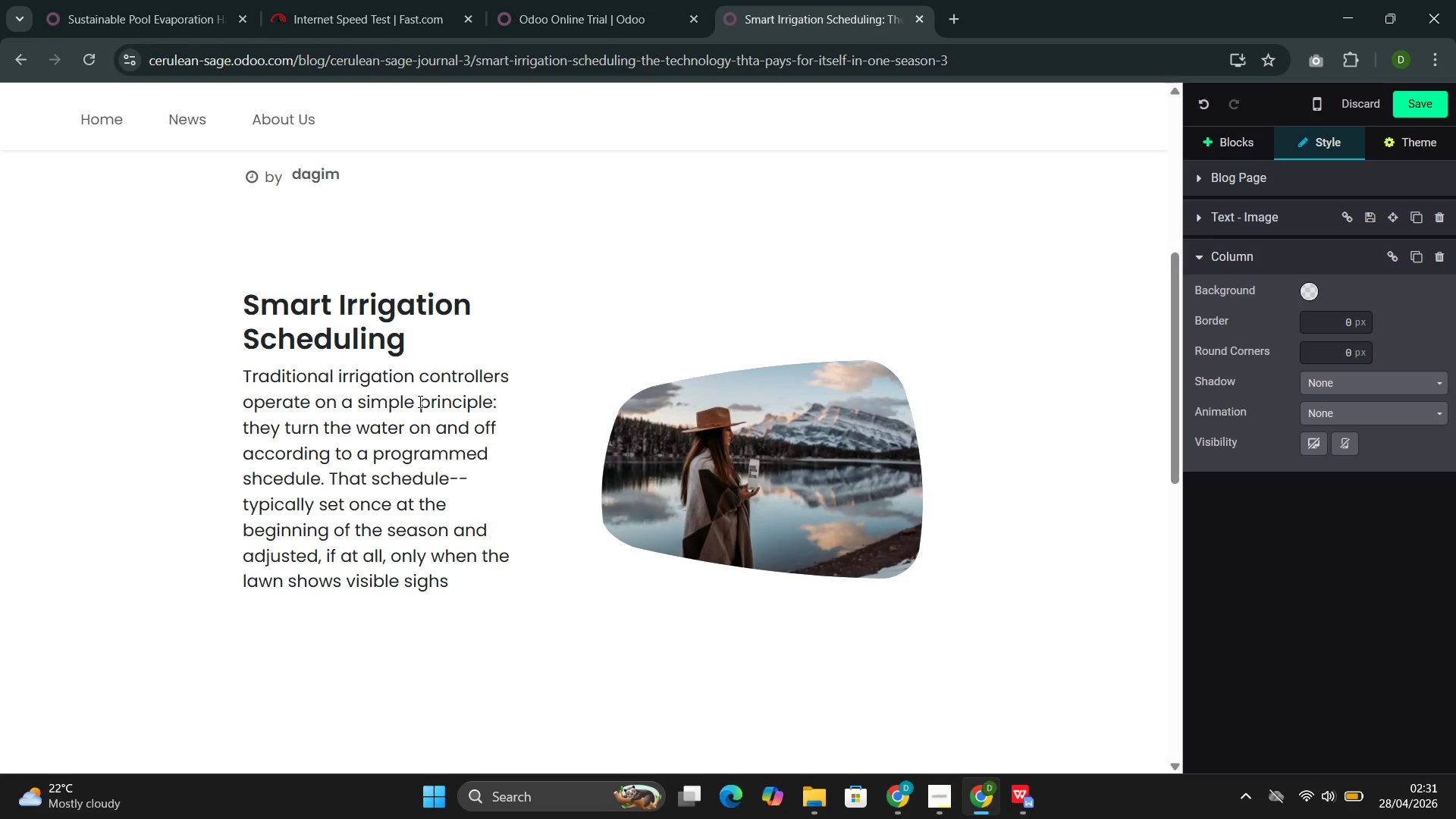 
key(ArrowLeft)
 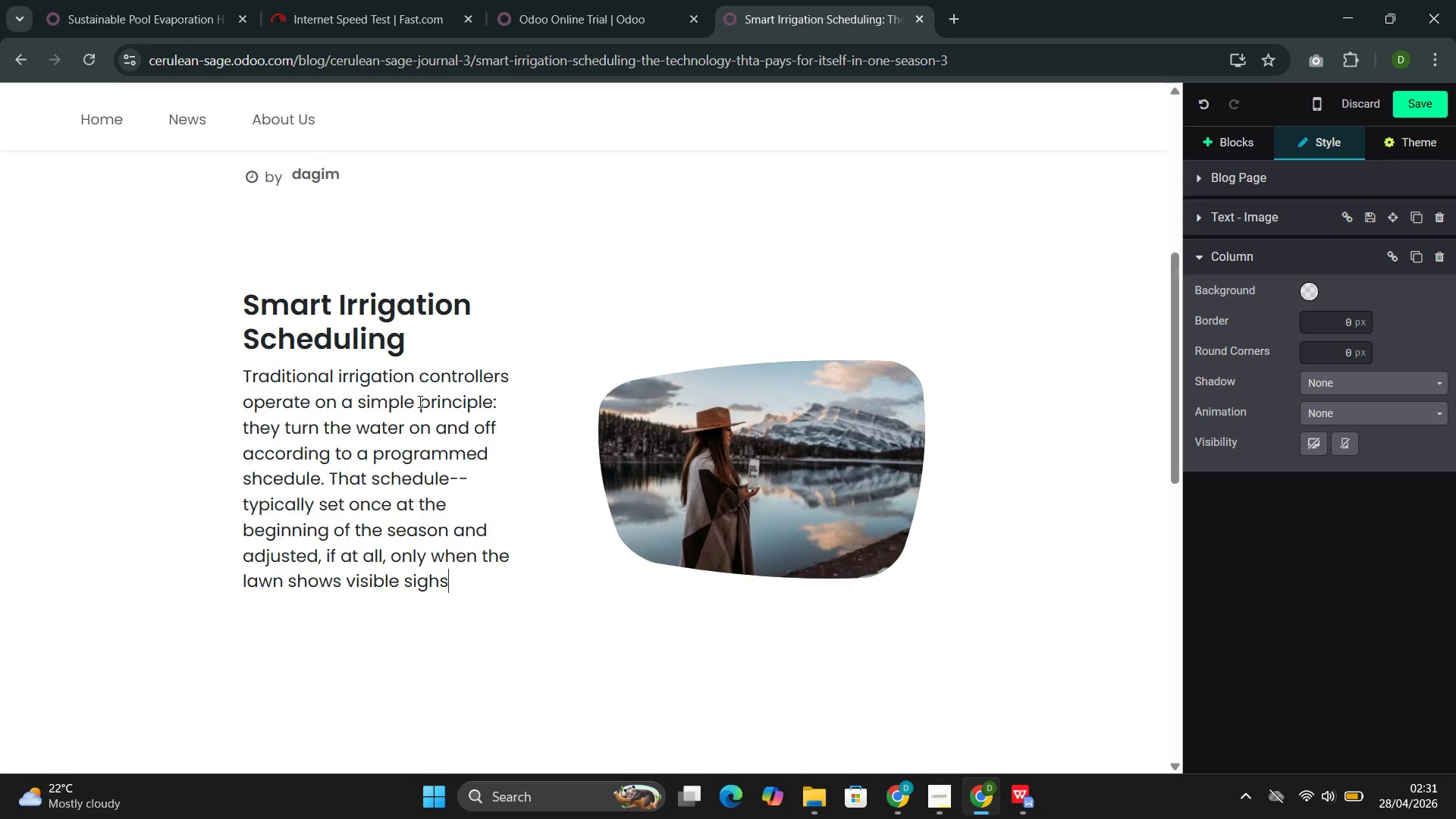 
key(ArrowLeft)
 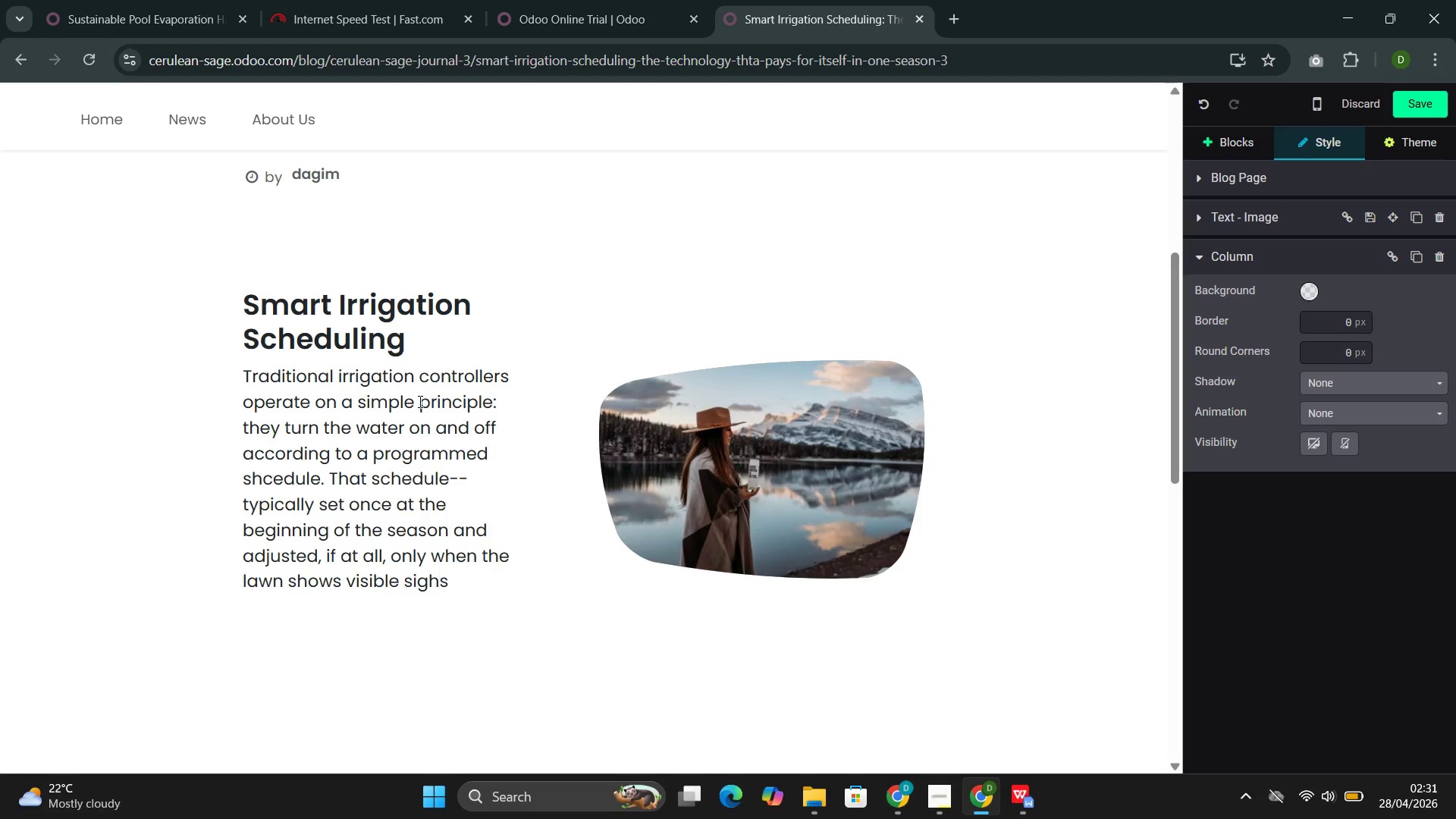 
key(Backspace)
 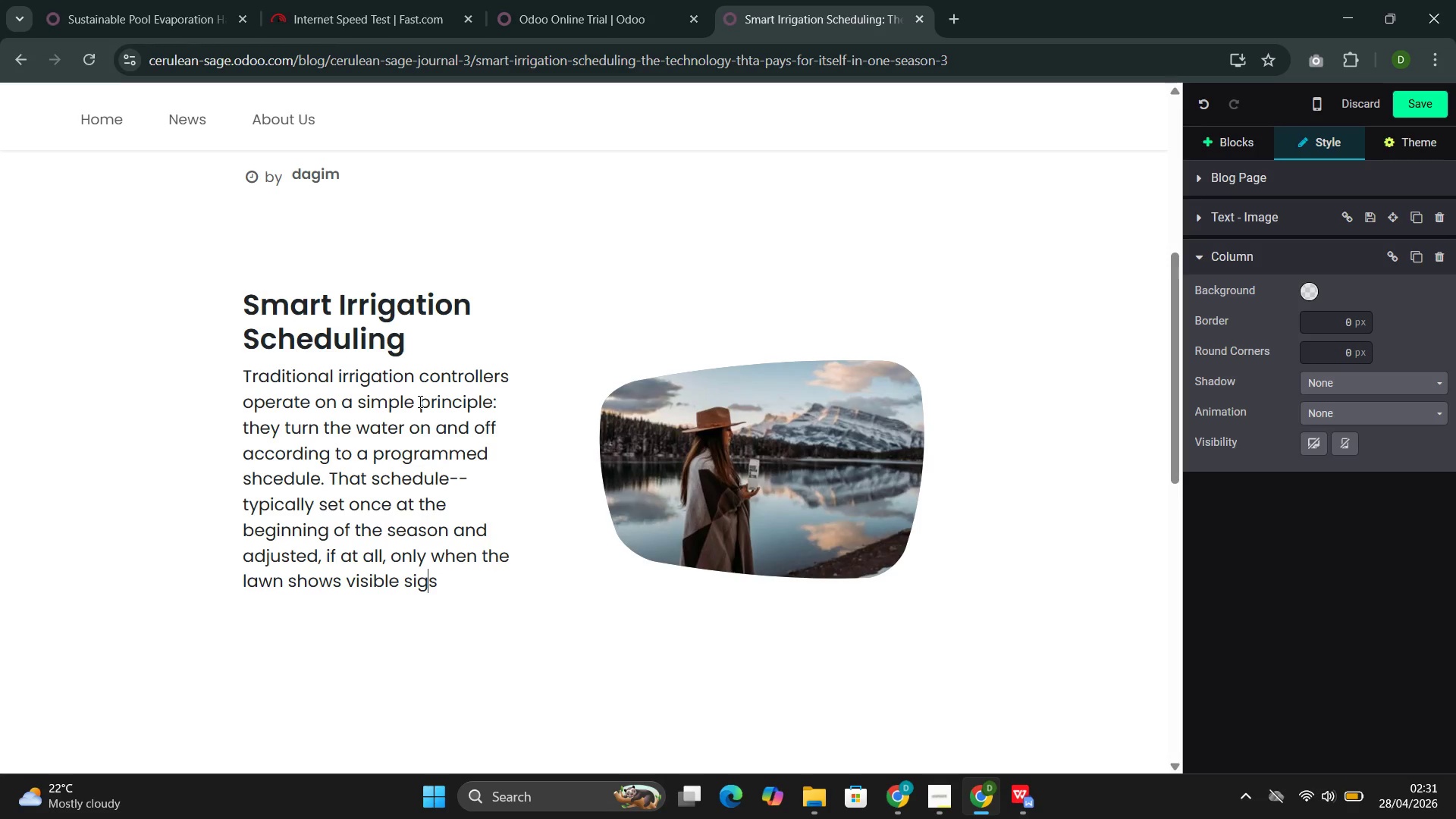 
key(N)
 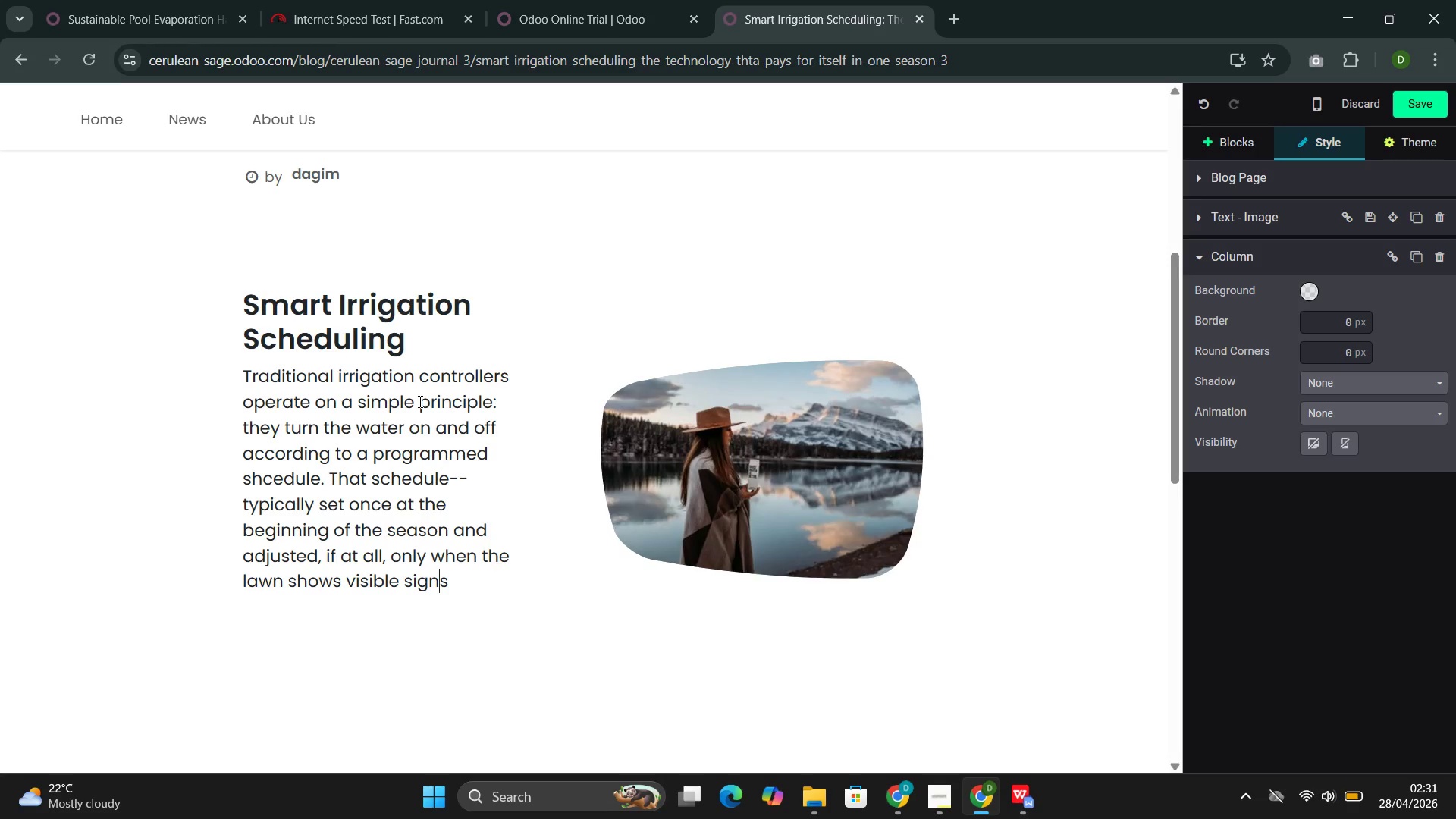 
key(ArrowRight)
 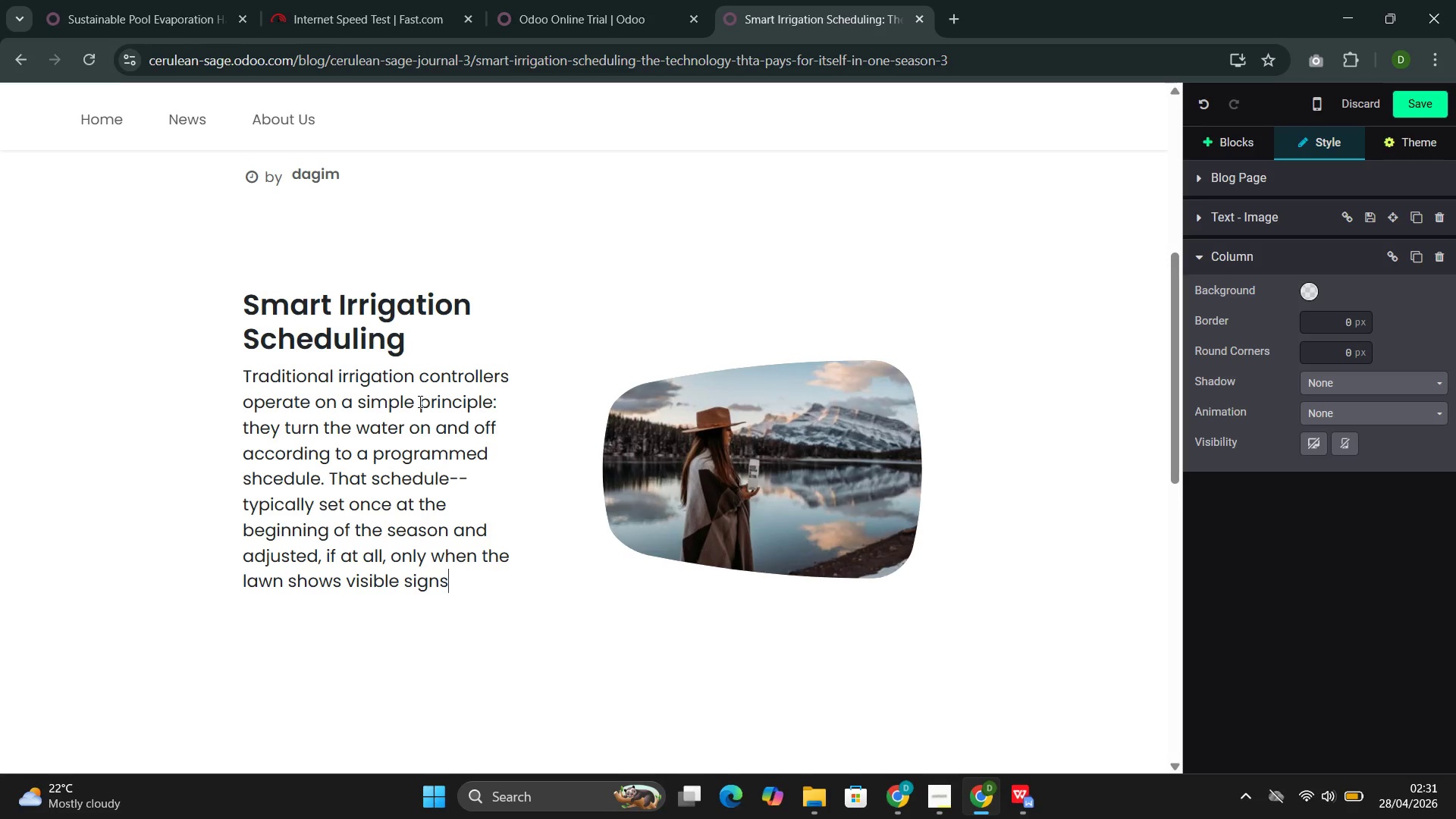 
type( of )
 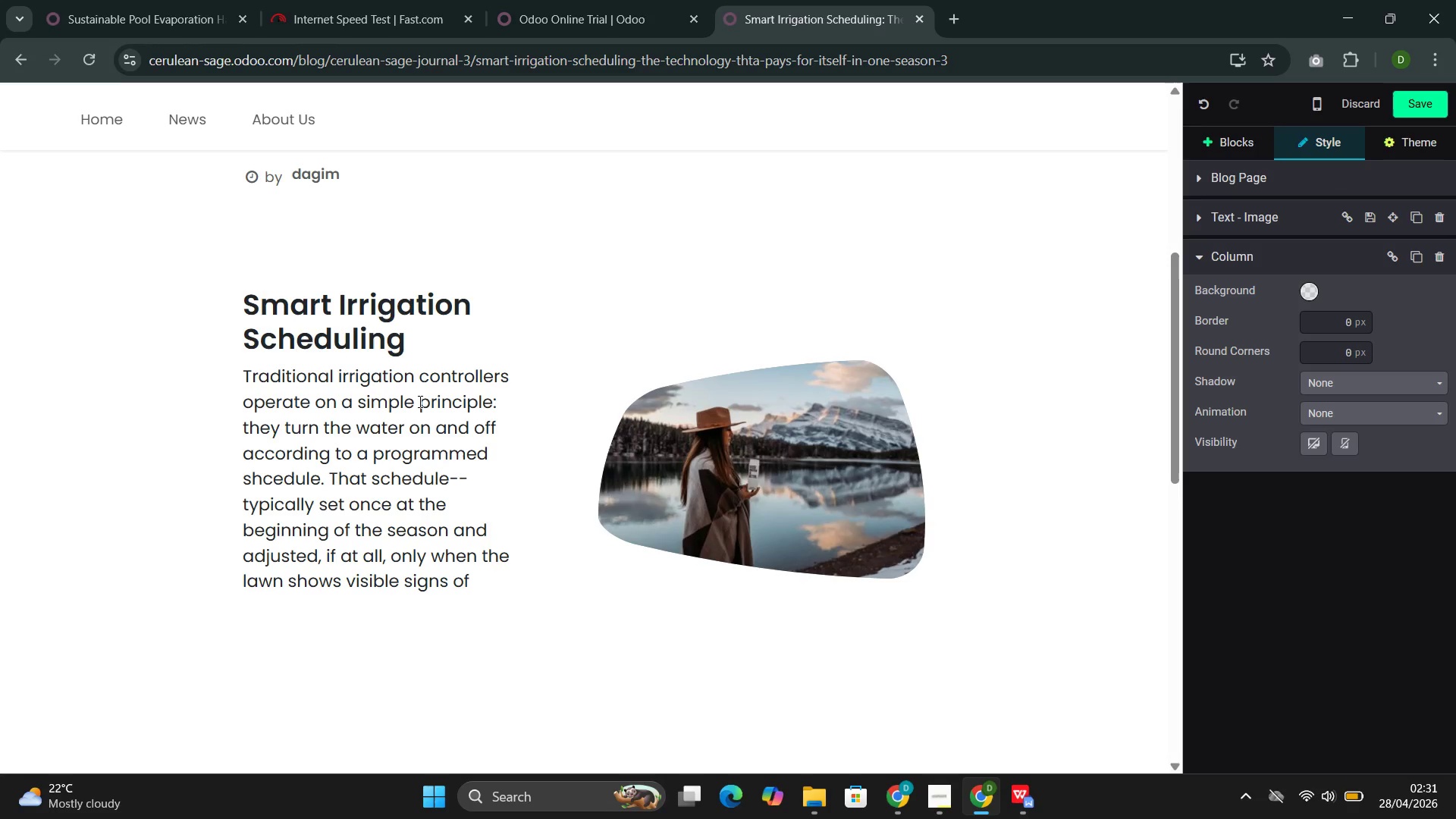 
type(stress--has no w)
key(Backspace)
type(awareness of whether)
 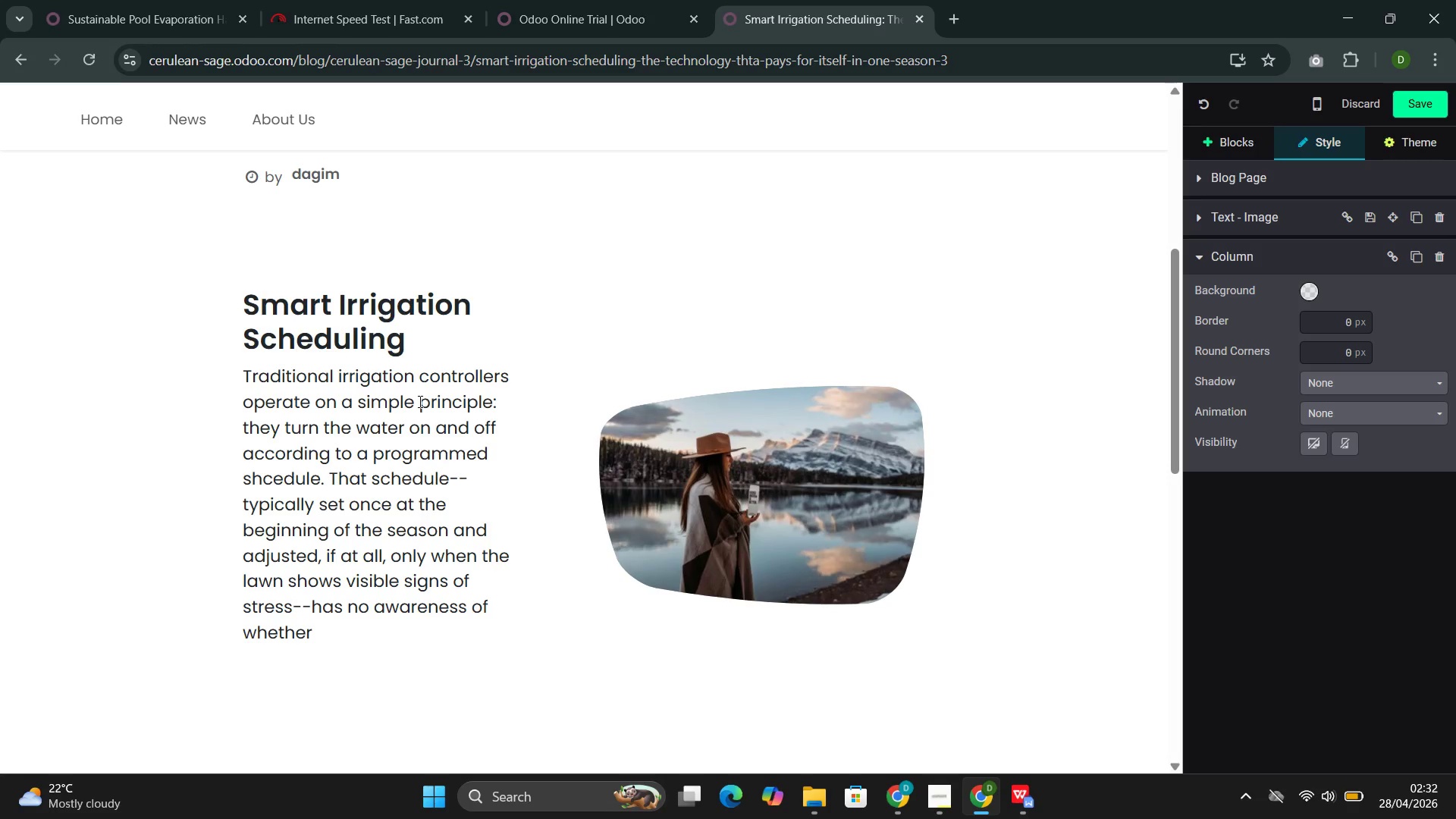 
wait(5.53)
 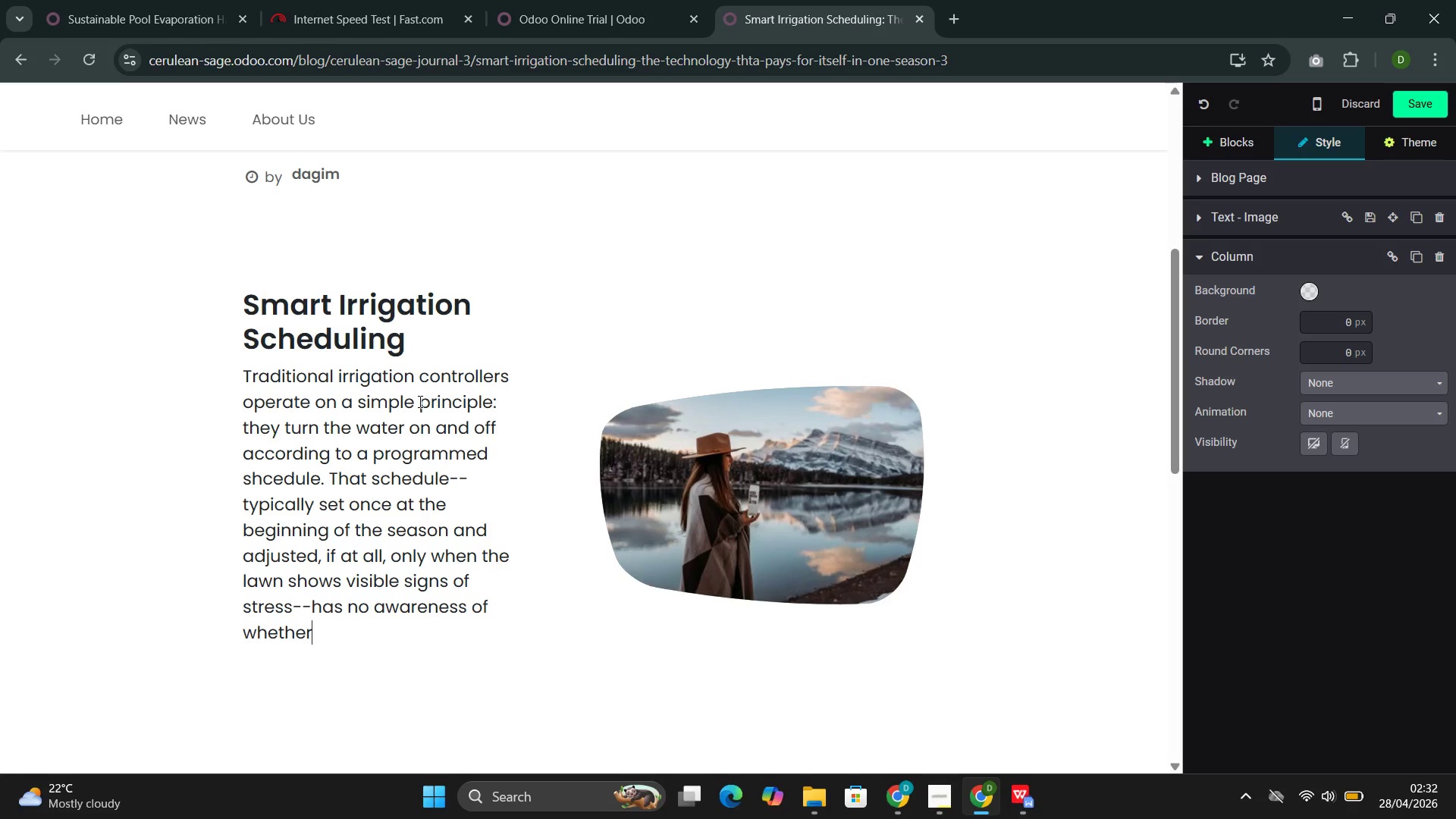 
type( it rained yesterday. No knowleg)
 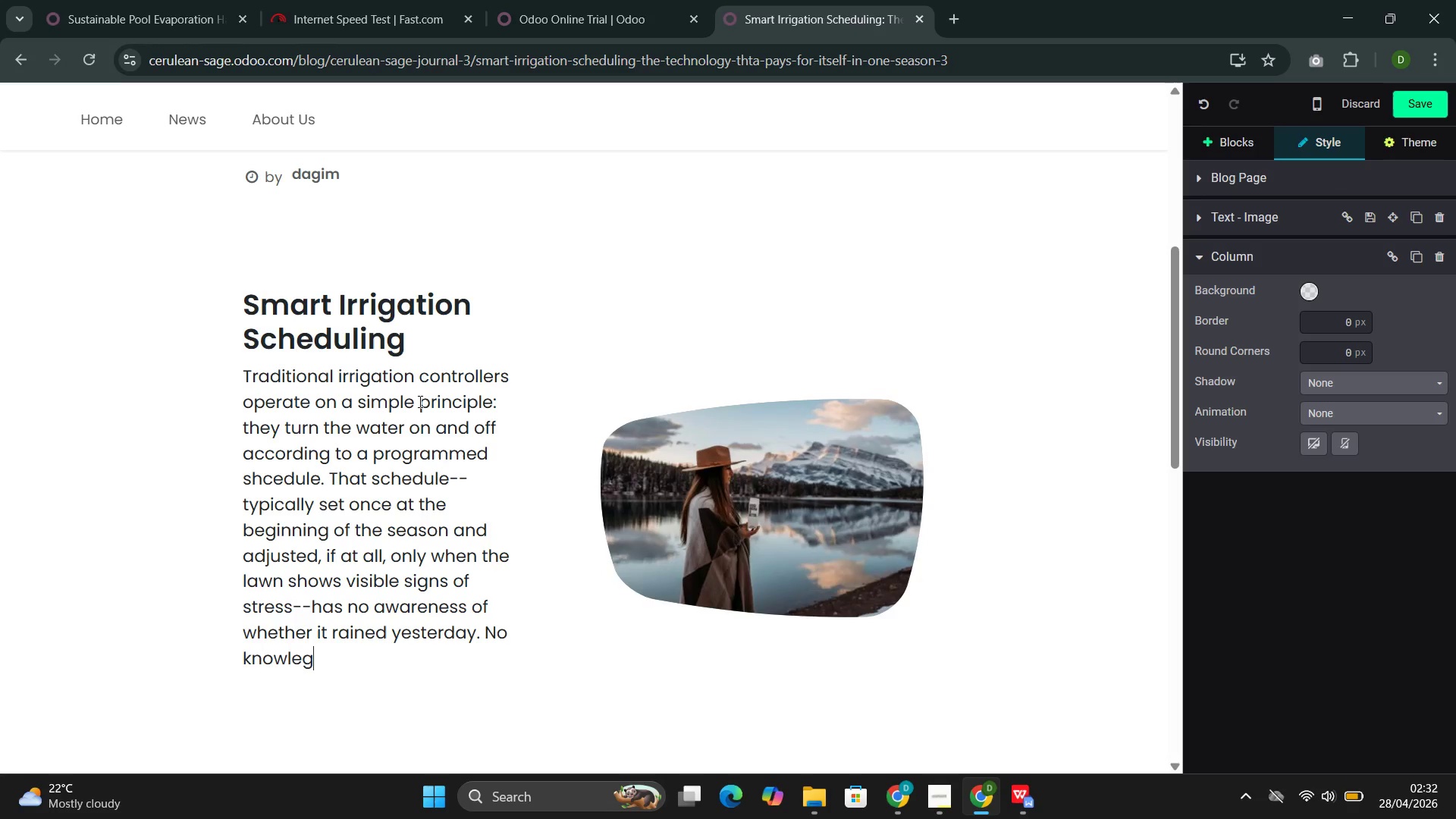 
key(Backspace)
type(dge of the current soil moisure content )
key(Backspace)
type(. No )
 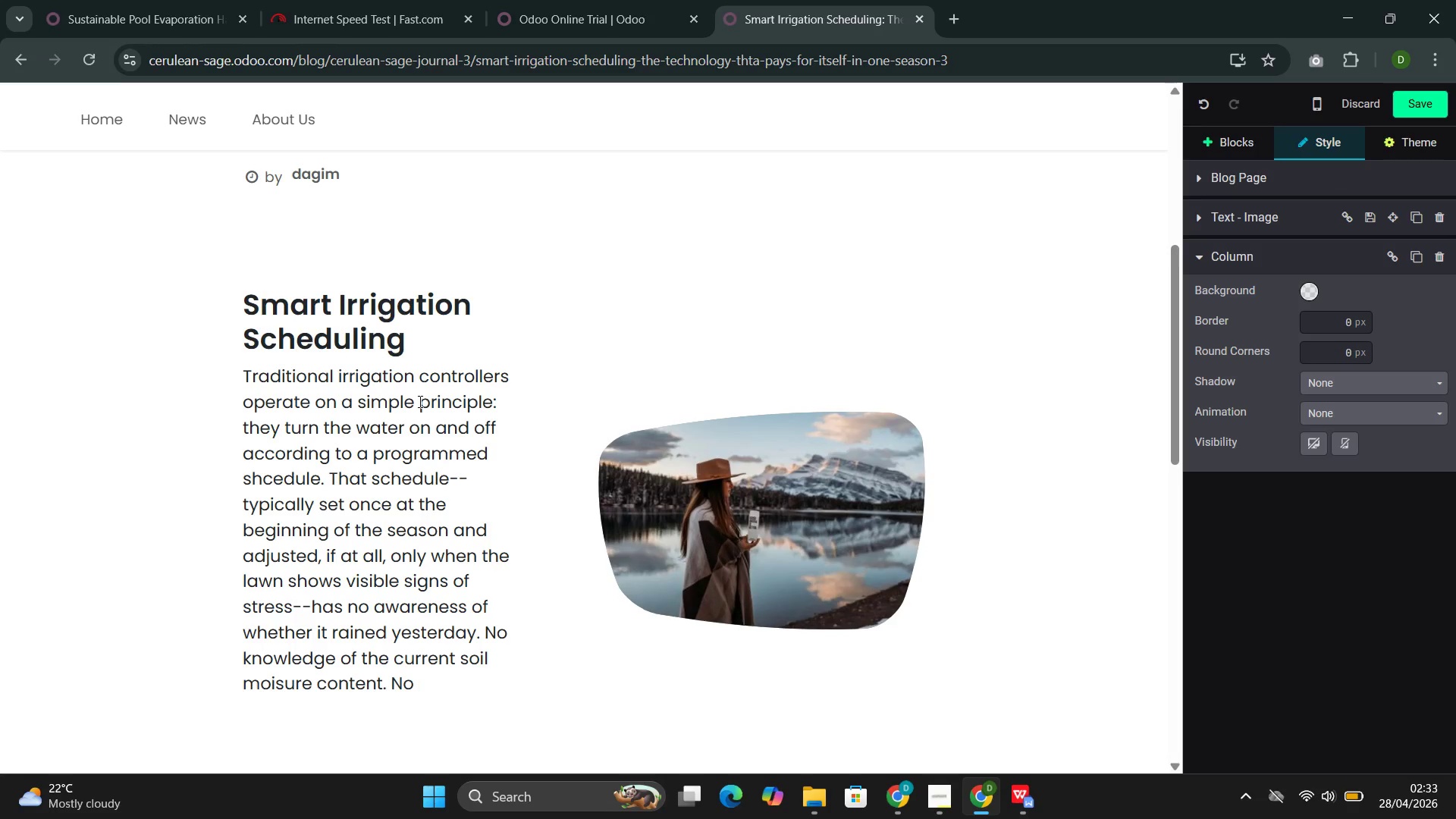 
type(capacity )
 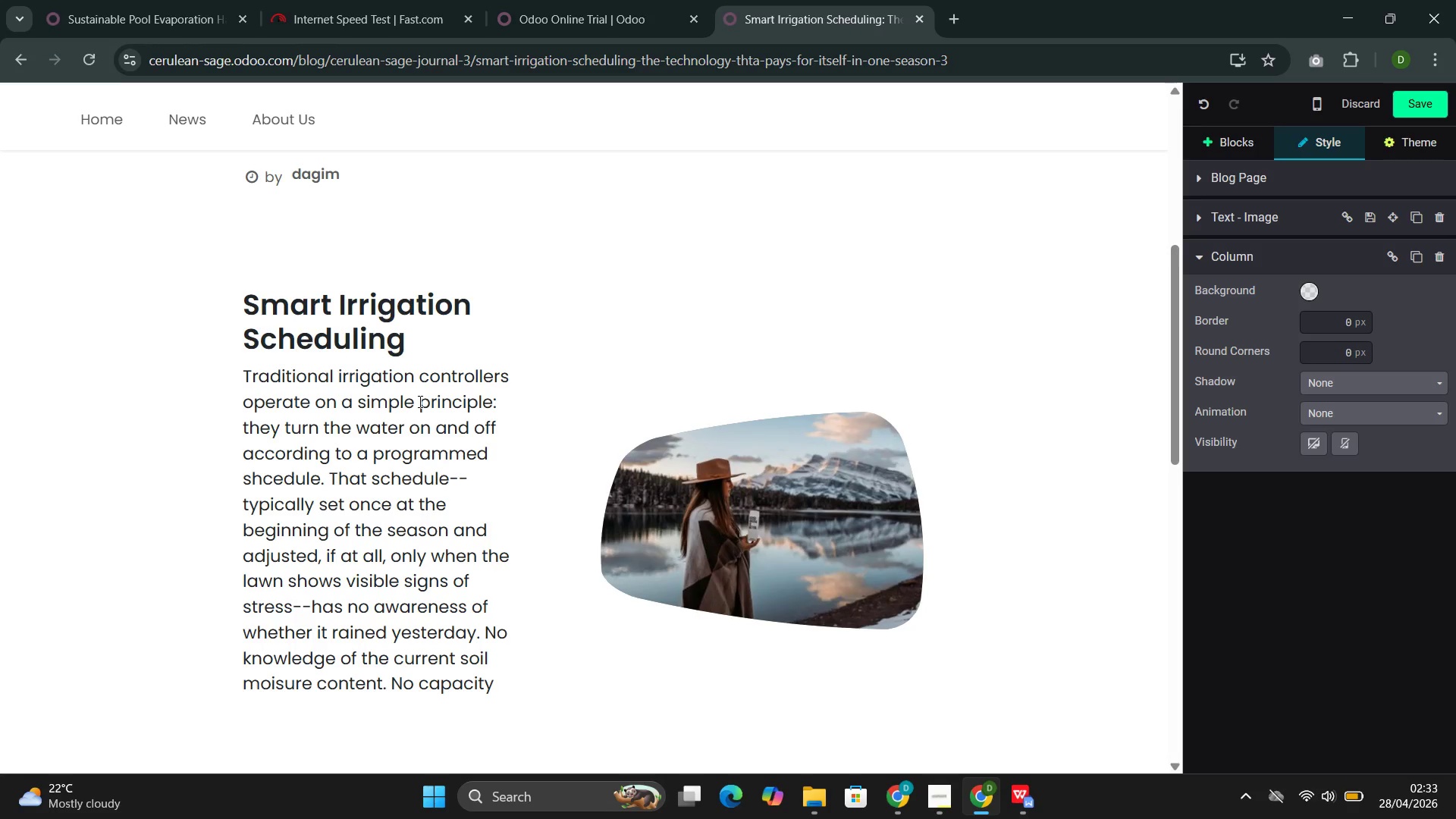 
type(to dist)
 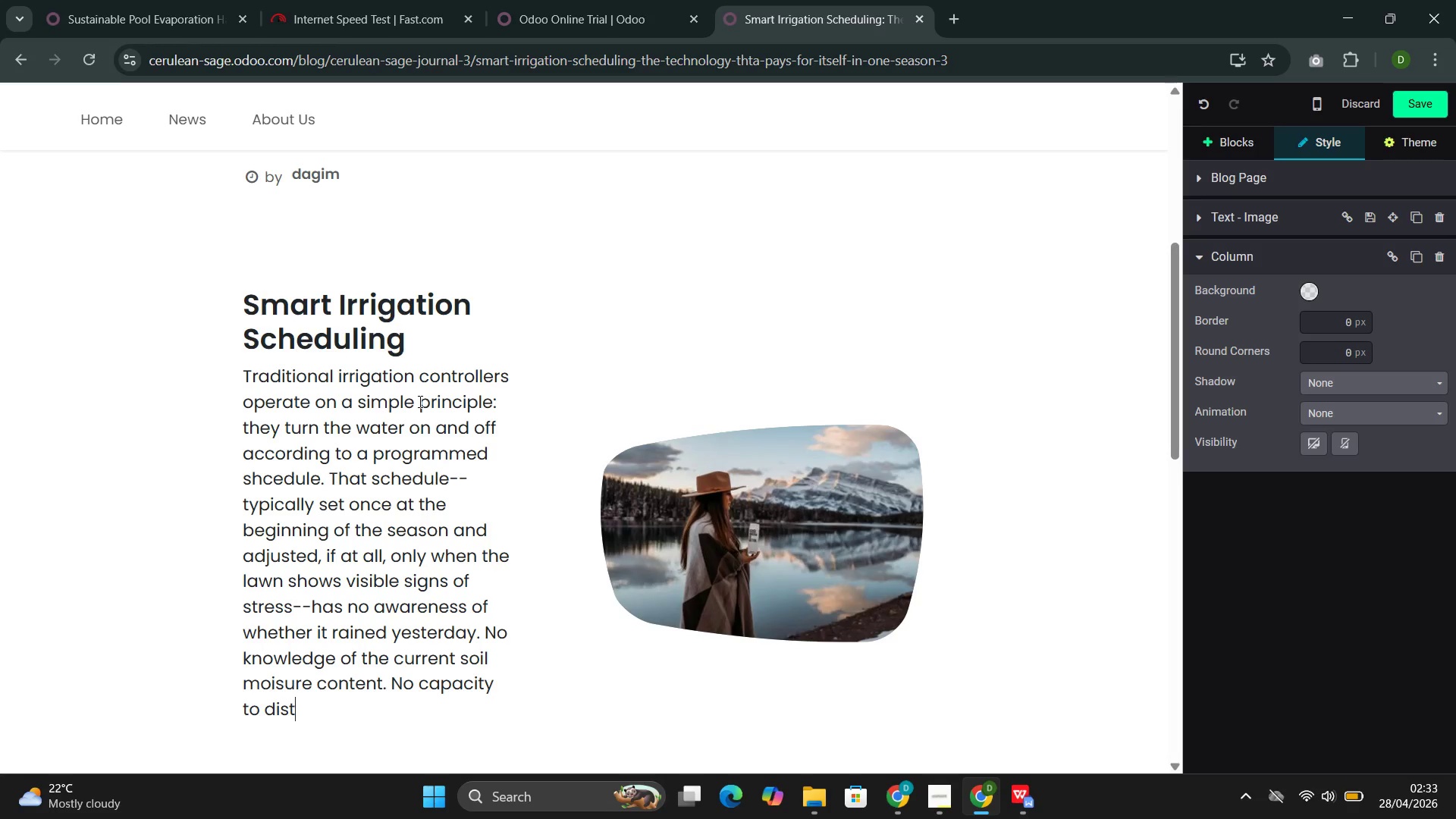 
type(in)
 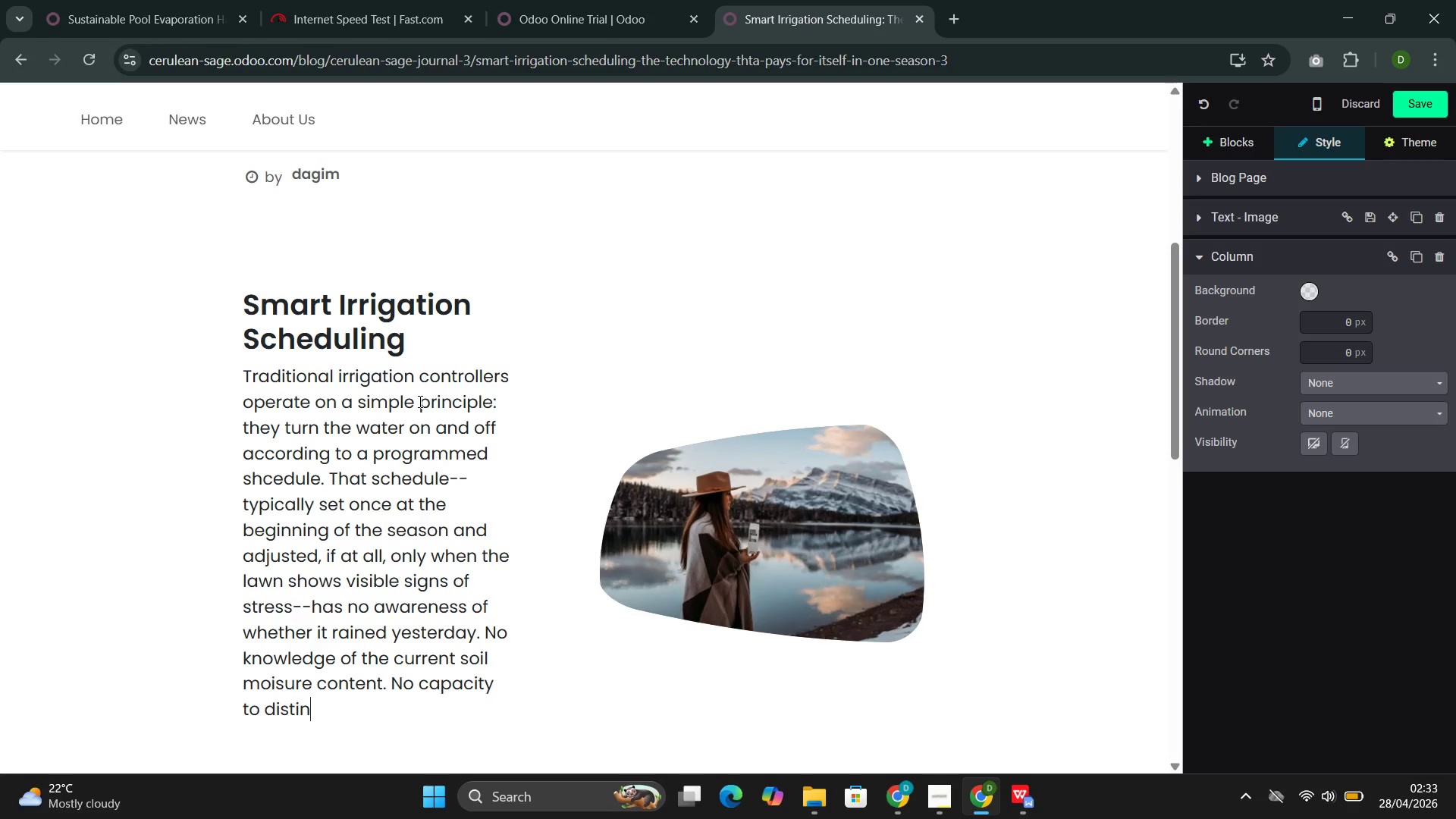 
type(gush)
 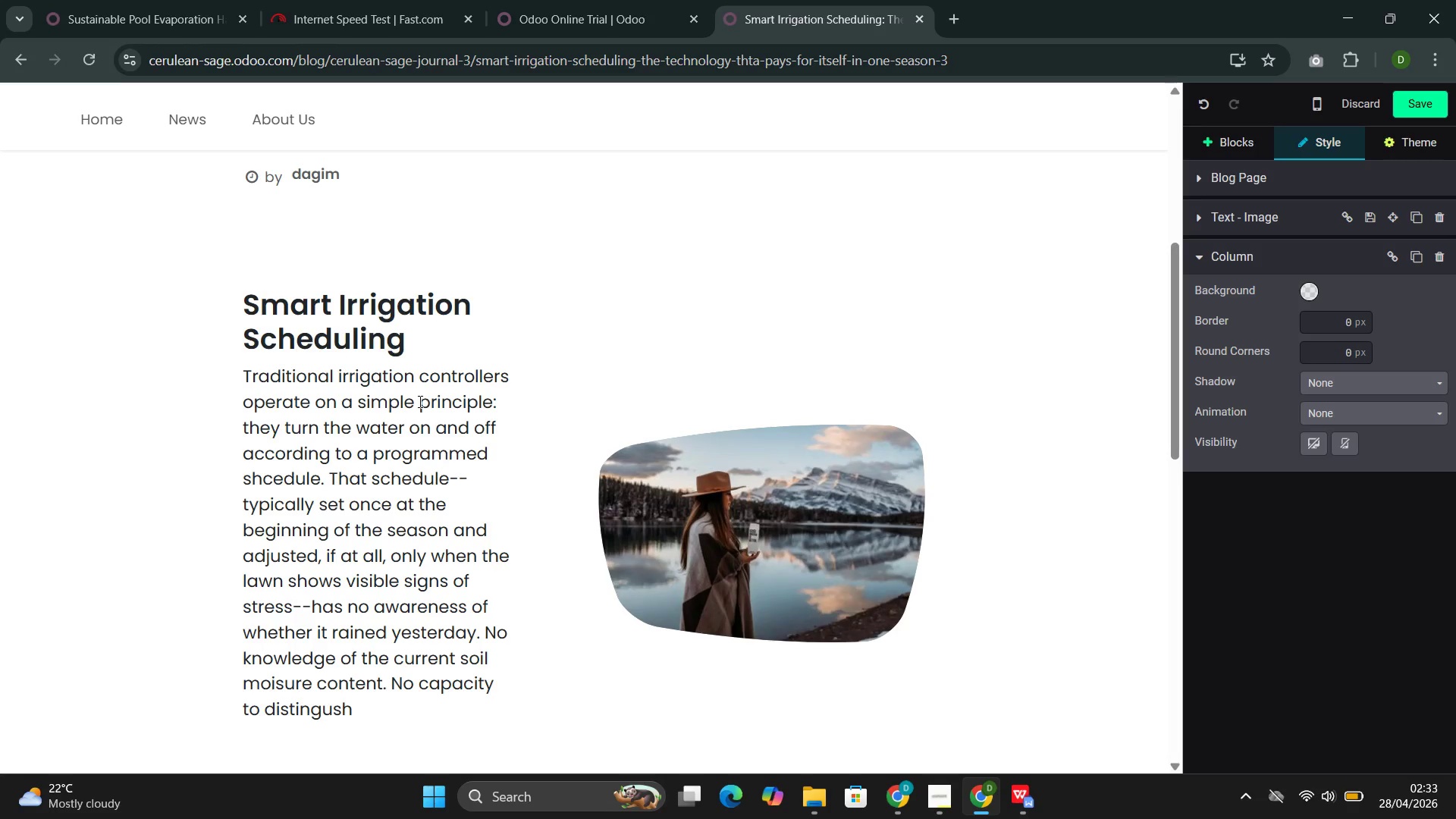 
wait(11.97)
 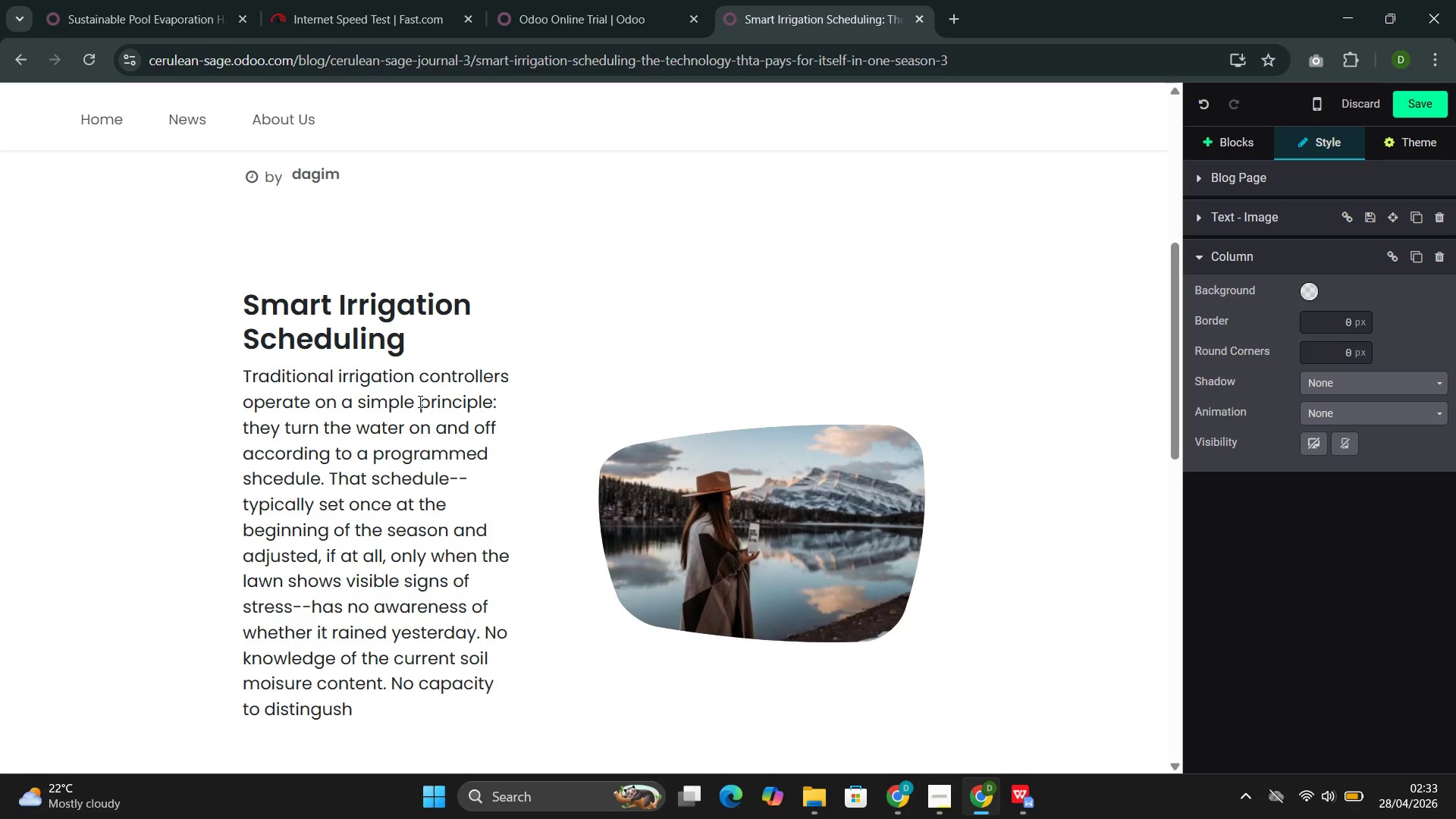 
type( between the water needs of fi)
key(Backspace)
type(ull=)
key(Backspace)
type(-sun zone )
 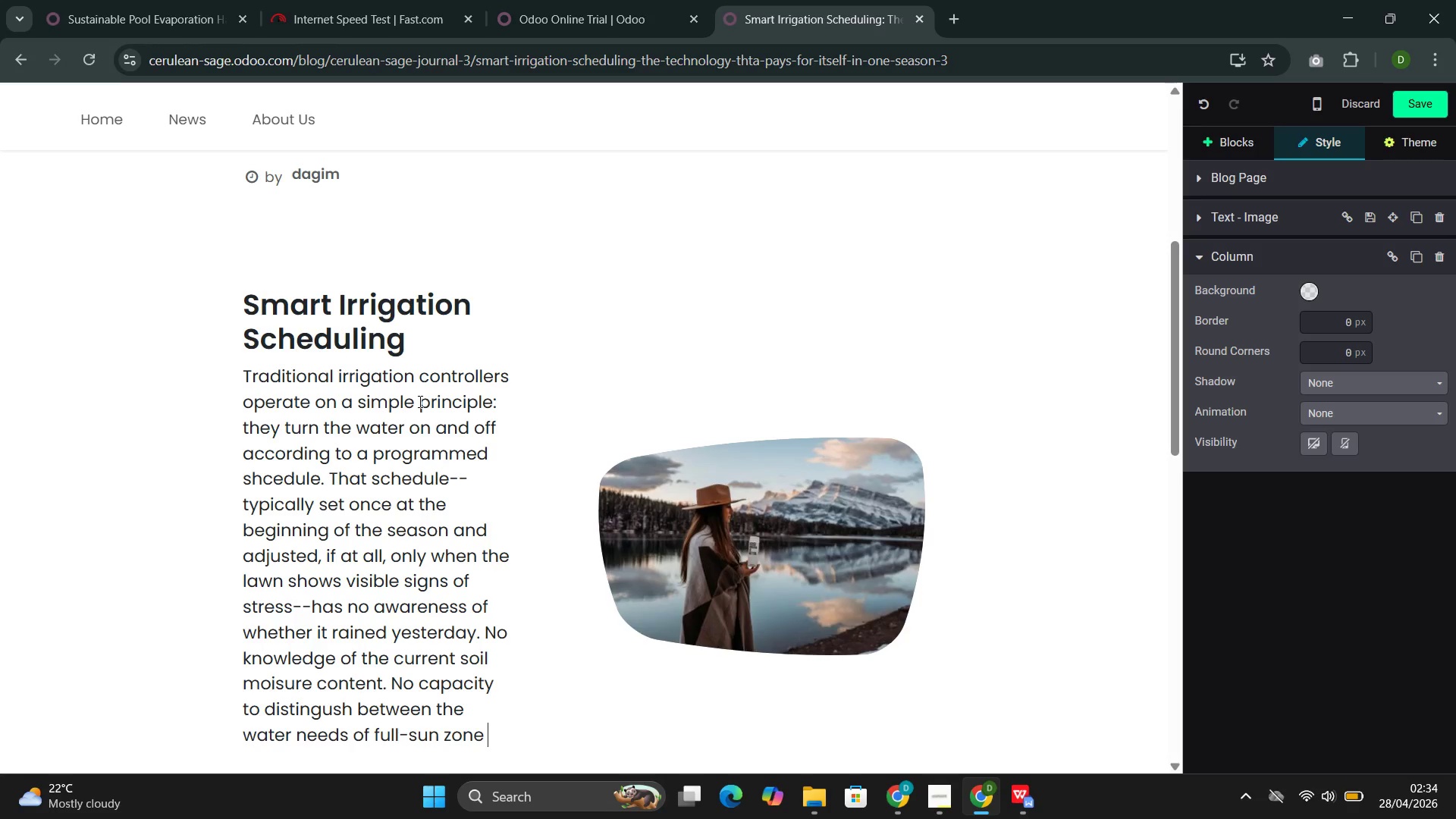 
key(Backspace)
type(s and shaded)
 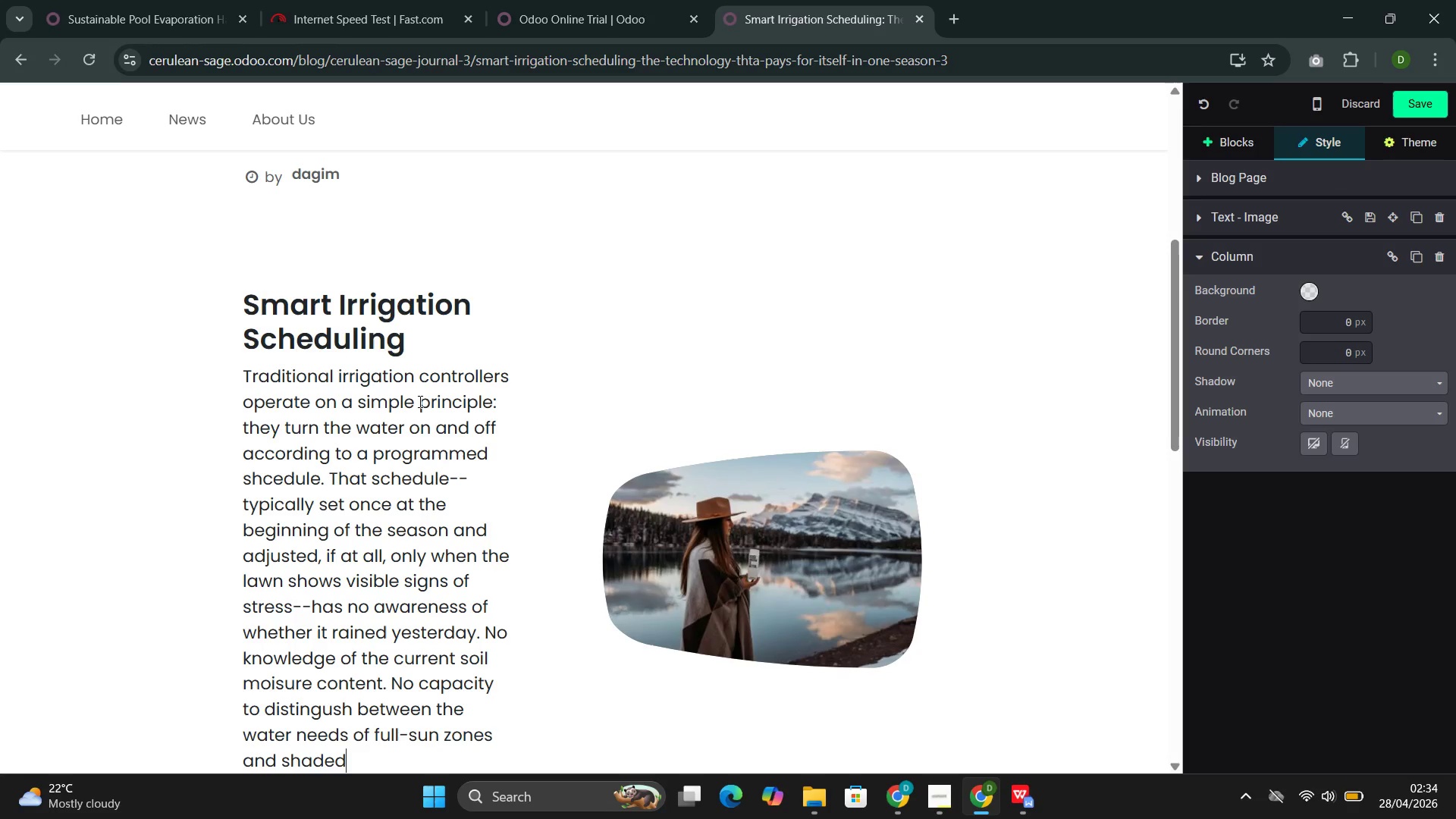 
type( zones. The result is predictable: over watering)
 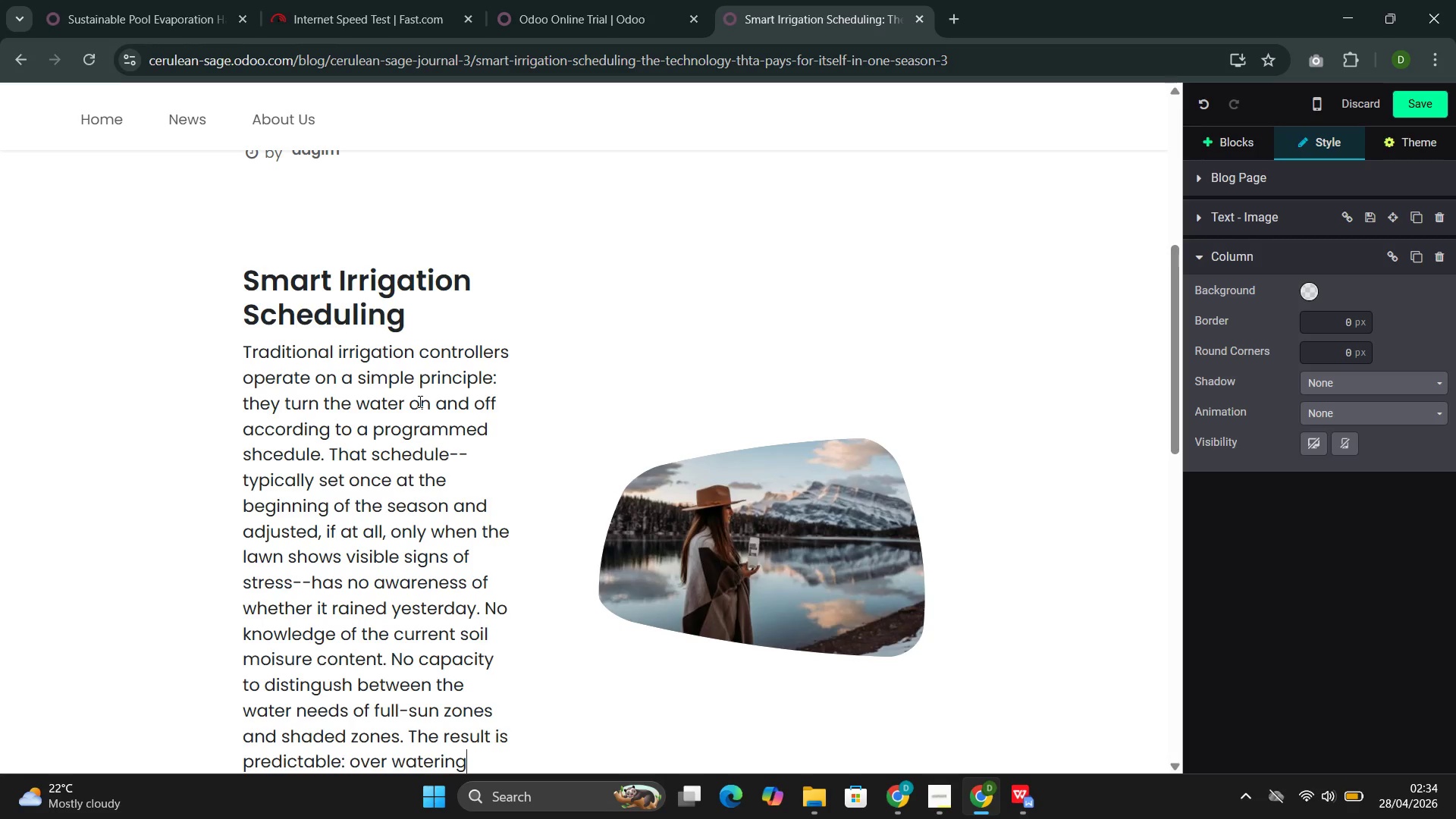 
wait(5.41)
 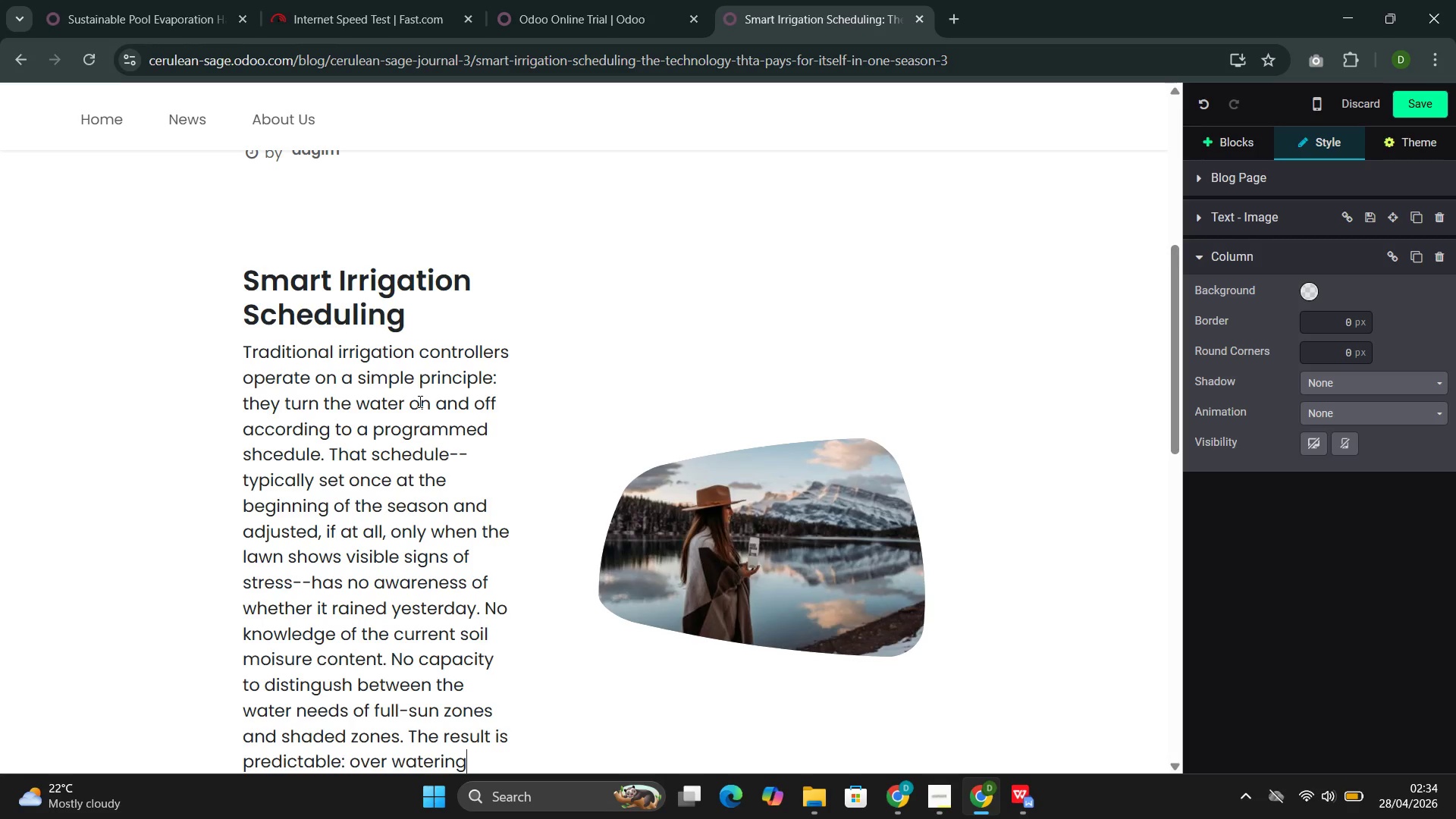 
key(ArrowLeft)
 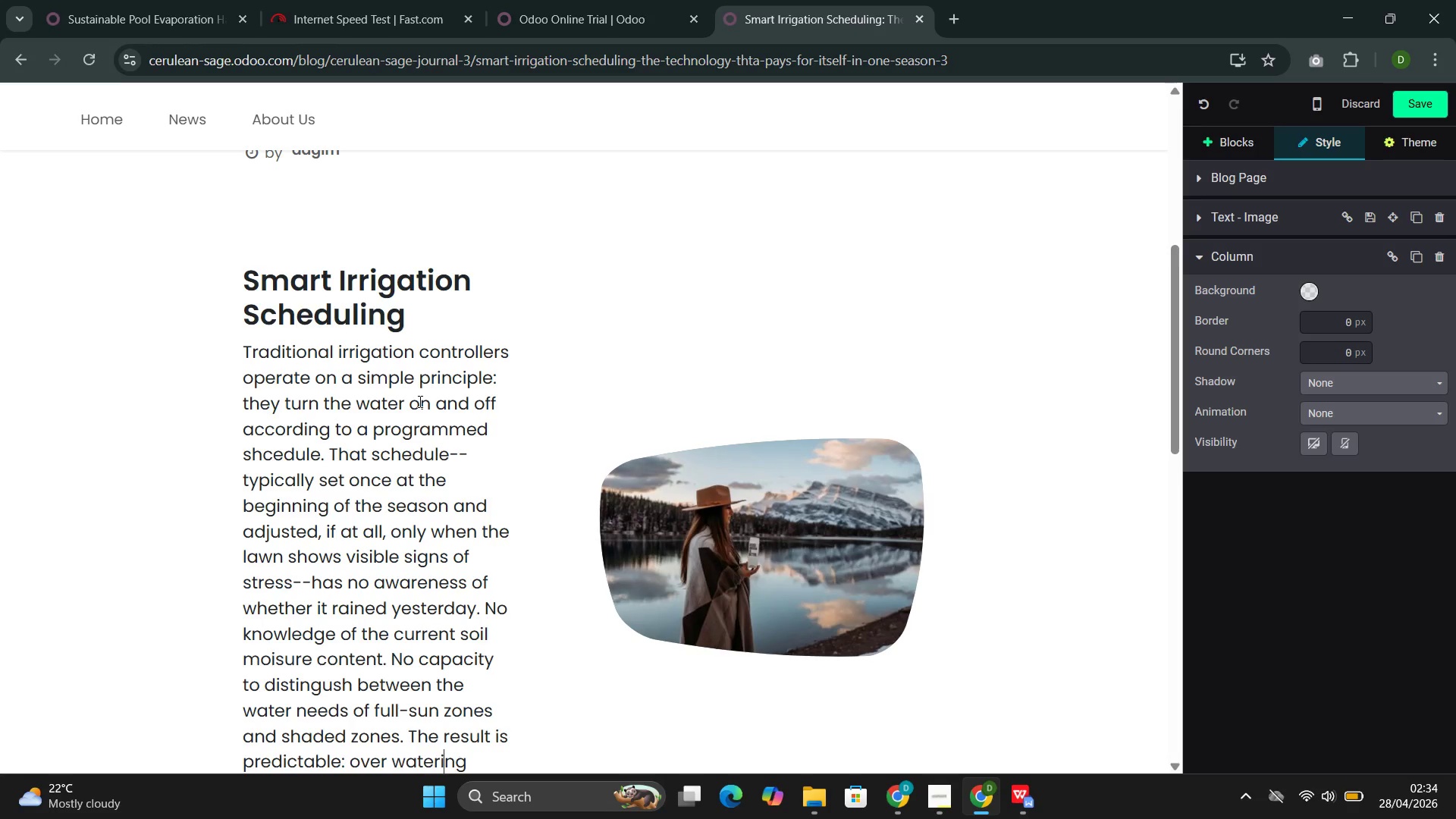 
key(ArrowLeft)
 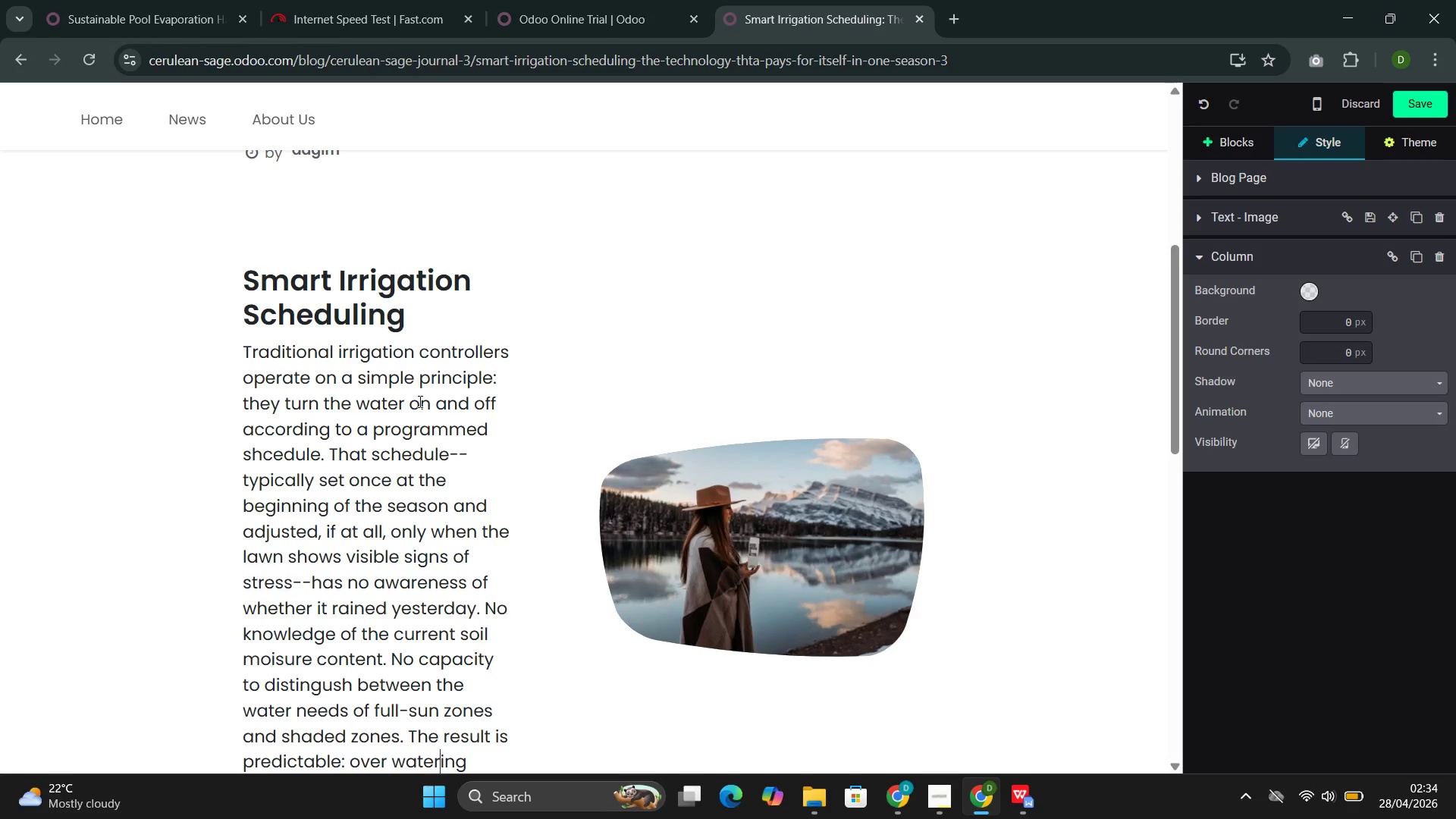 
key(ArrowLeft)
 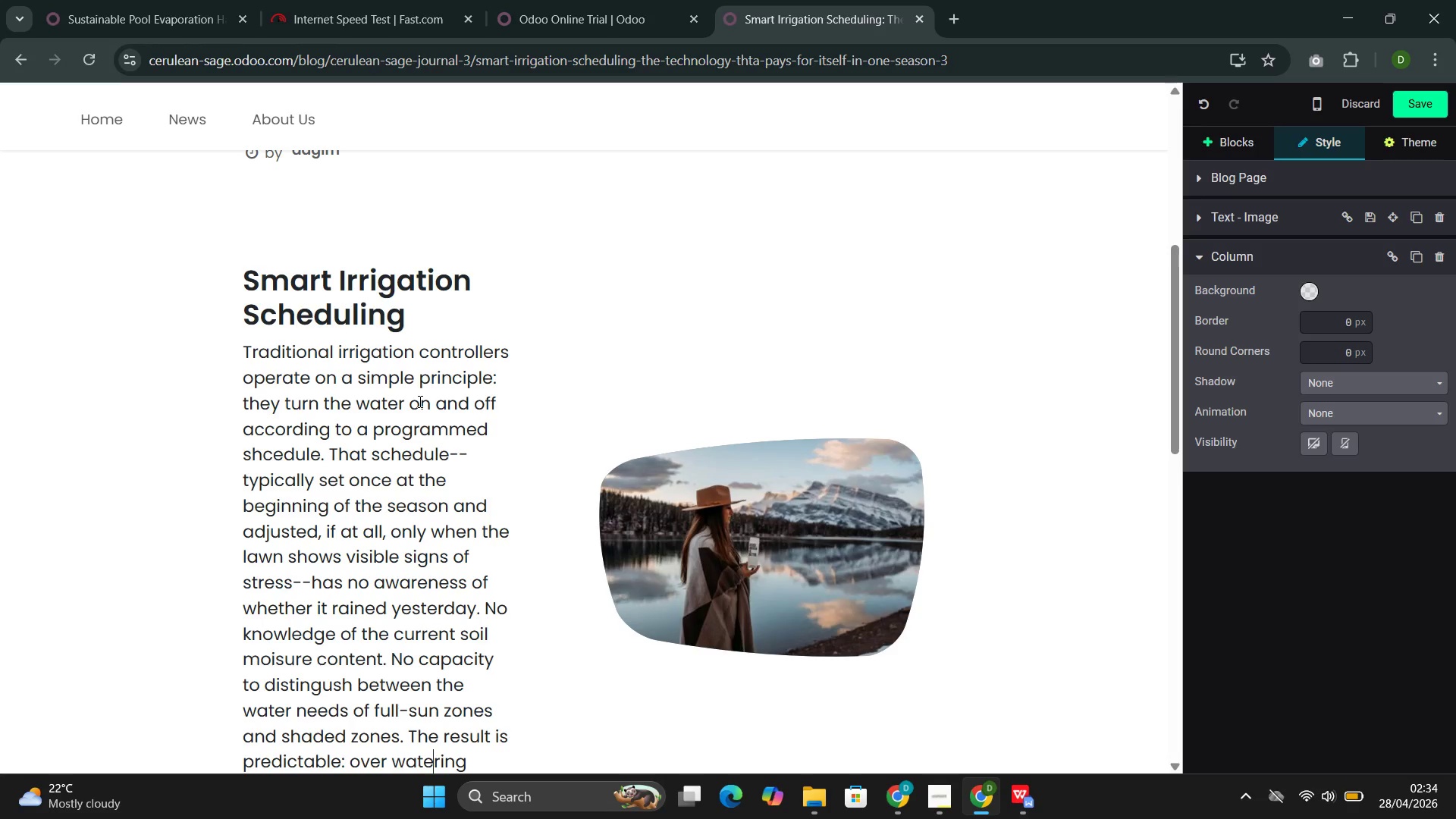 
key(ArrowLeft)
 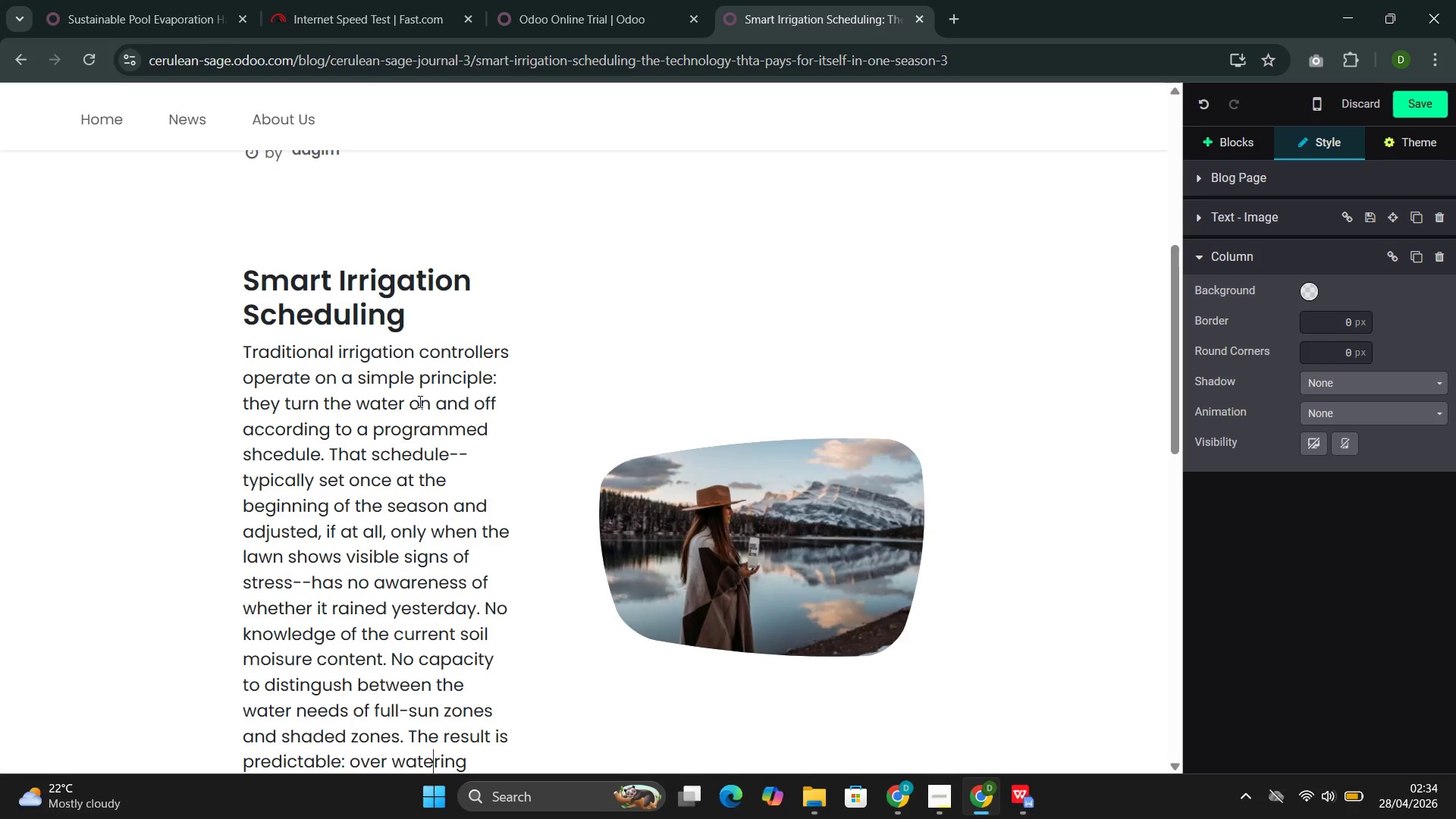 
key(ArrowLeft)
 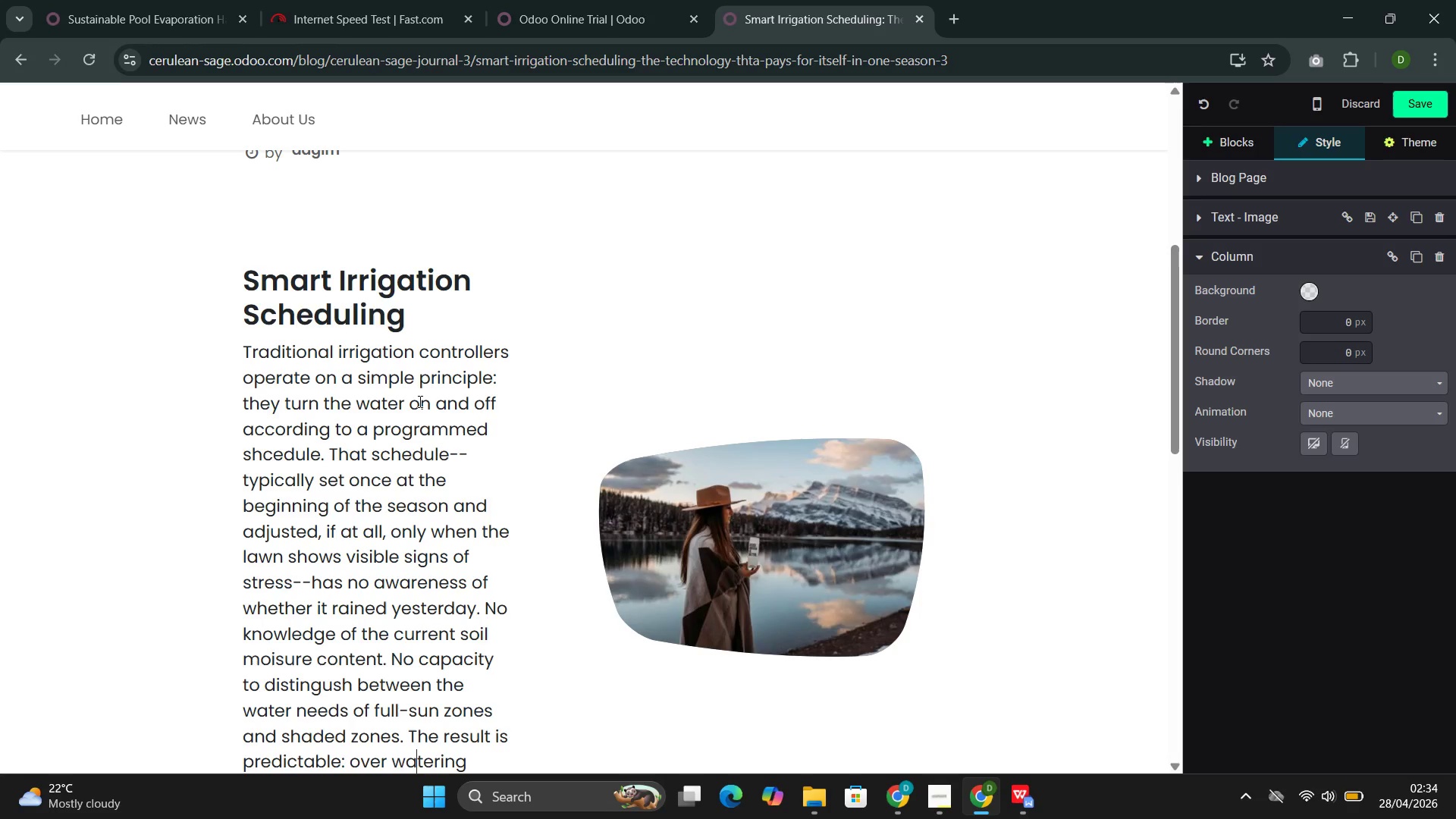 
key(ArrowLeft)
 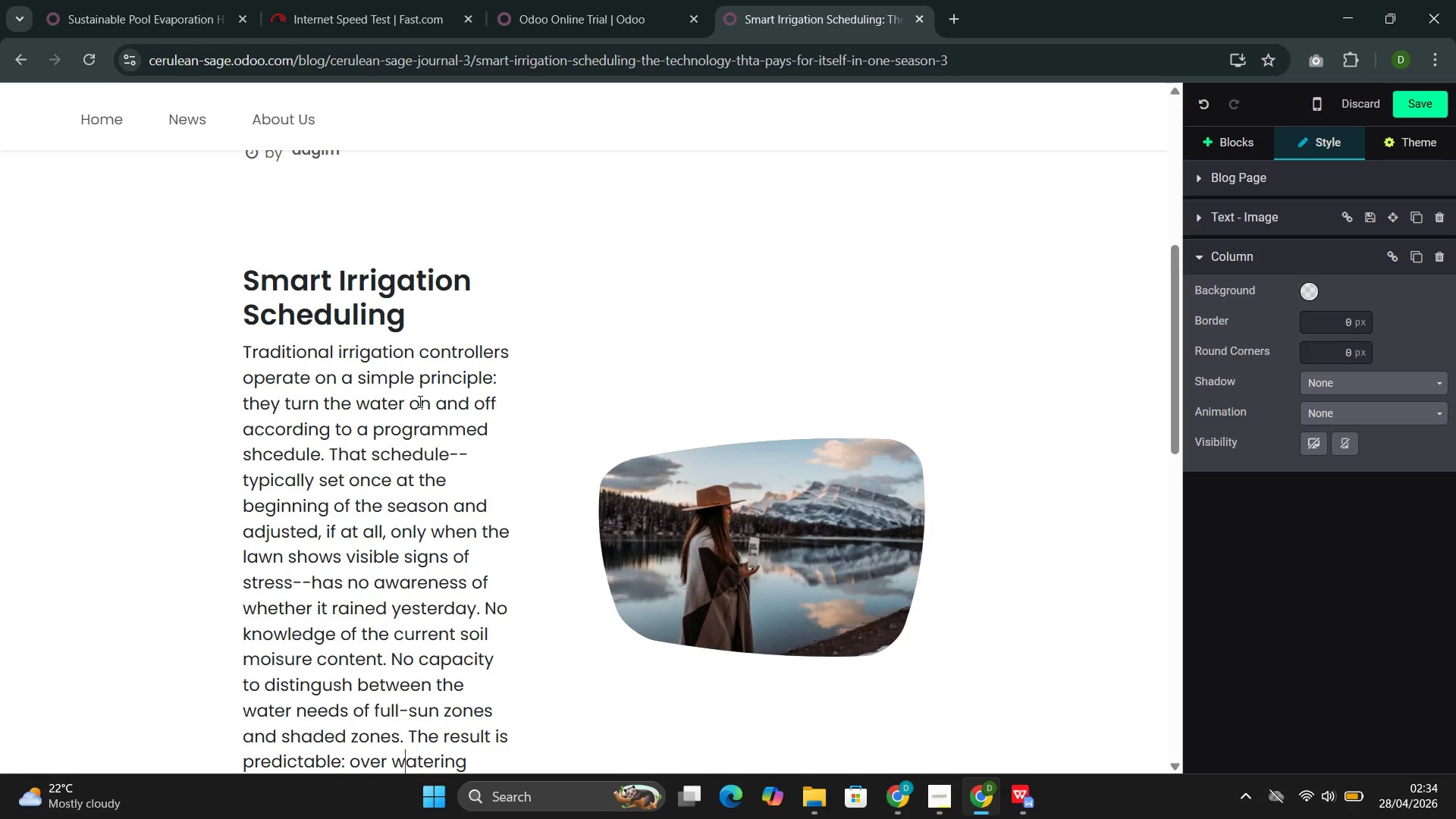 
key(ArrowLeft)
 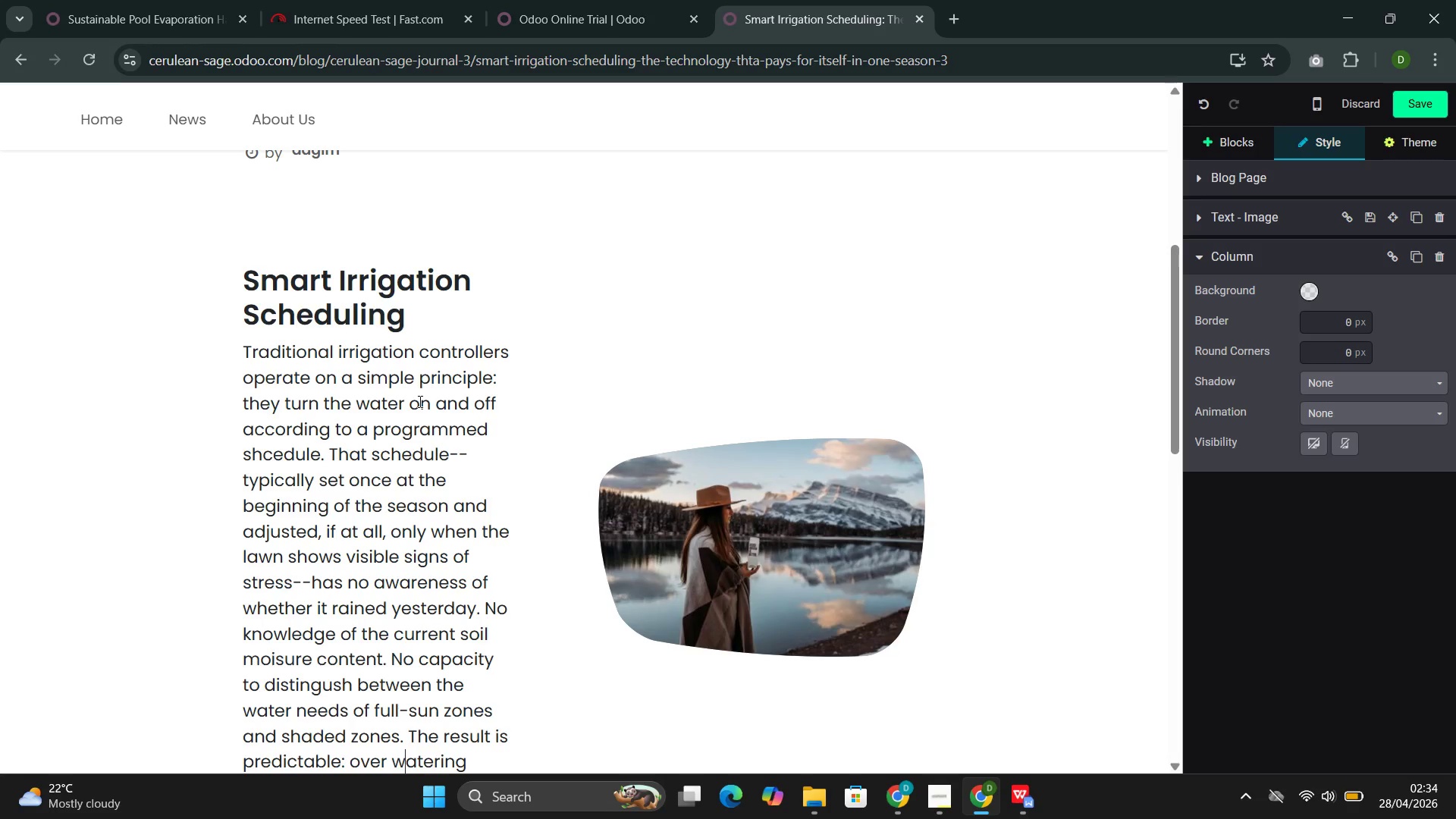 
key(ArrowLeft)
 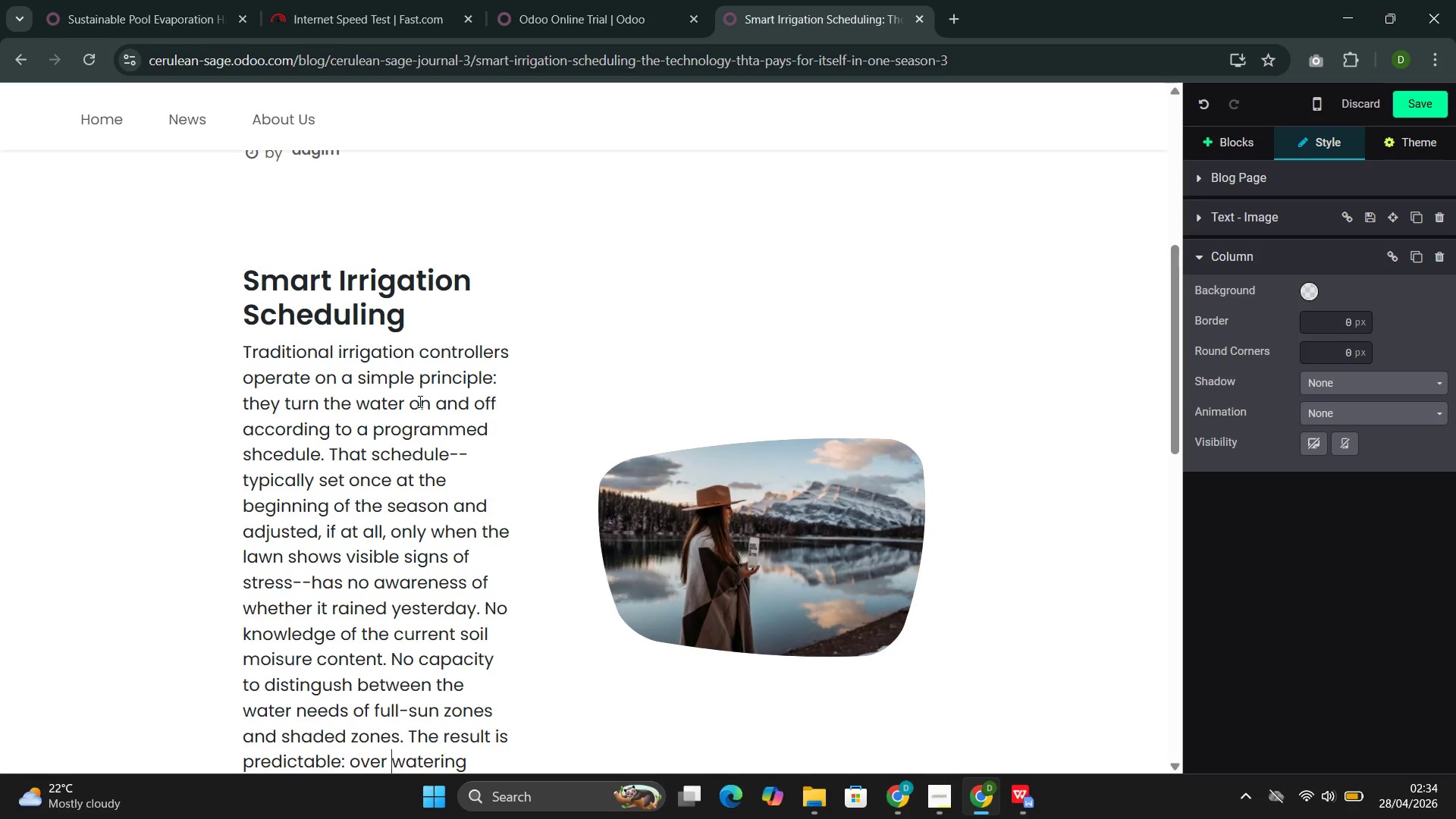 
key(Backspace)
 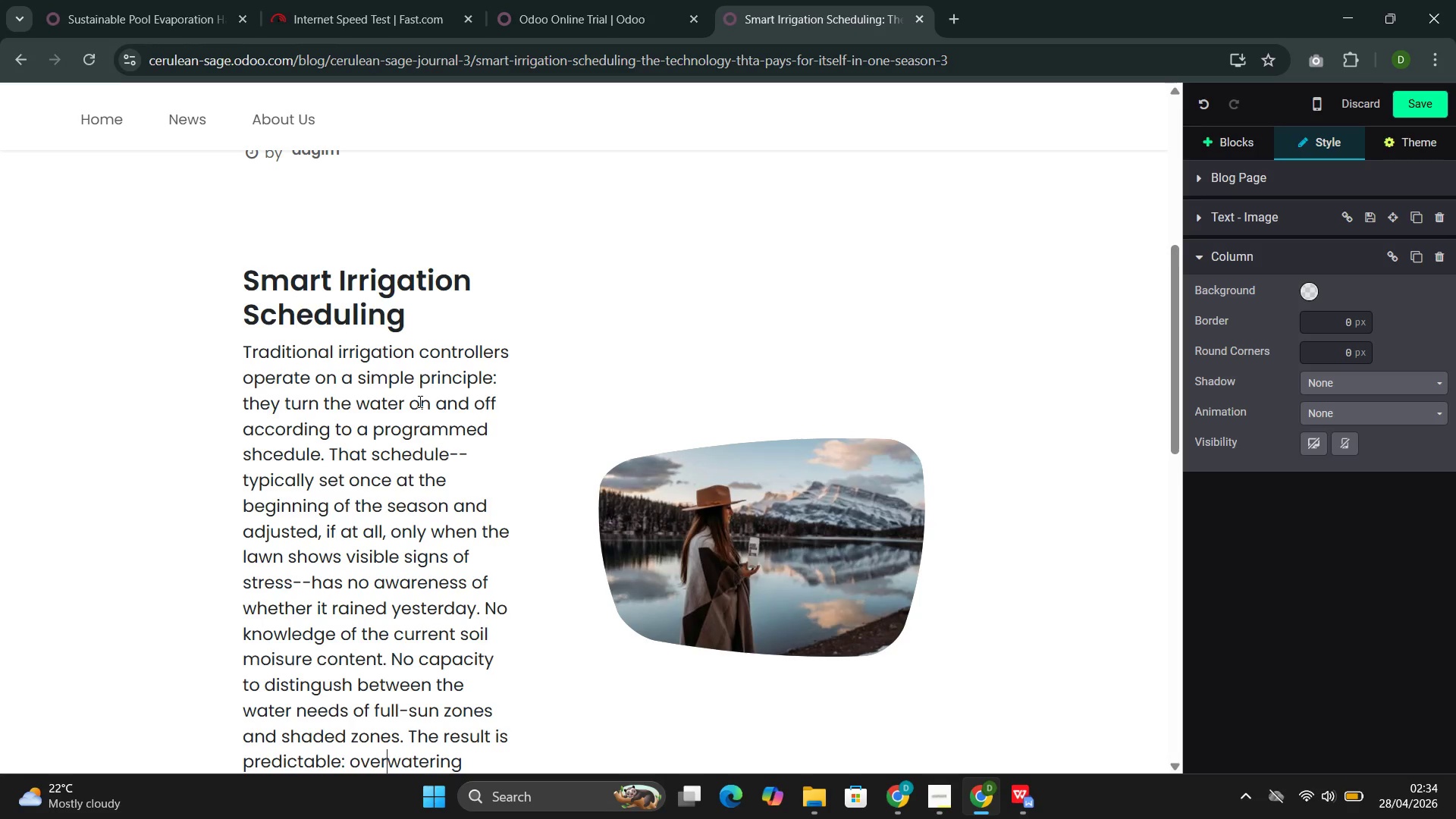 
key(ArrowRight)
 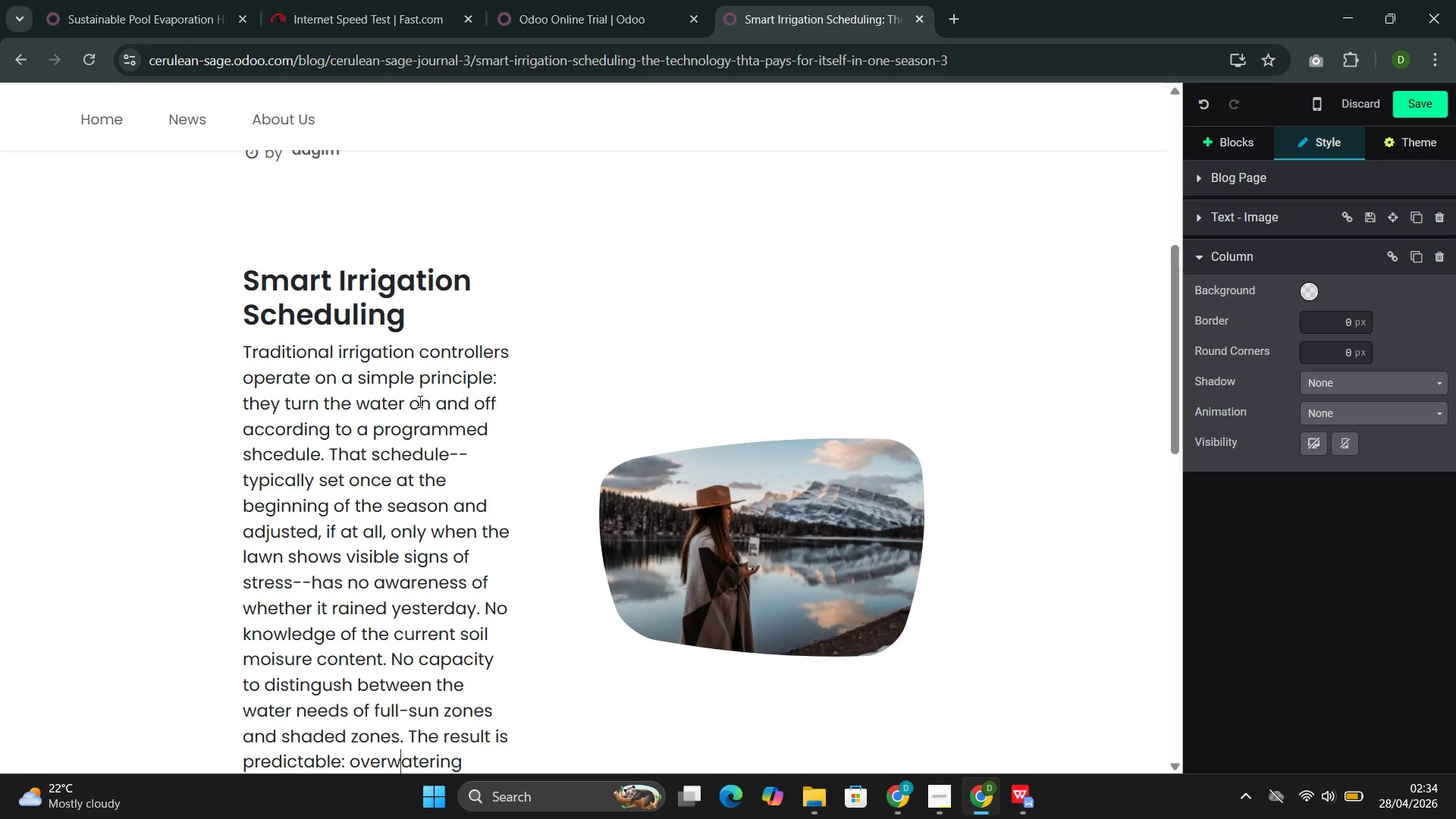 
key(ArrowRight)
 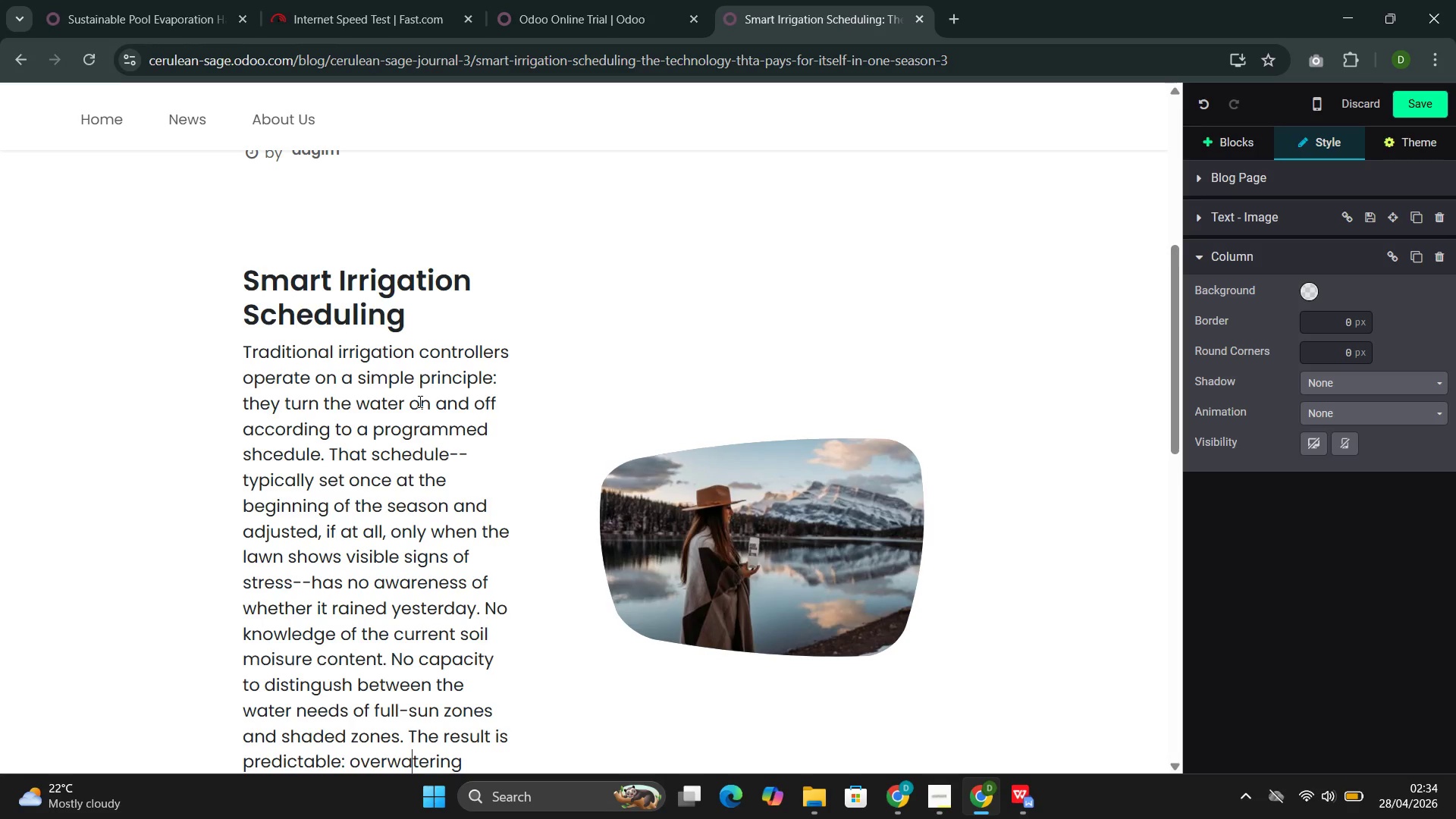 
key(ArrowRight)
 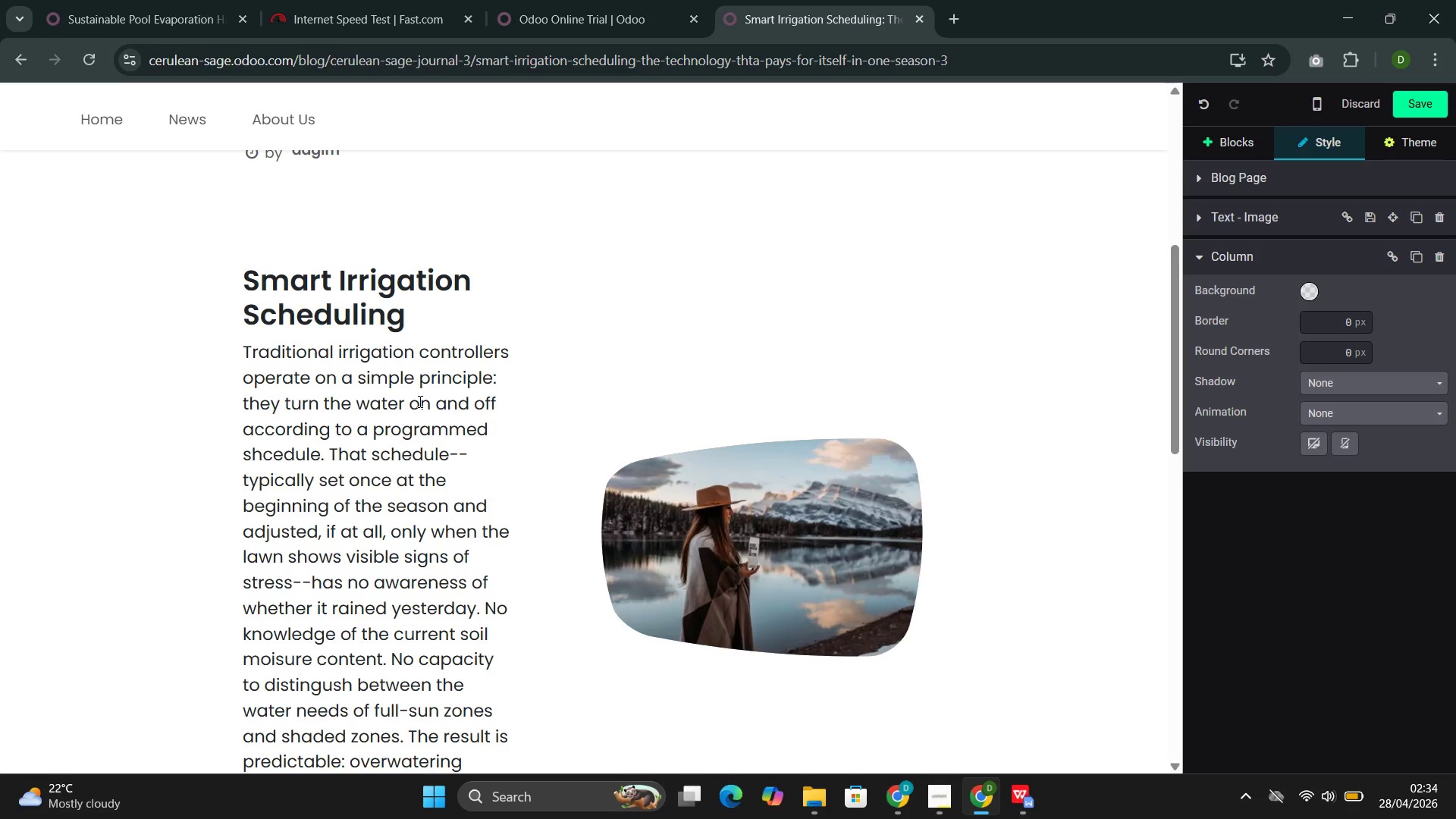 
key(ArrowRight)
 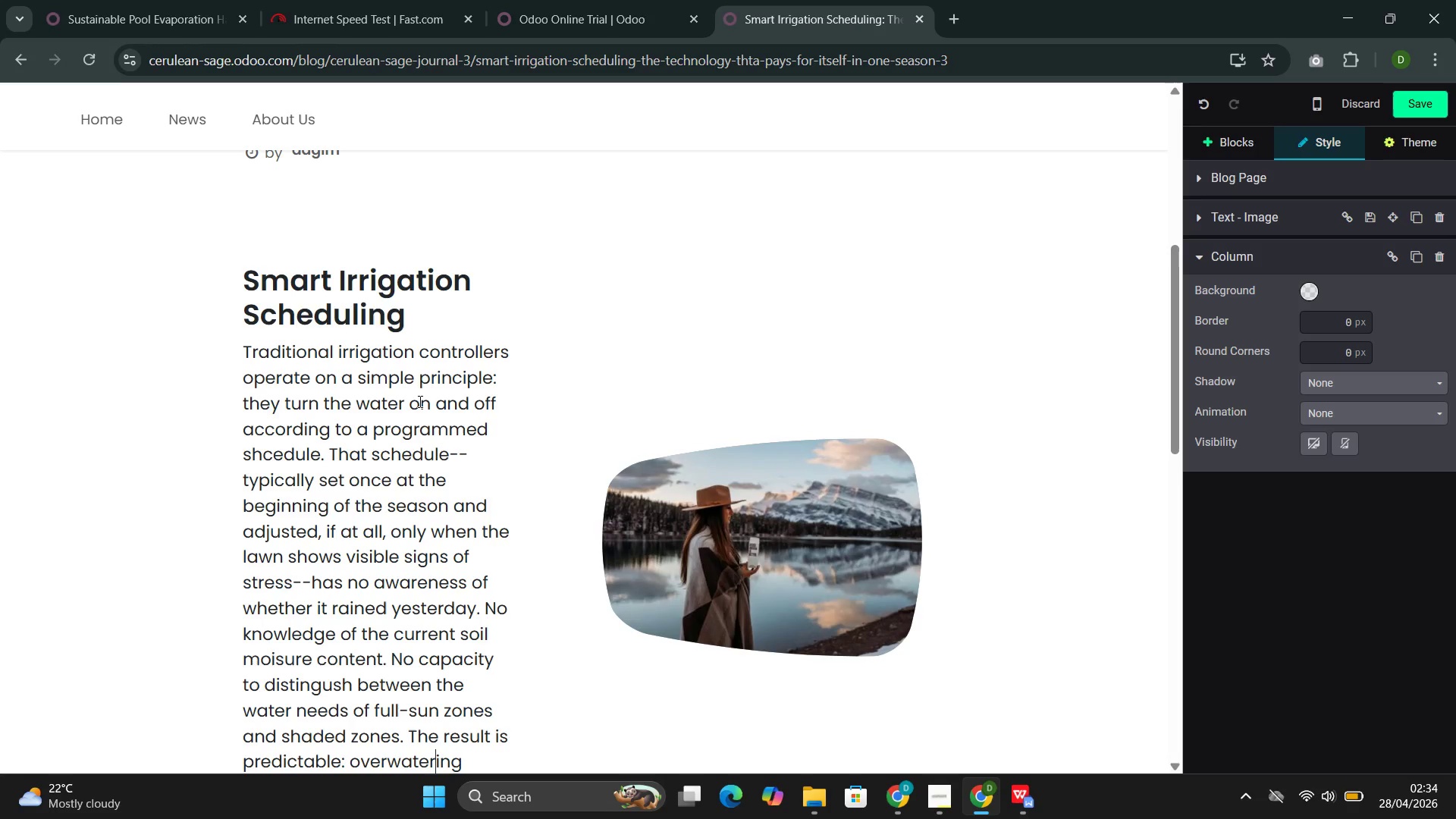 
key(ArrowRight)
 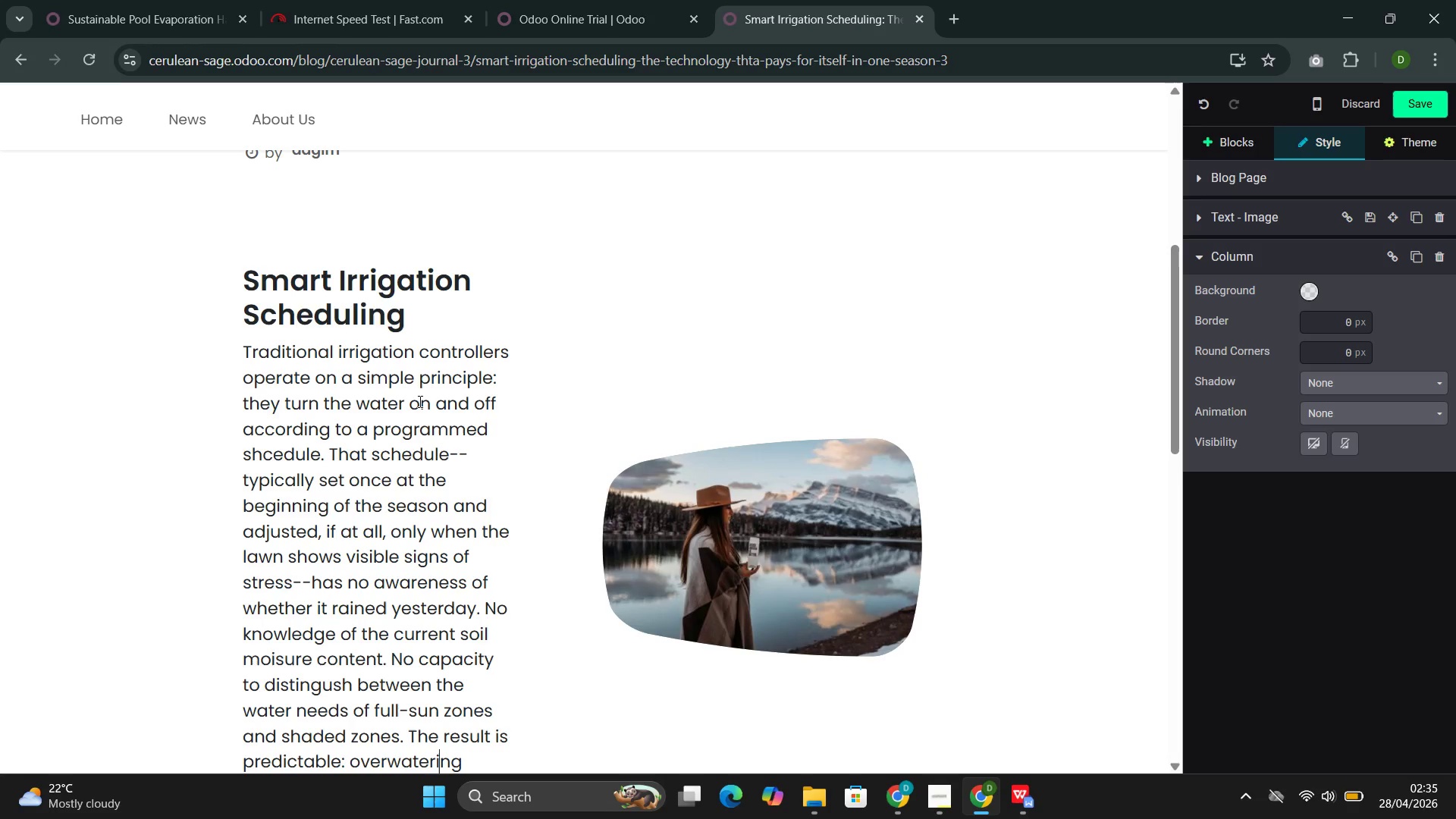 
key(ArrowRight)
 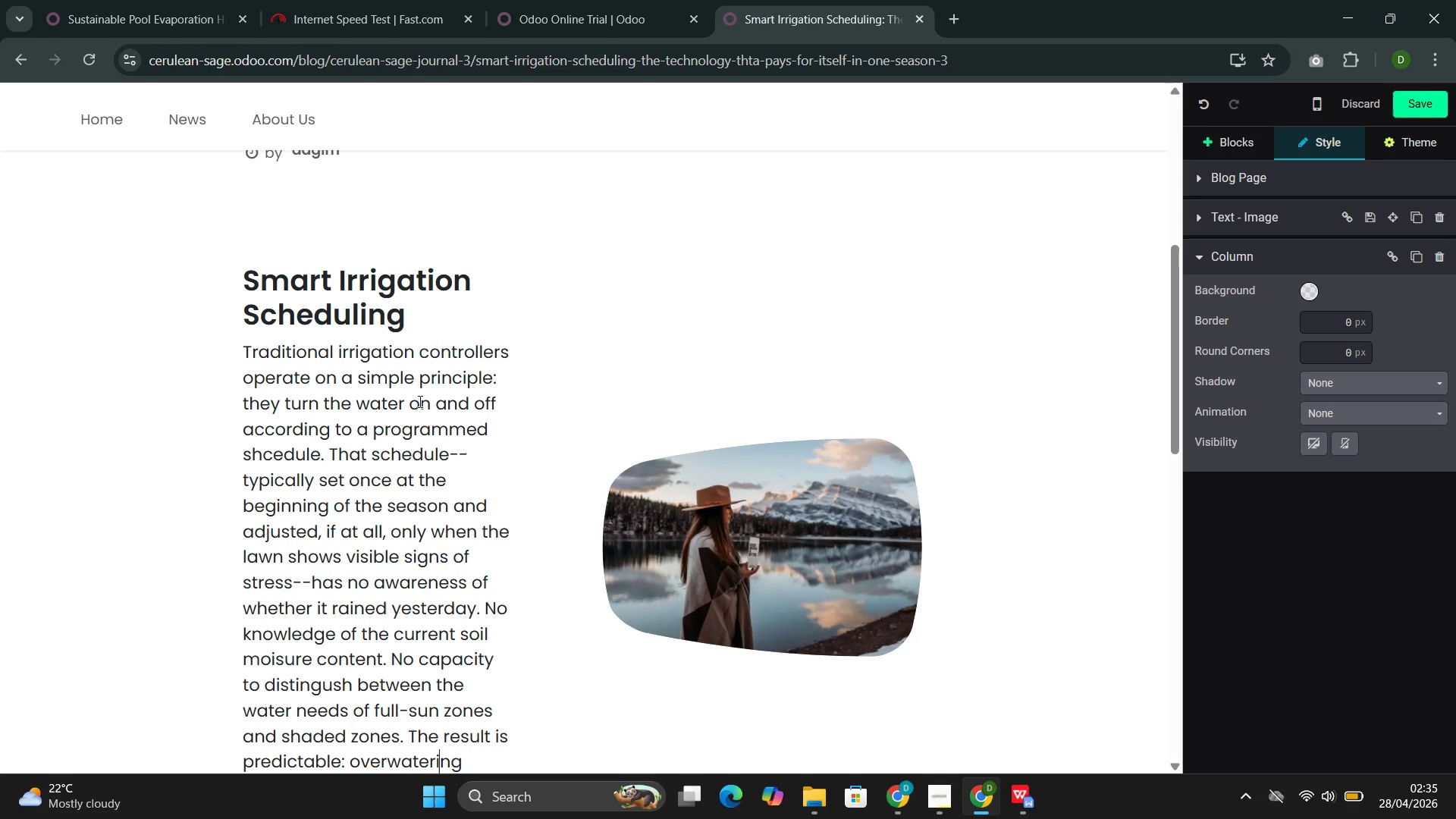 
key(ArrowRight)
 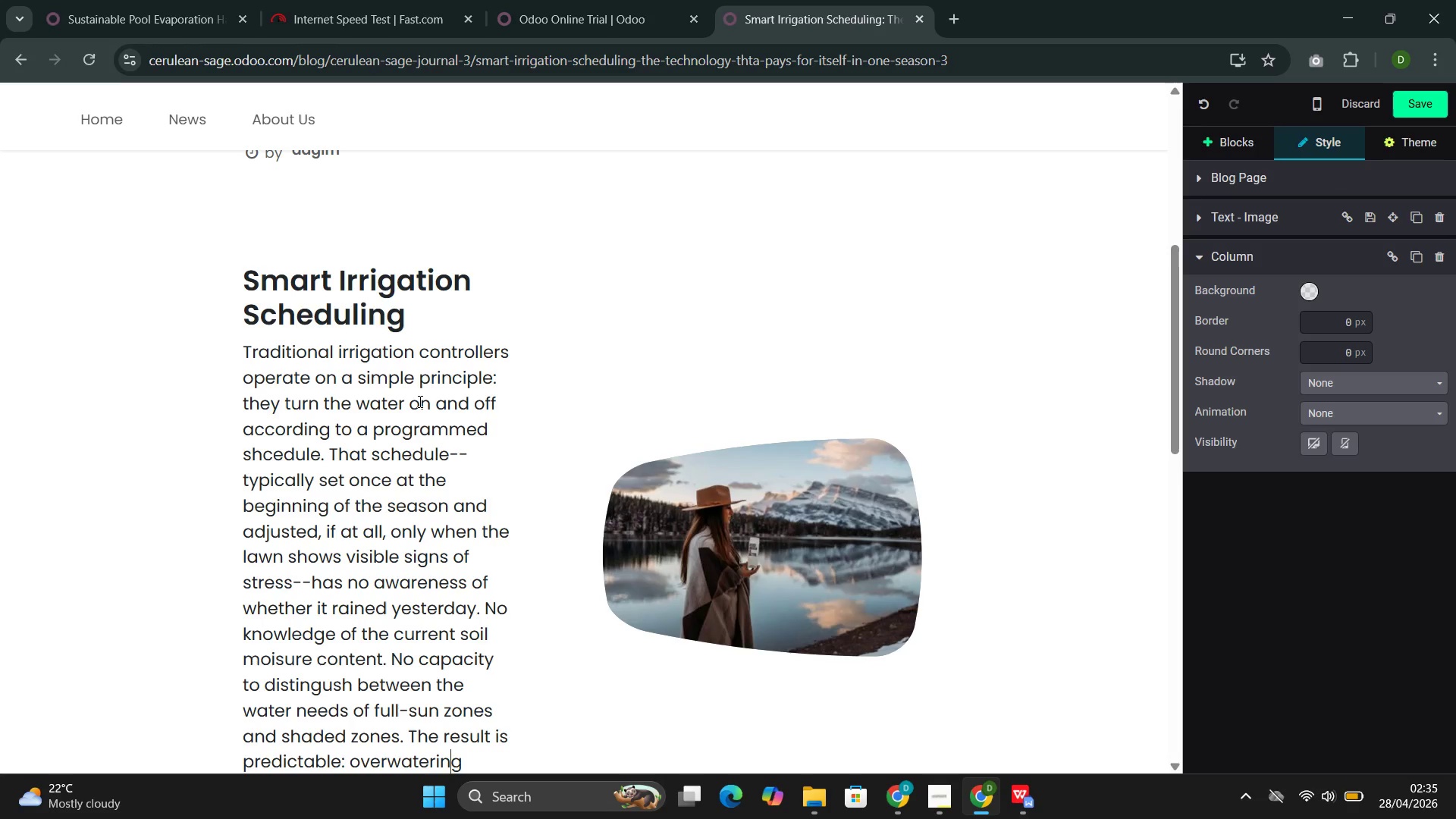 
key(ArrowRight)
 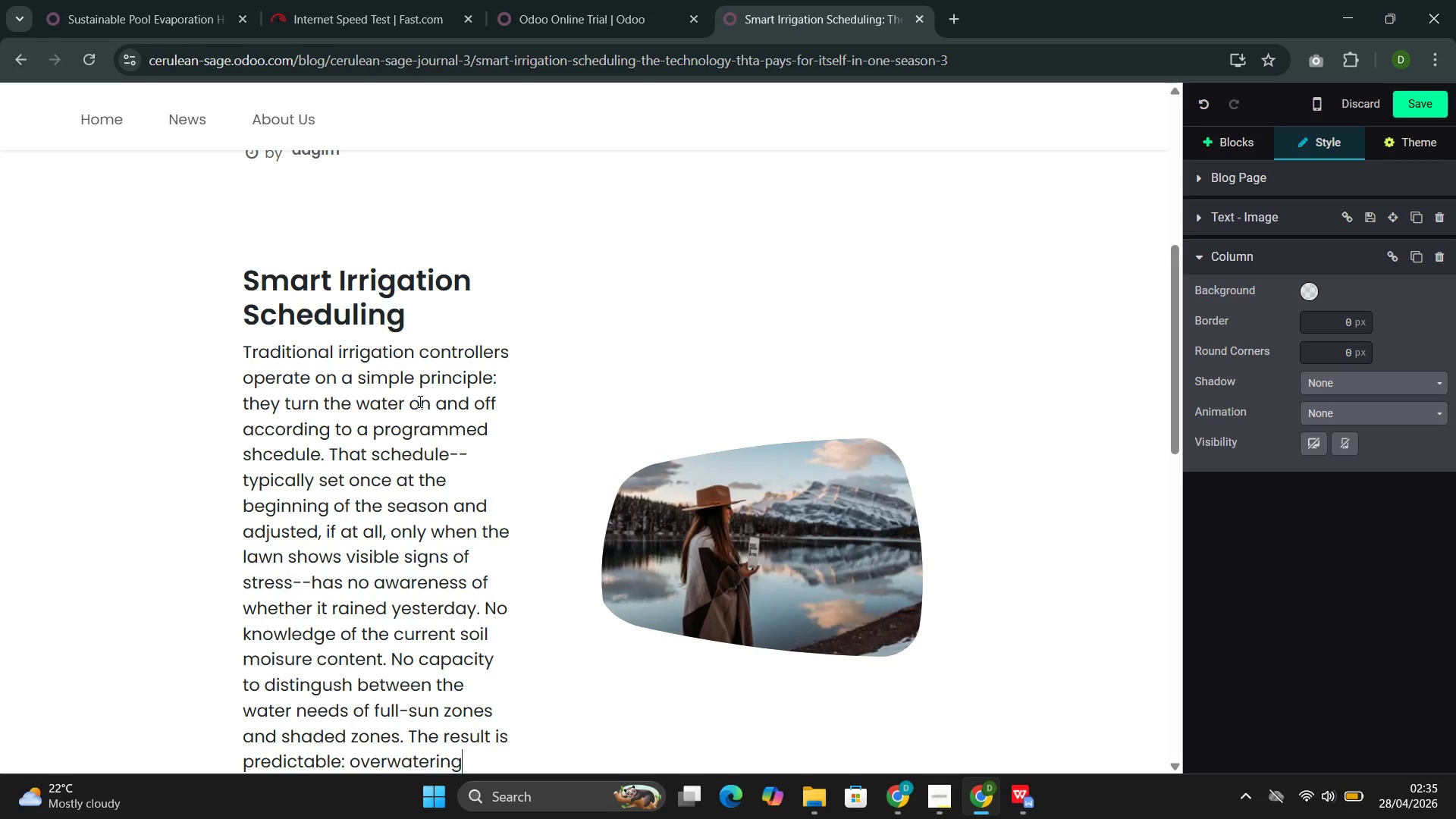 
type( in some ares)
key(Backspace)
type(as )
key(Backspace)
type(, underwateru)
key(Backspace)
type(ing in p)
key(Backspace)
type(others, and a water bill that reflects waste rather than precision.)
 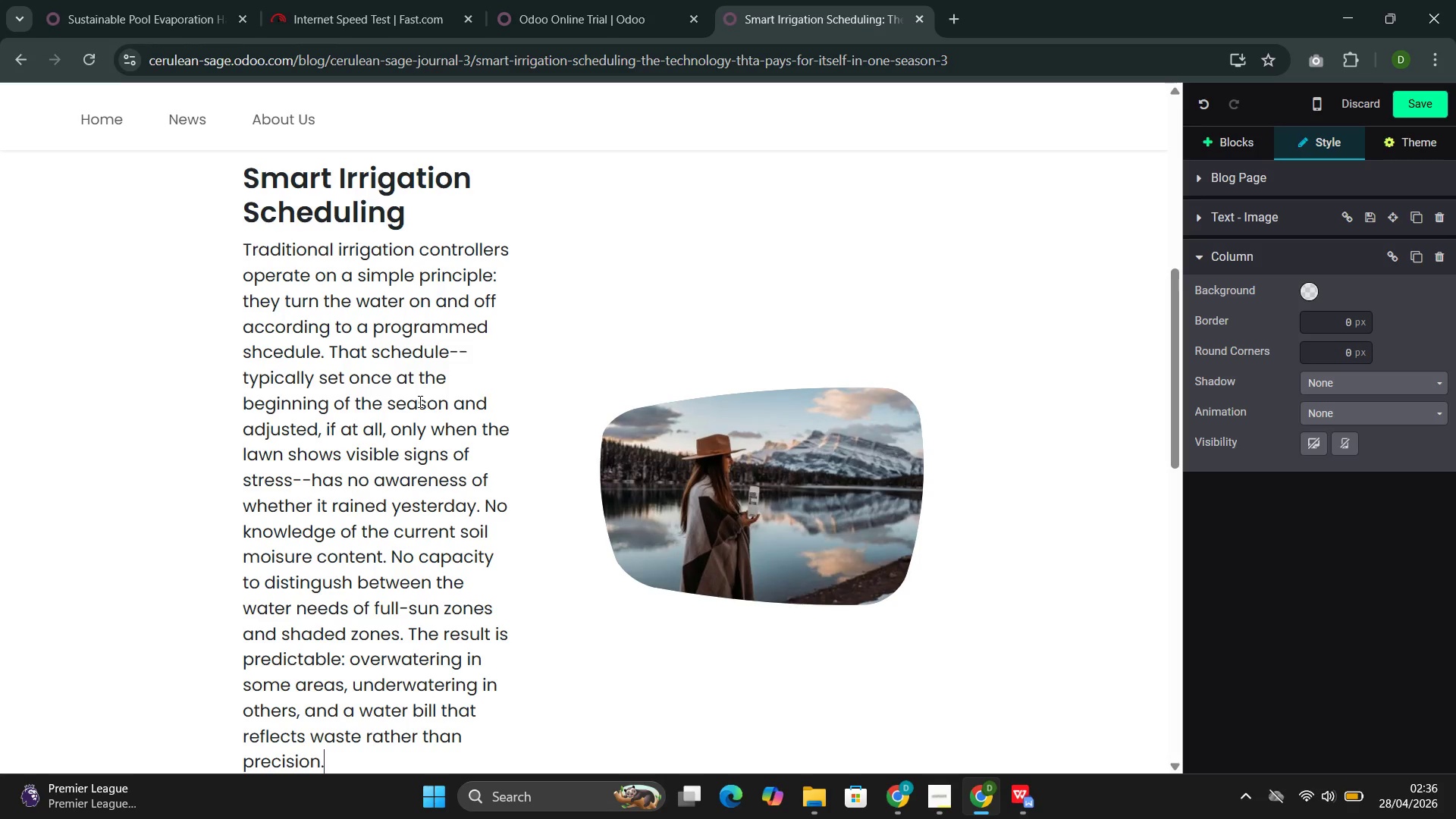 
wait(34.66)
 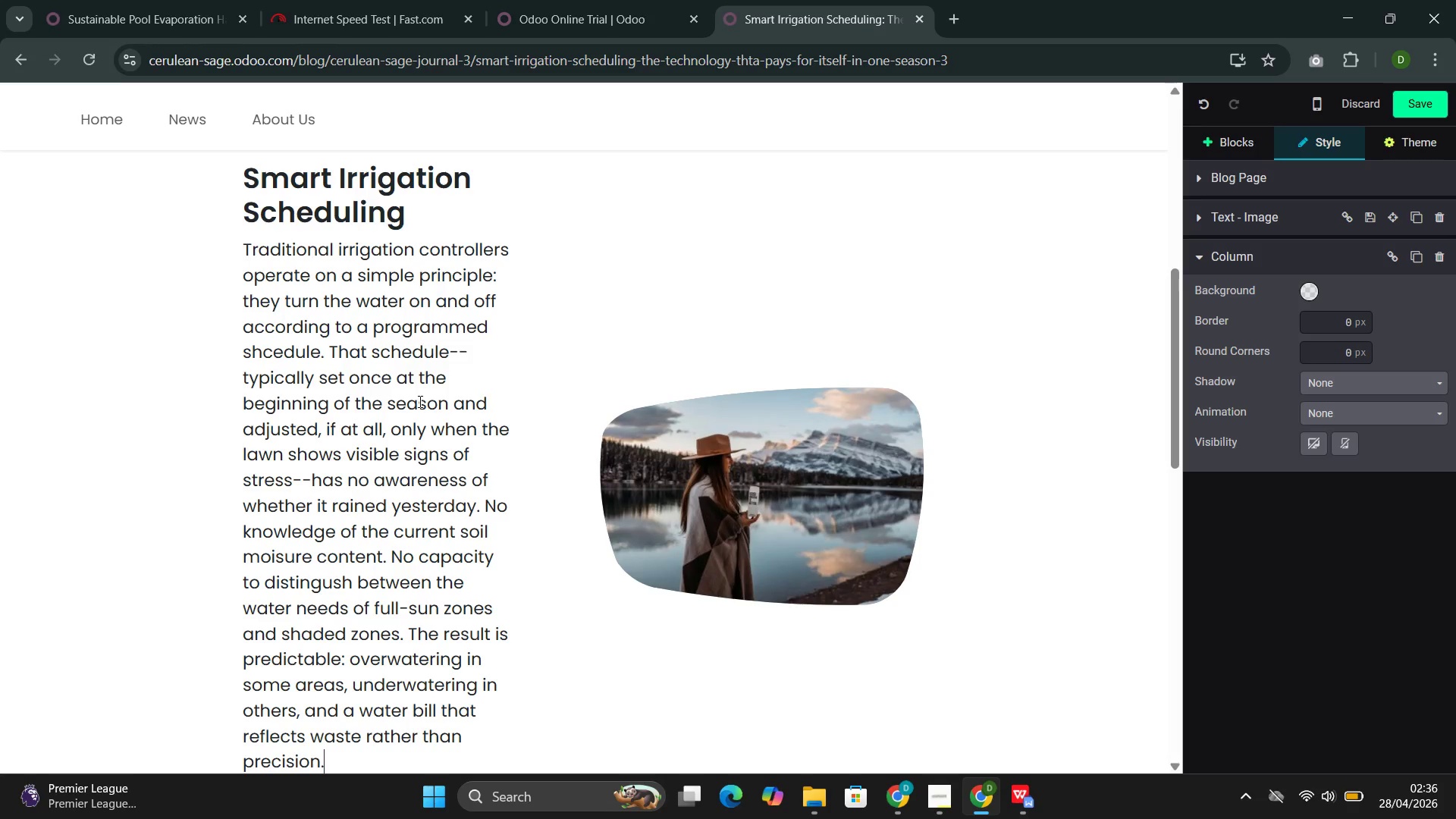 
left_click_drag(start_coordinate=[519, 342], to_coordinate=[529, 342])
 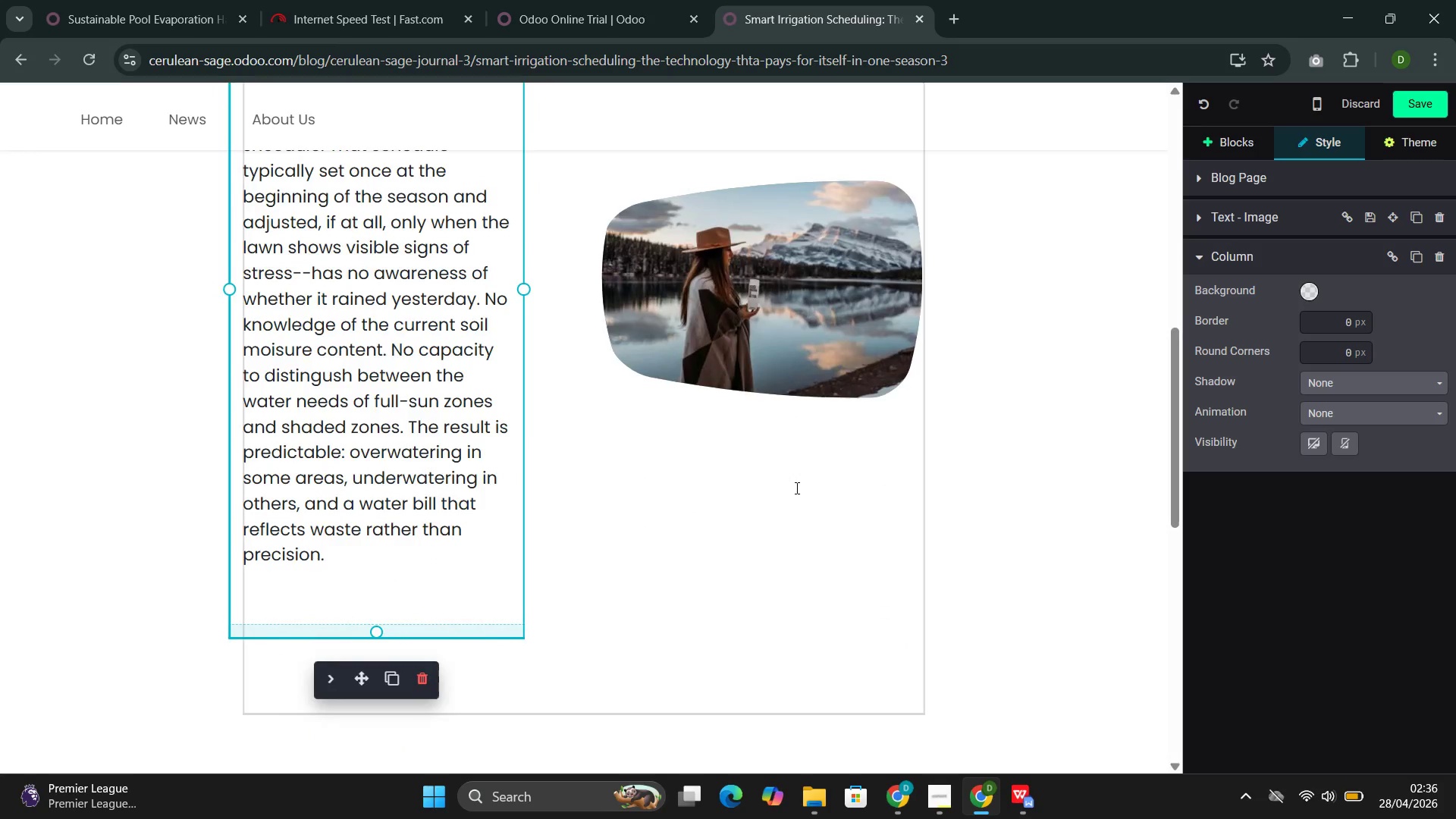 
left_click([680, 413])
 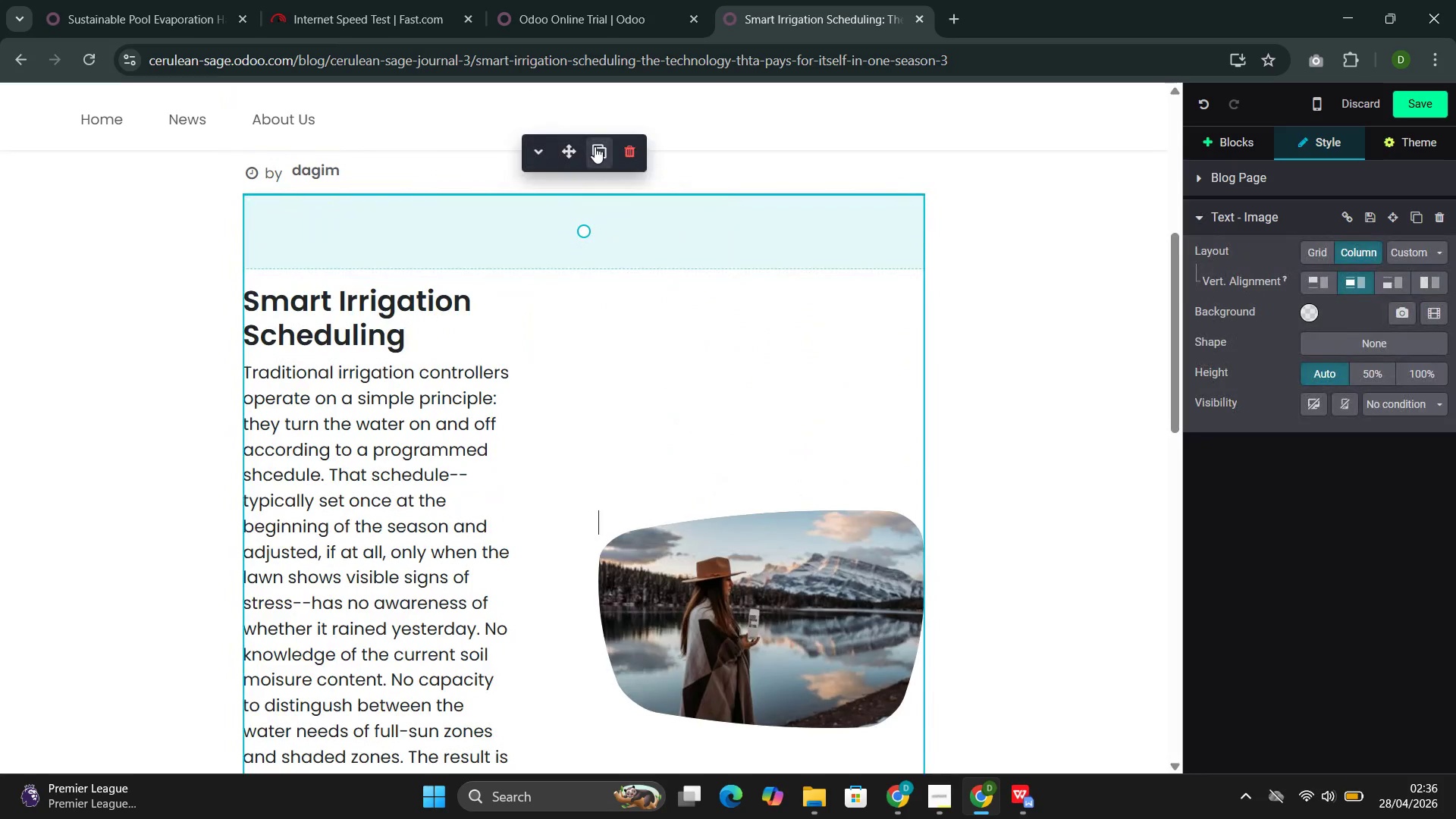 
left_click([595, 146])
 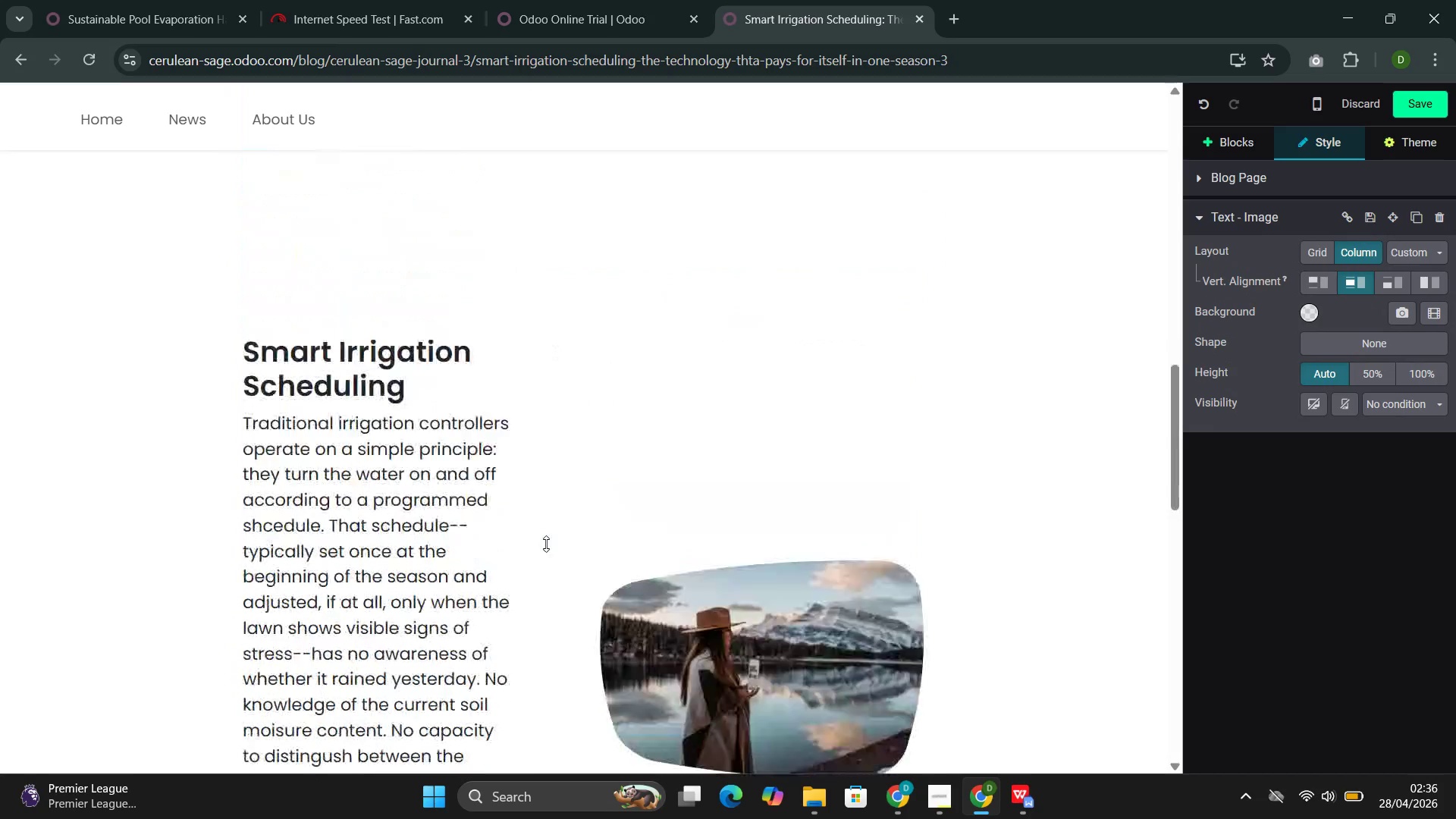 
left_click([725, 586])
 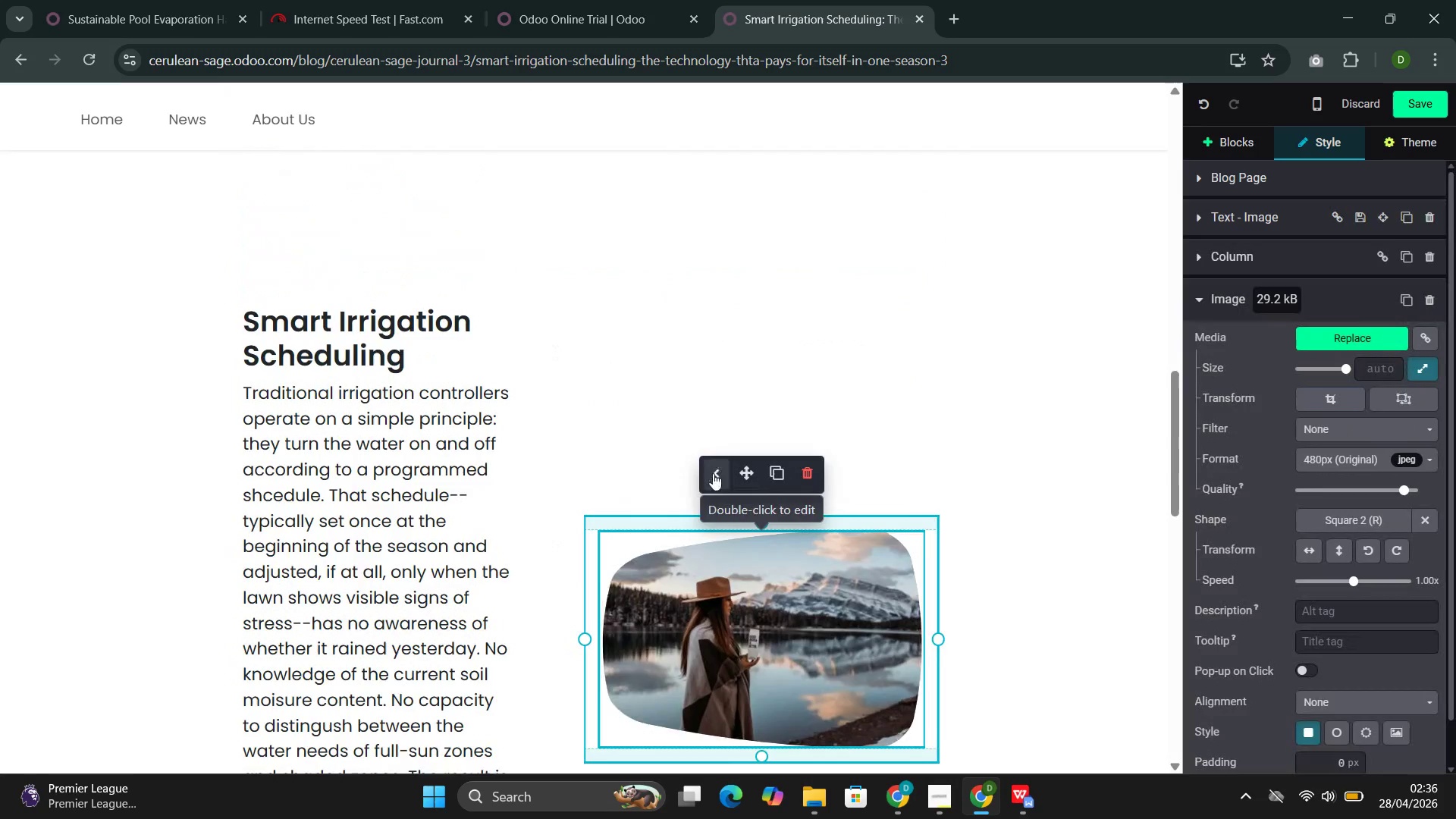 
left_click([714, 473])
 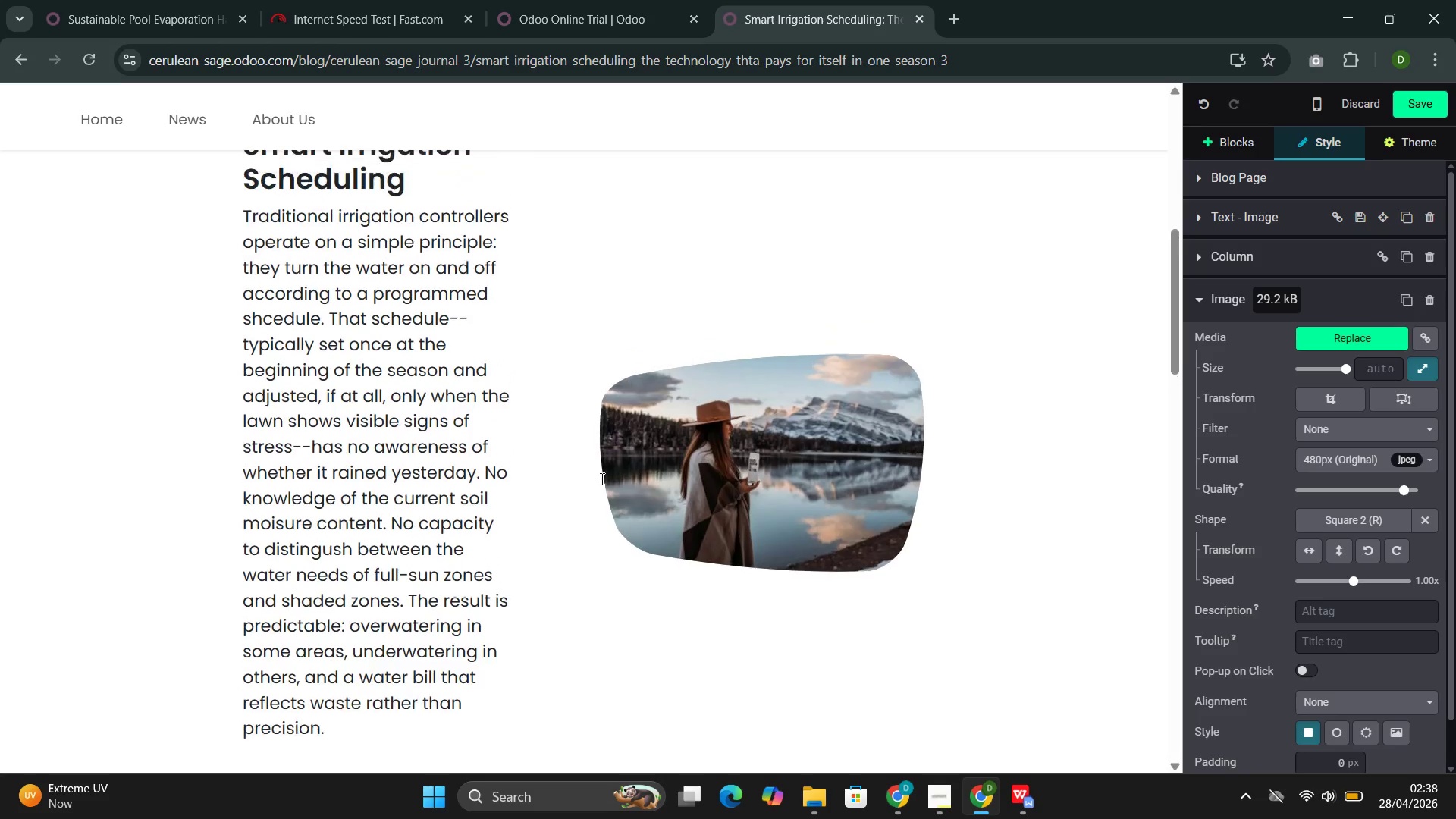 
wait(89.33)
 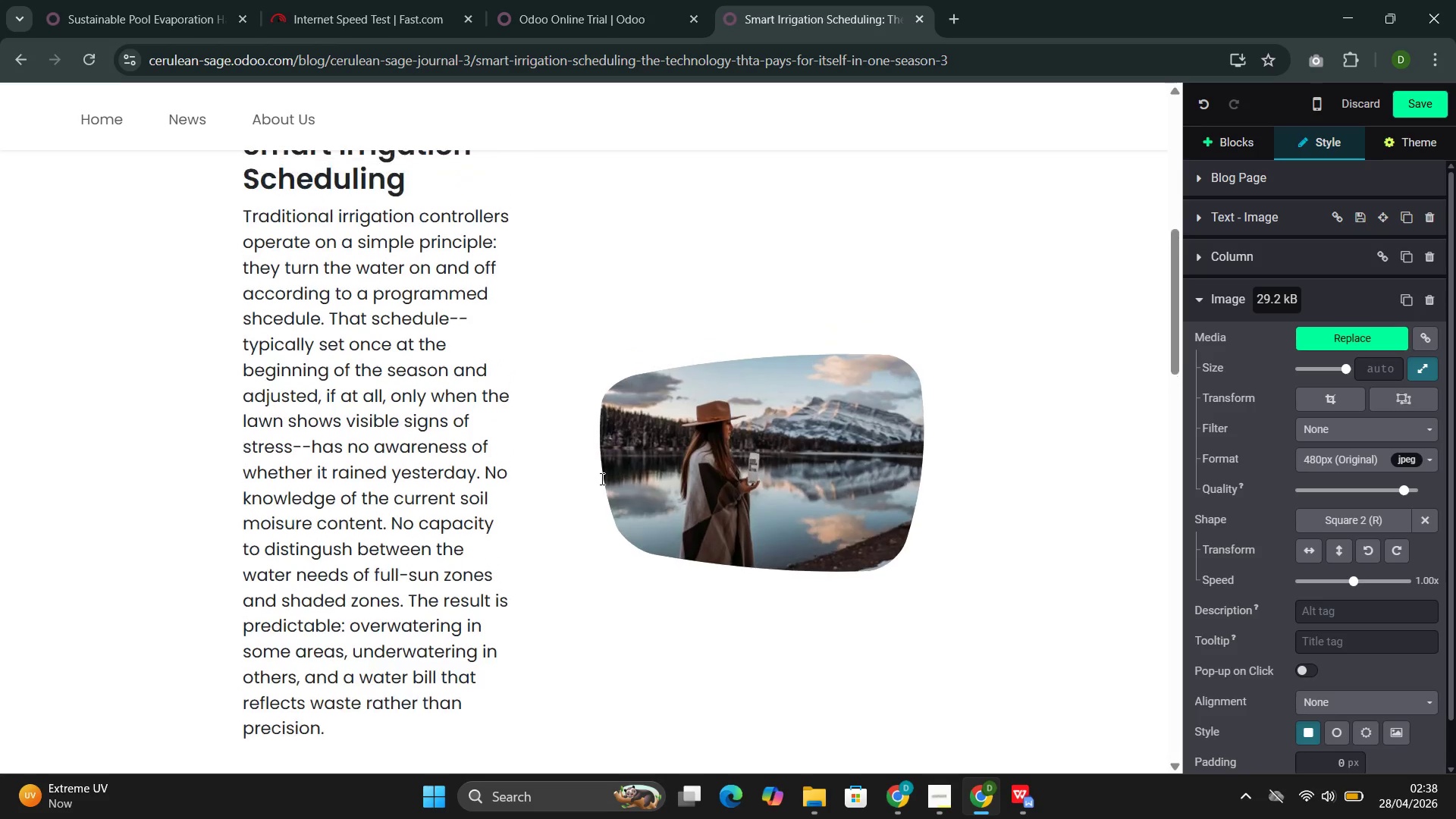 
double_click([741, 427])
 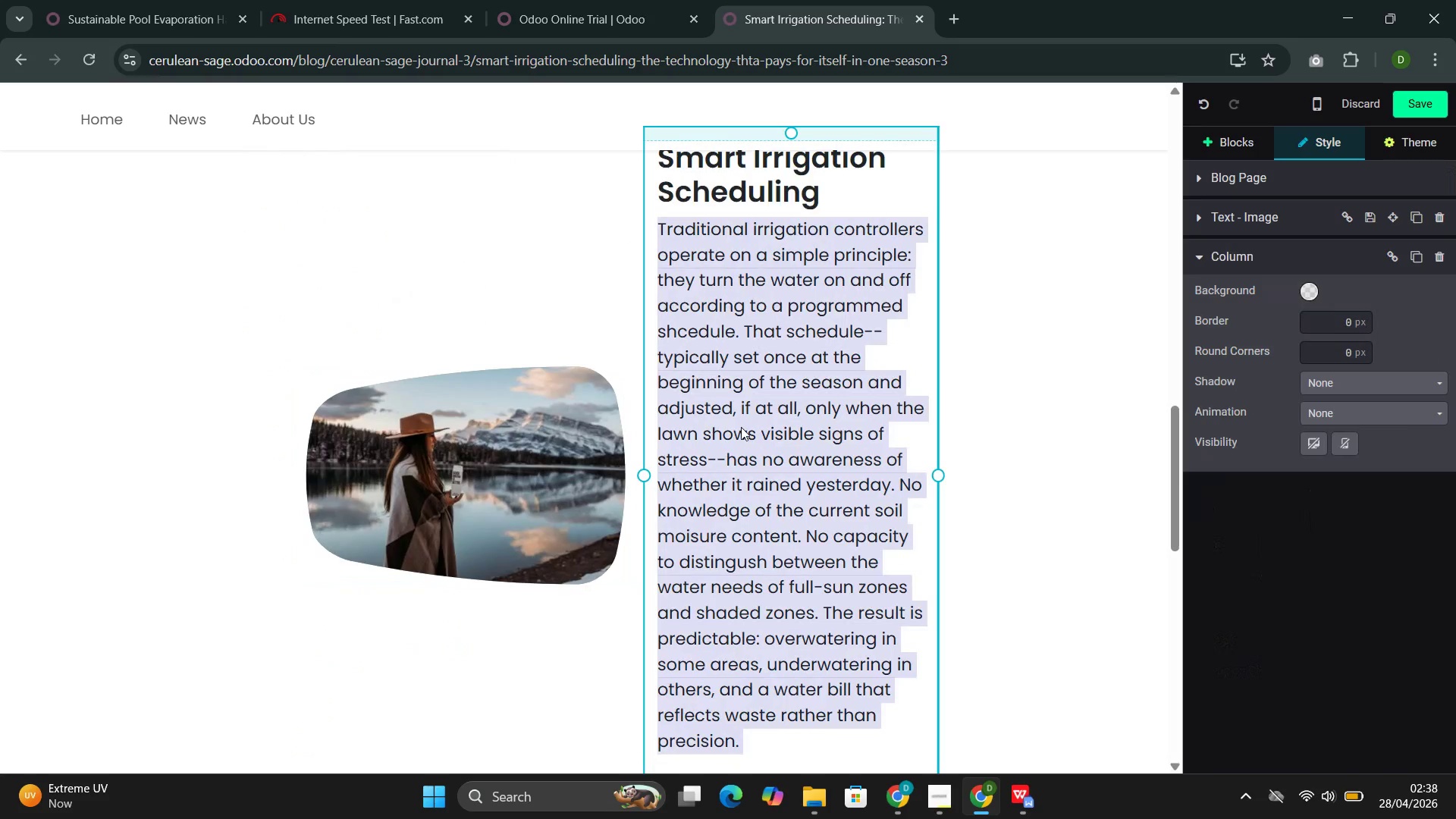 
triple_click([741, 427])
 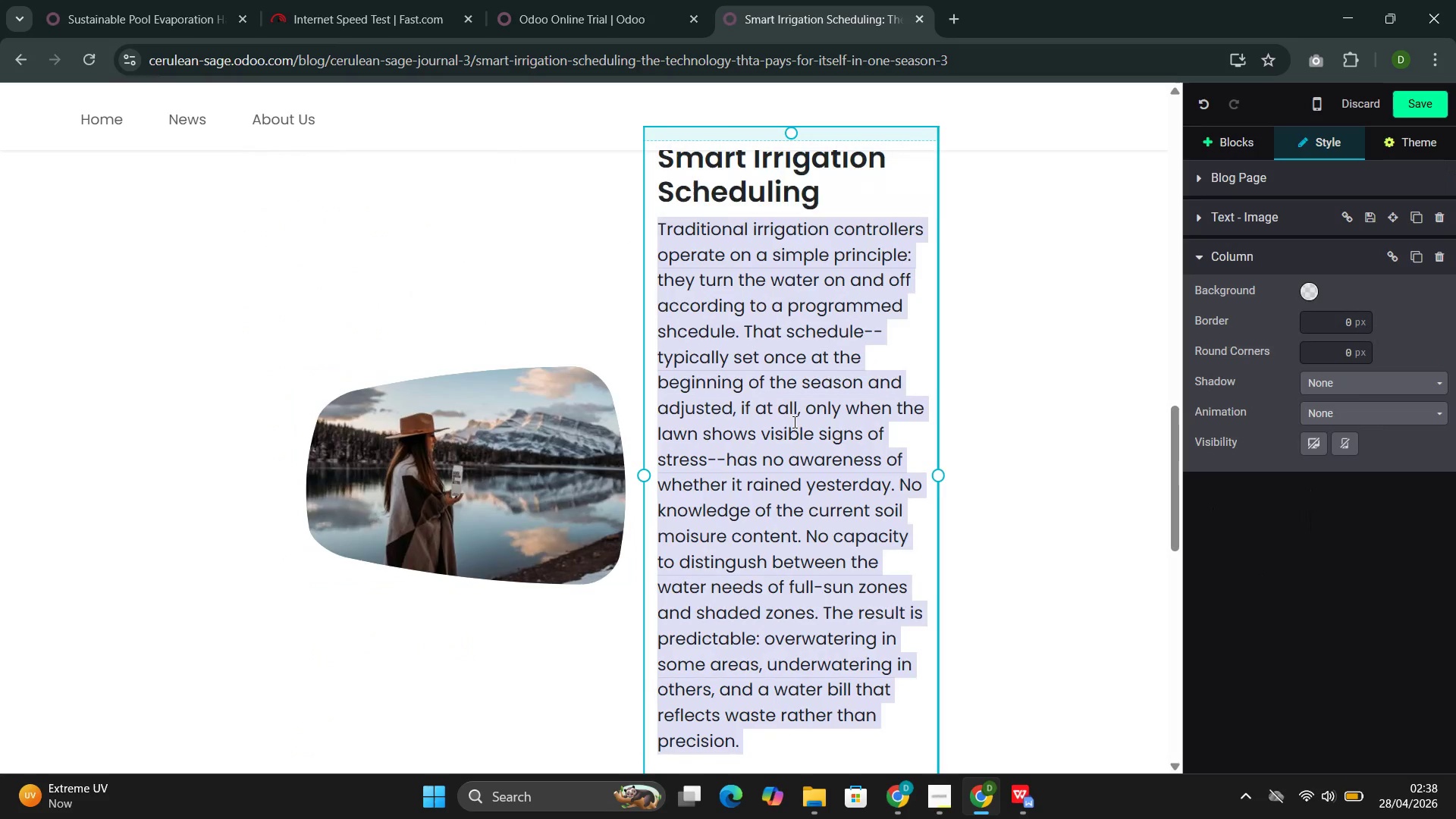 
double_click([793, 422])
 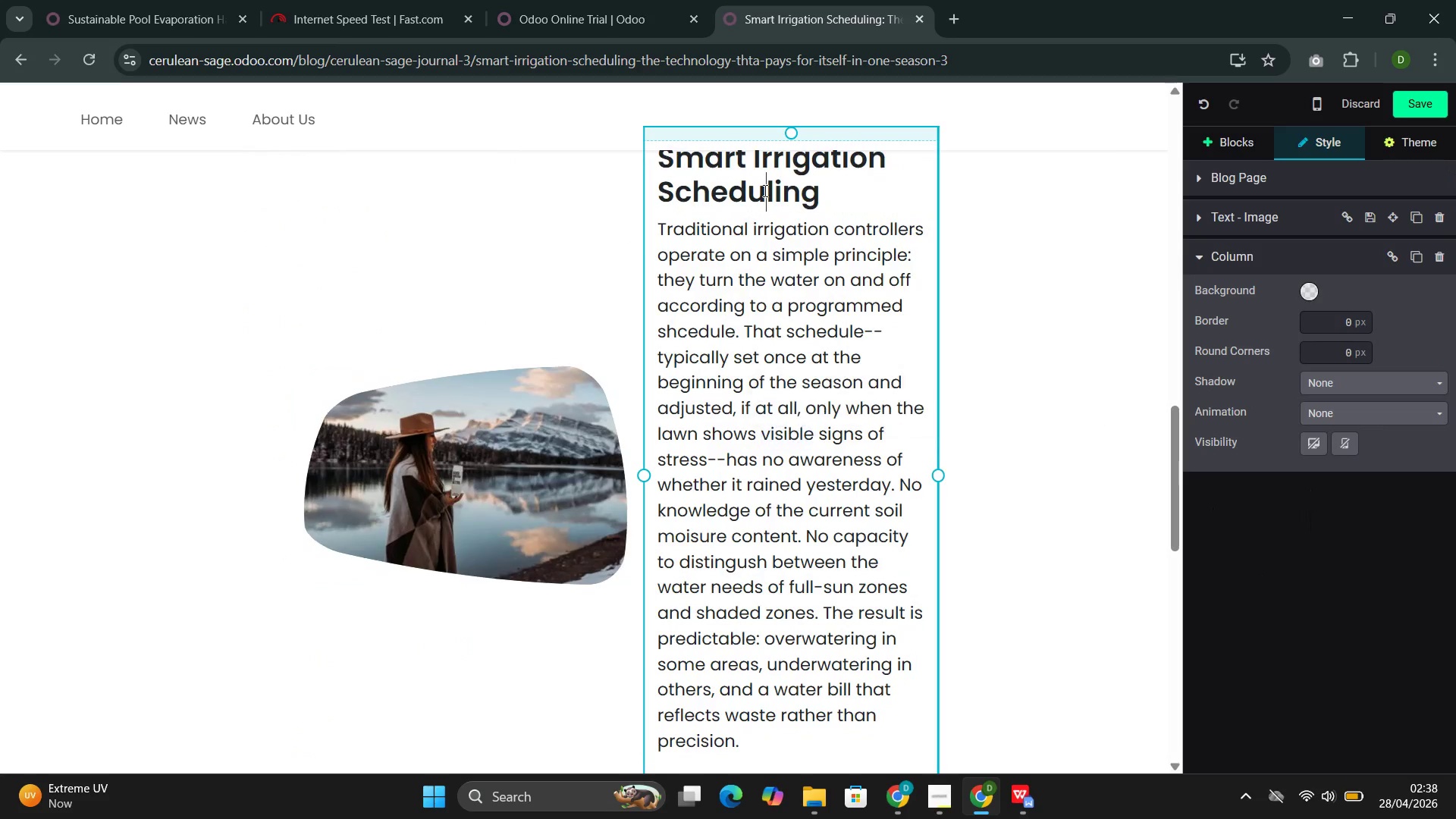 
double_click([764, 190])
 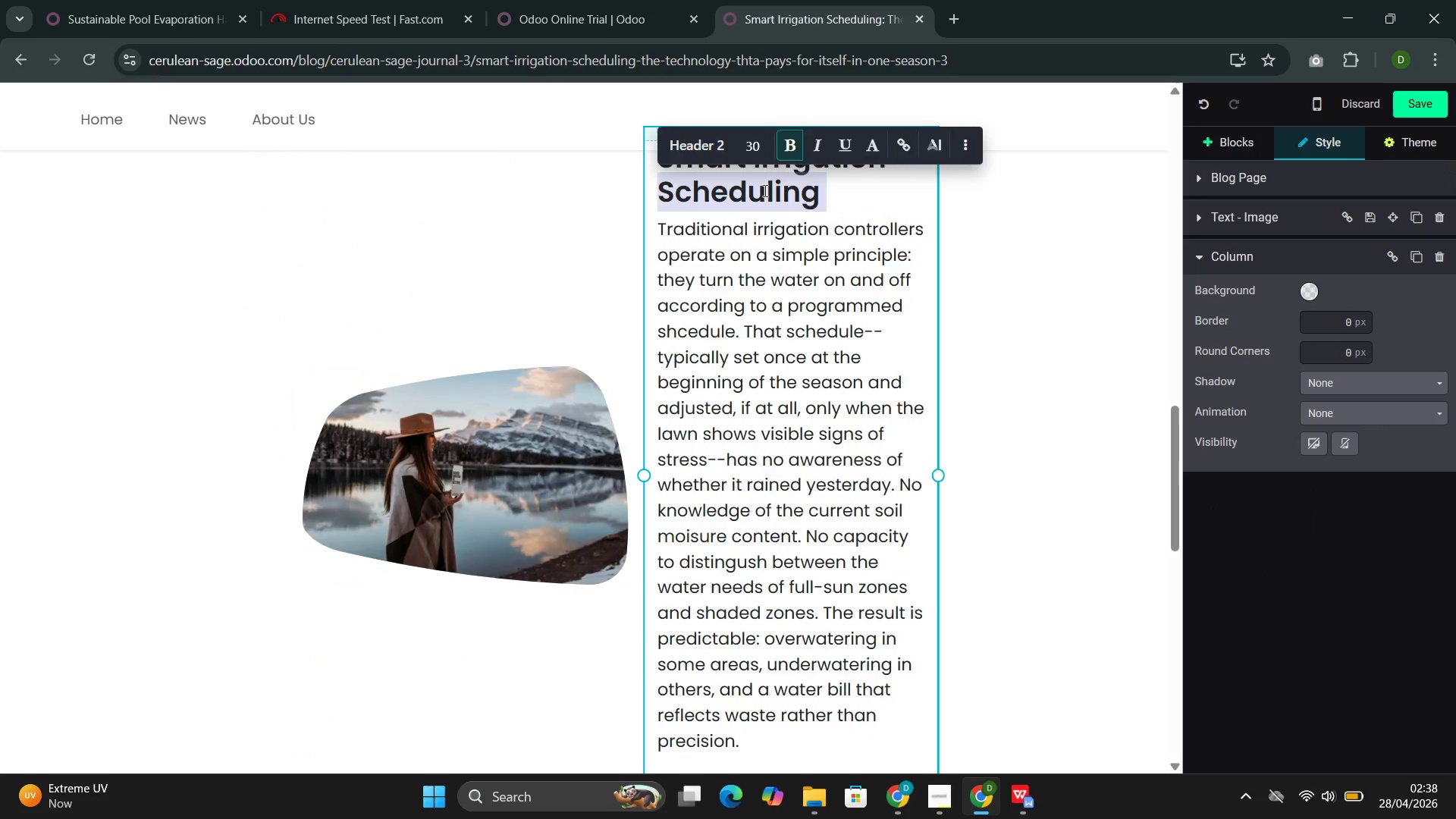 
key(Backspace)
 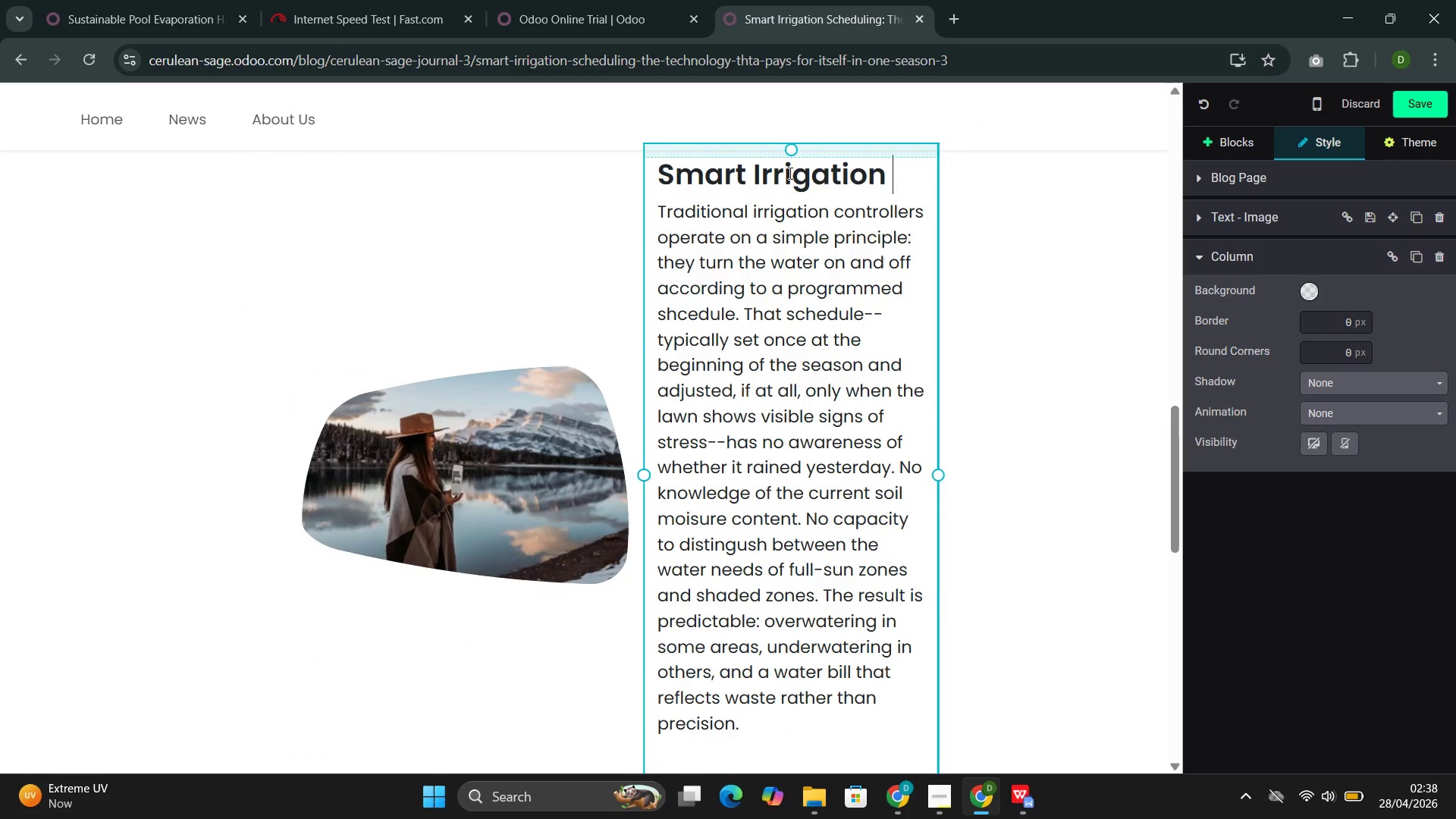 
double_click([789, 173])
 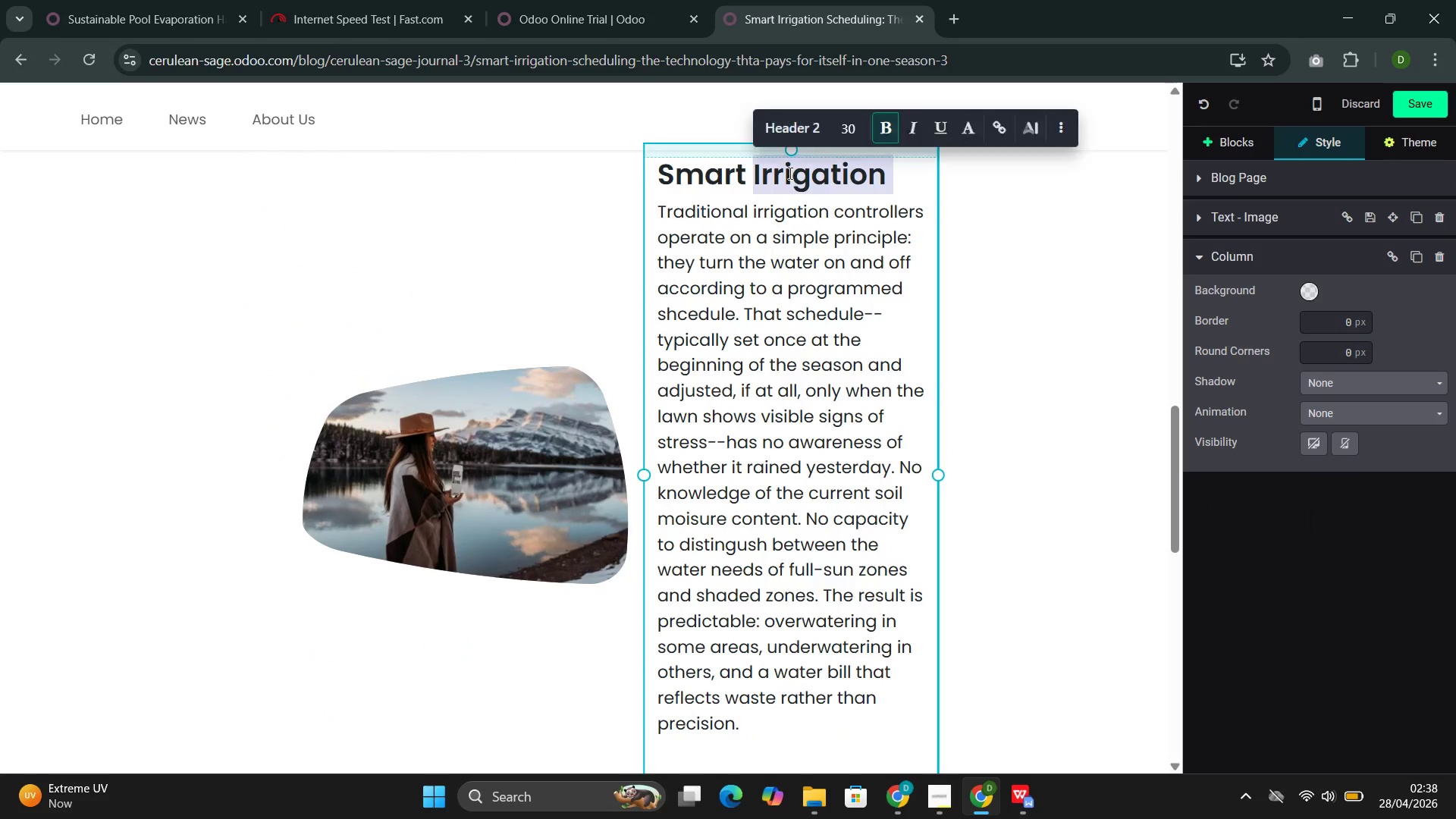 
triple_click([789, 173])
 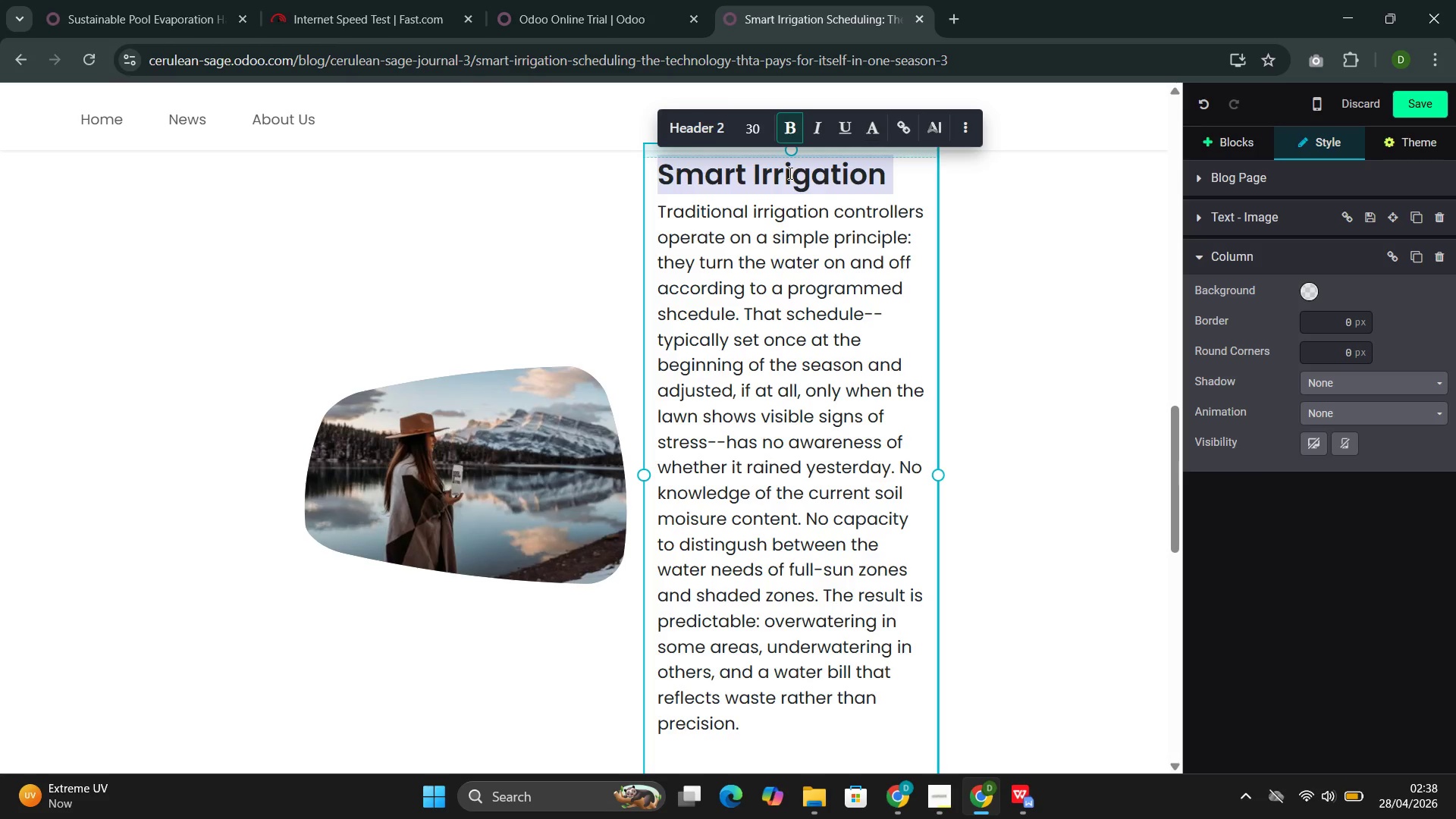 
key(Backspace)
 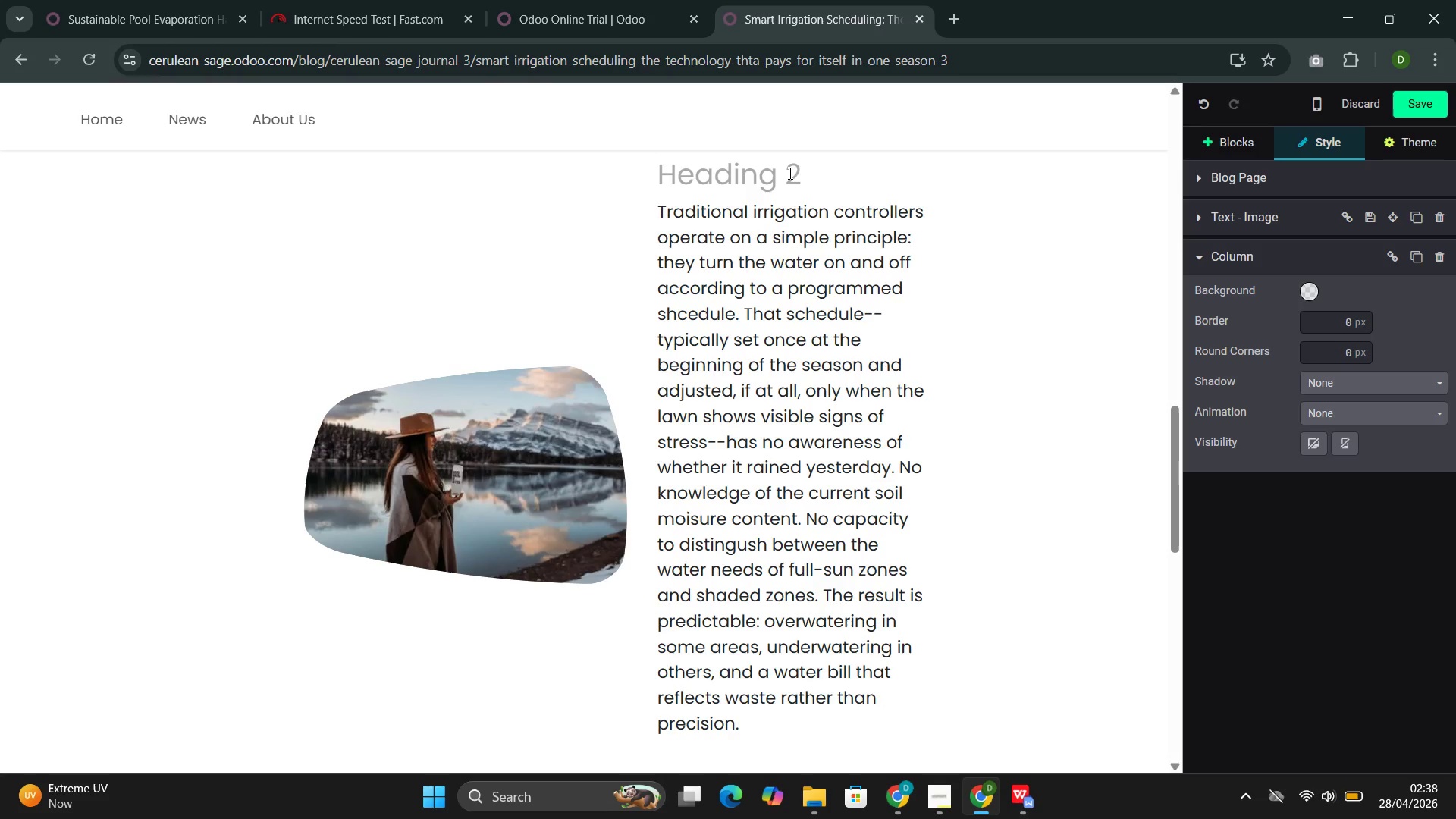 
wait(15.34)
 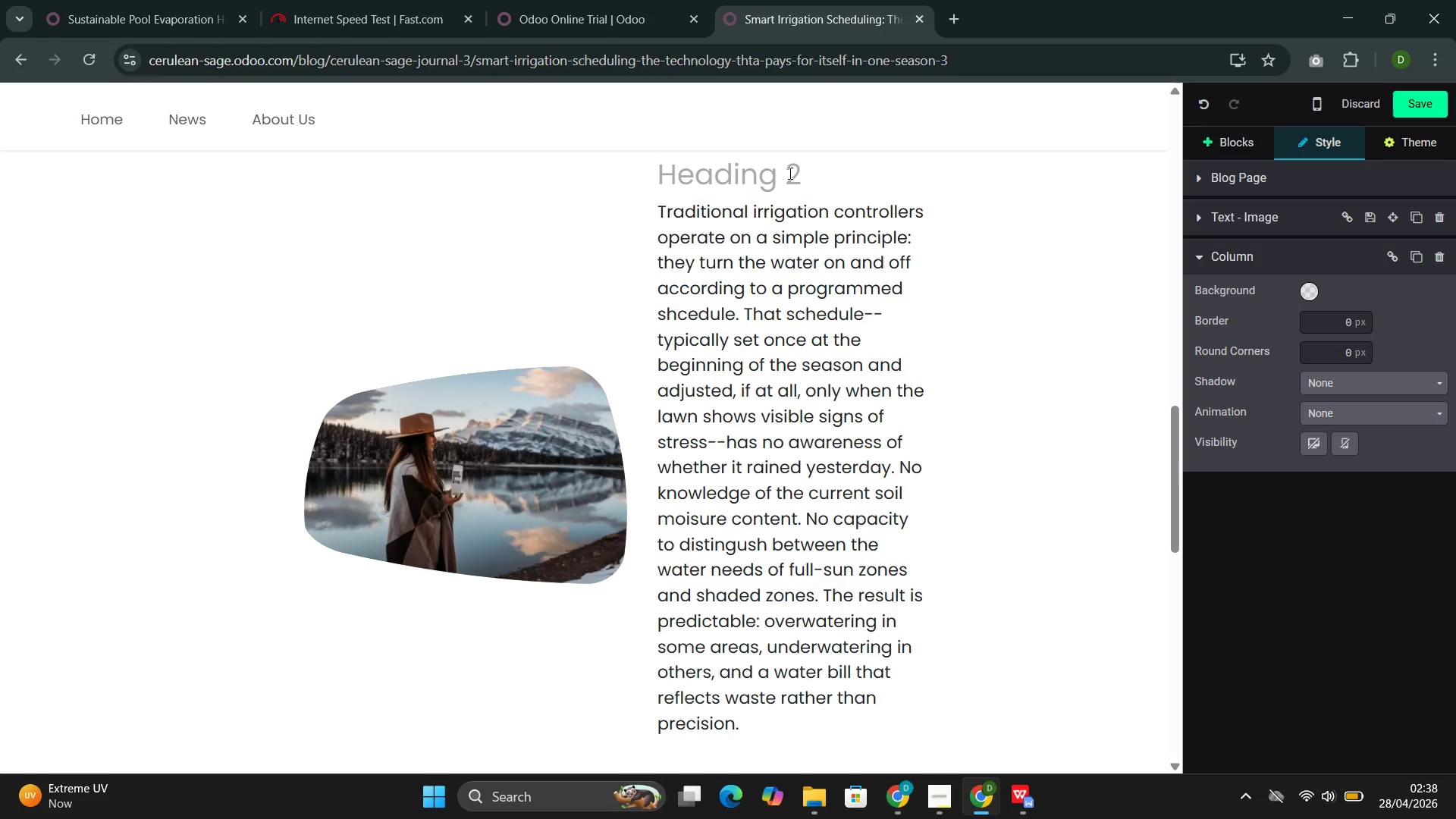 
double_click([770, 575])
 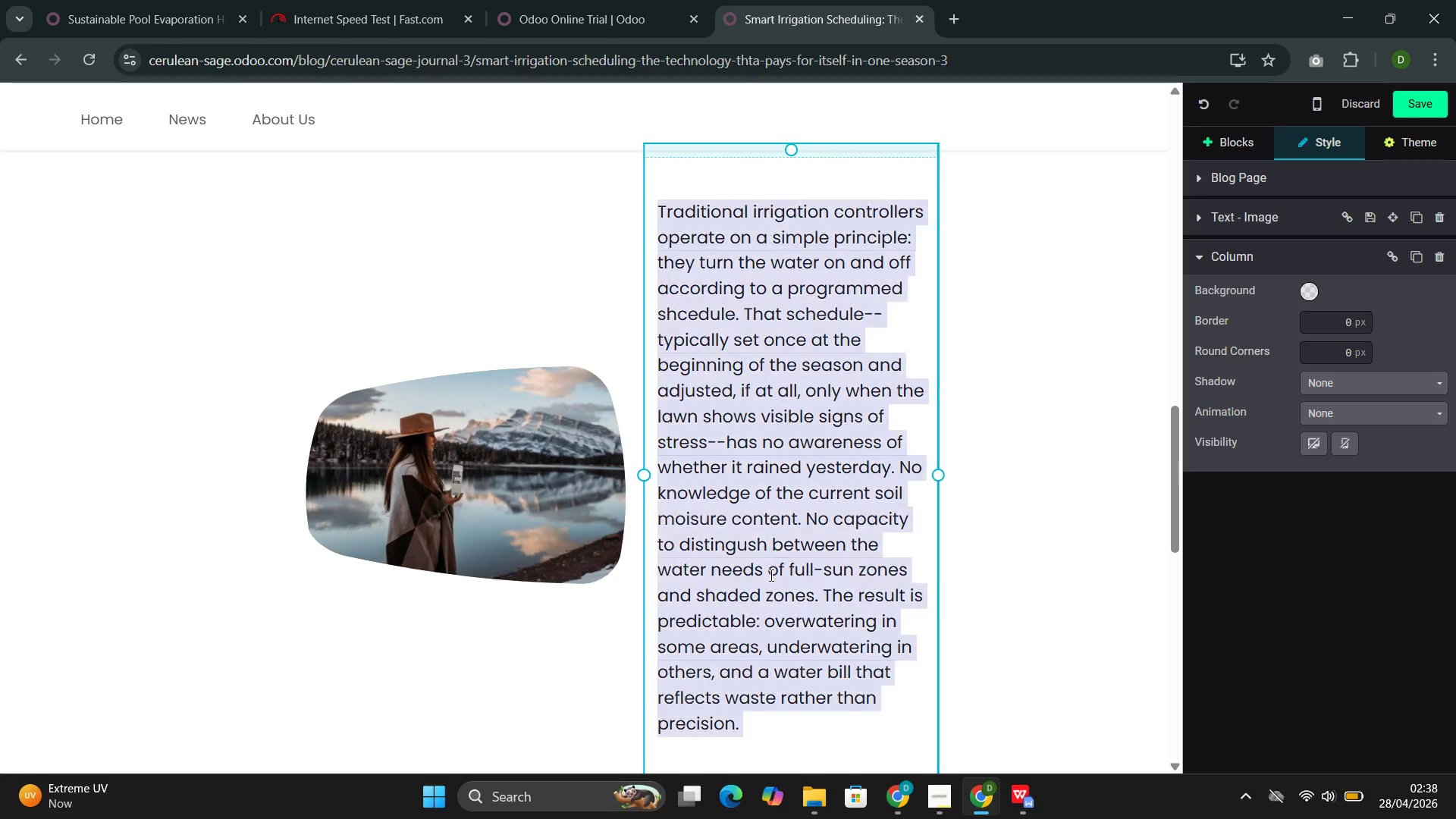 
triple_click([770, 575])
 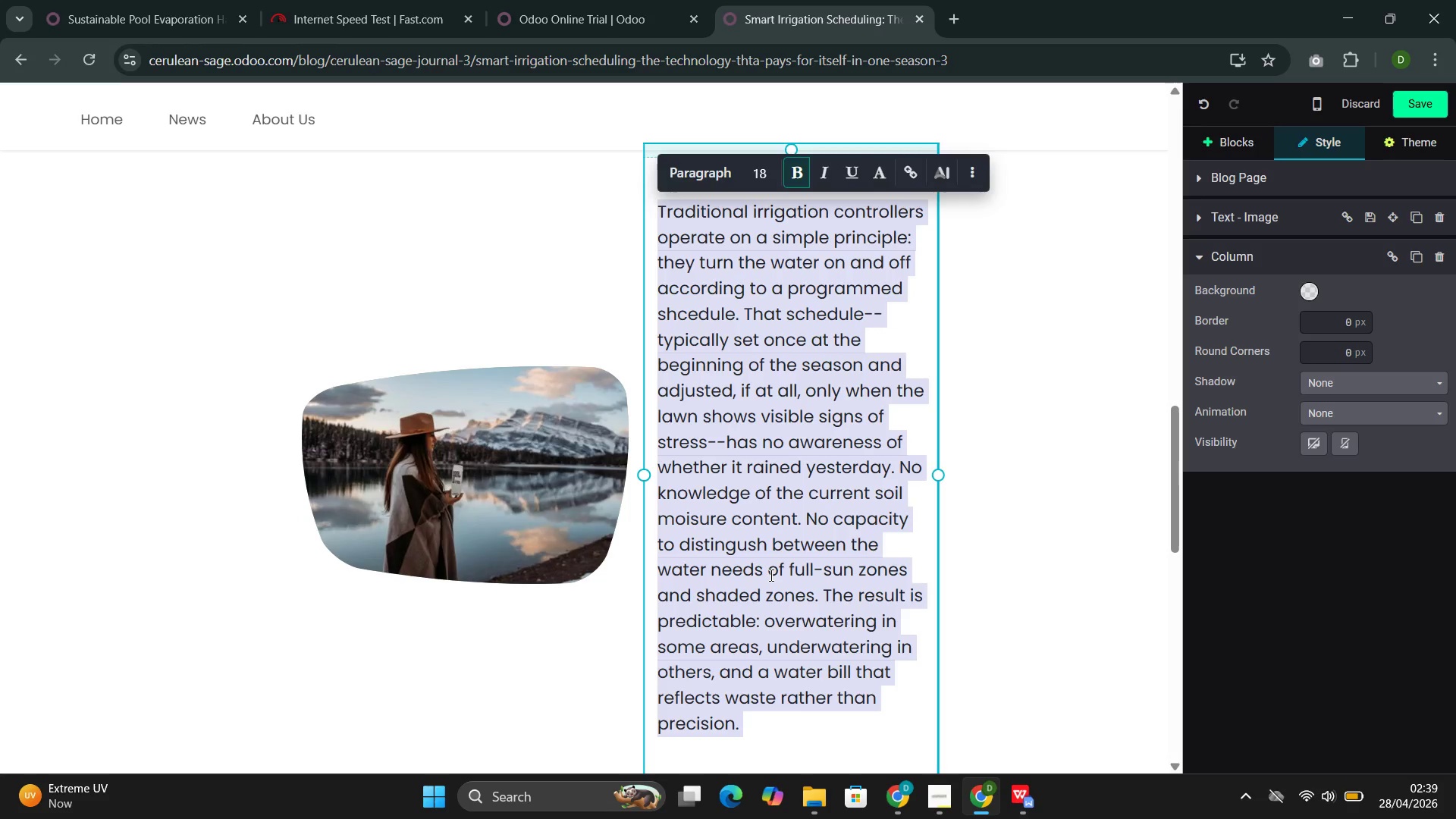 
wait(39.64)
 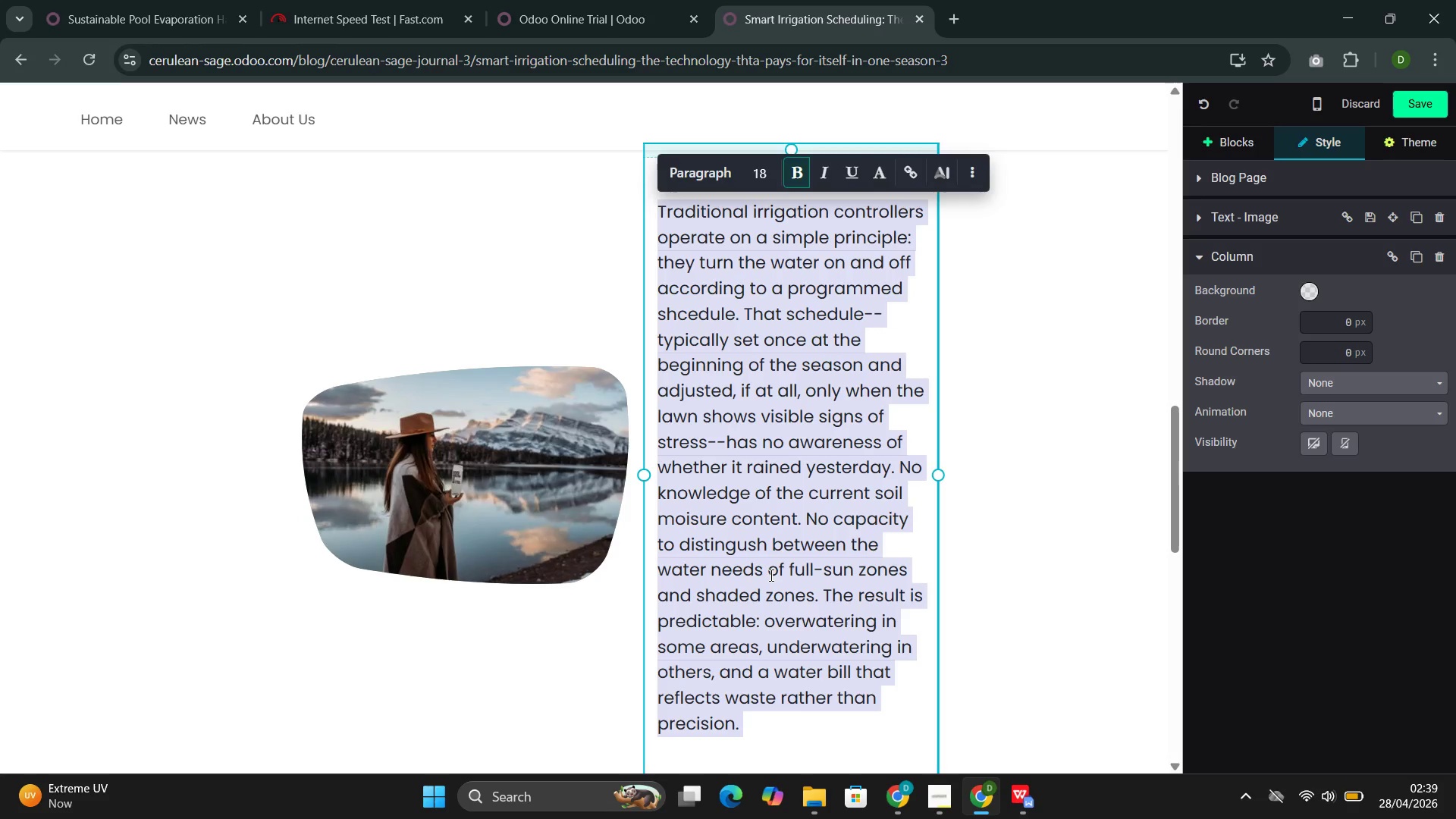 
type(Smart irrigation controllers change this equation r)
key(Backspace)
type(entirely. By o)
key(Backspace)
type(integrating real )
key(Backspace)
type(-time weather data.)
key(Backspace)
type(, on-site soil moisture sensors, and zone-)
 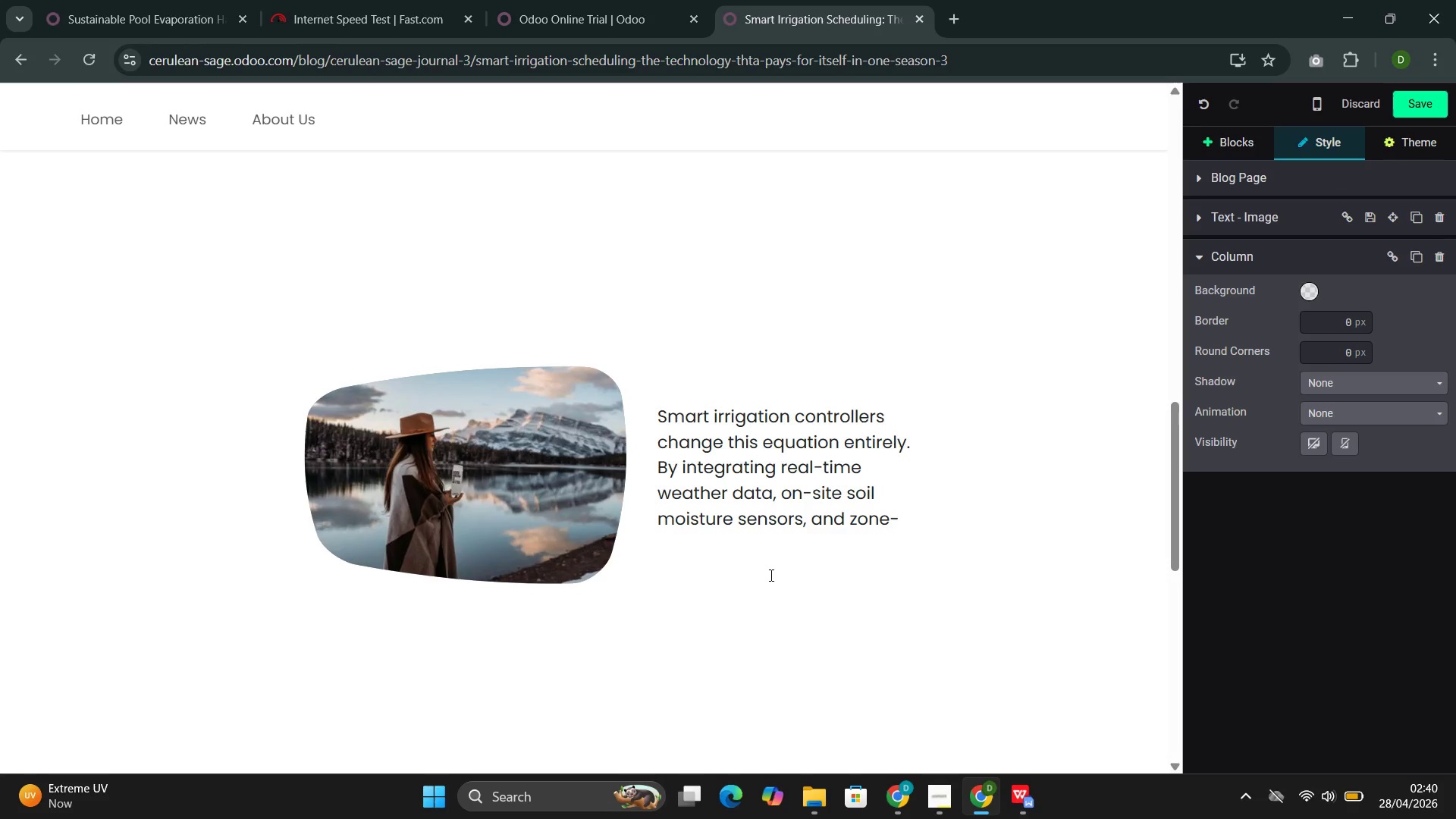 
wait(6.56)
 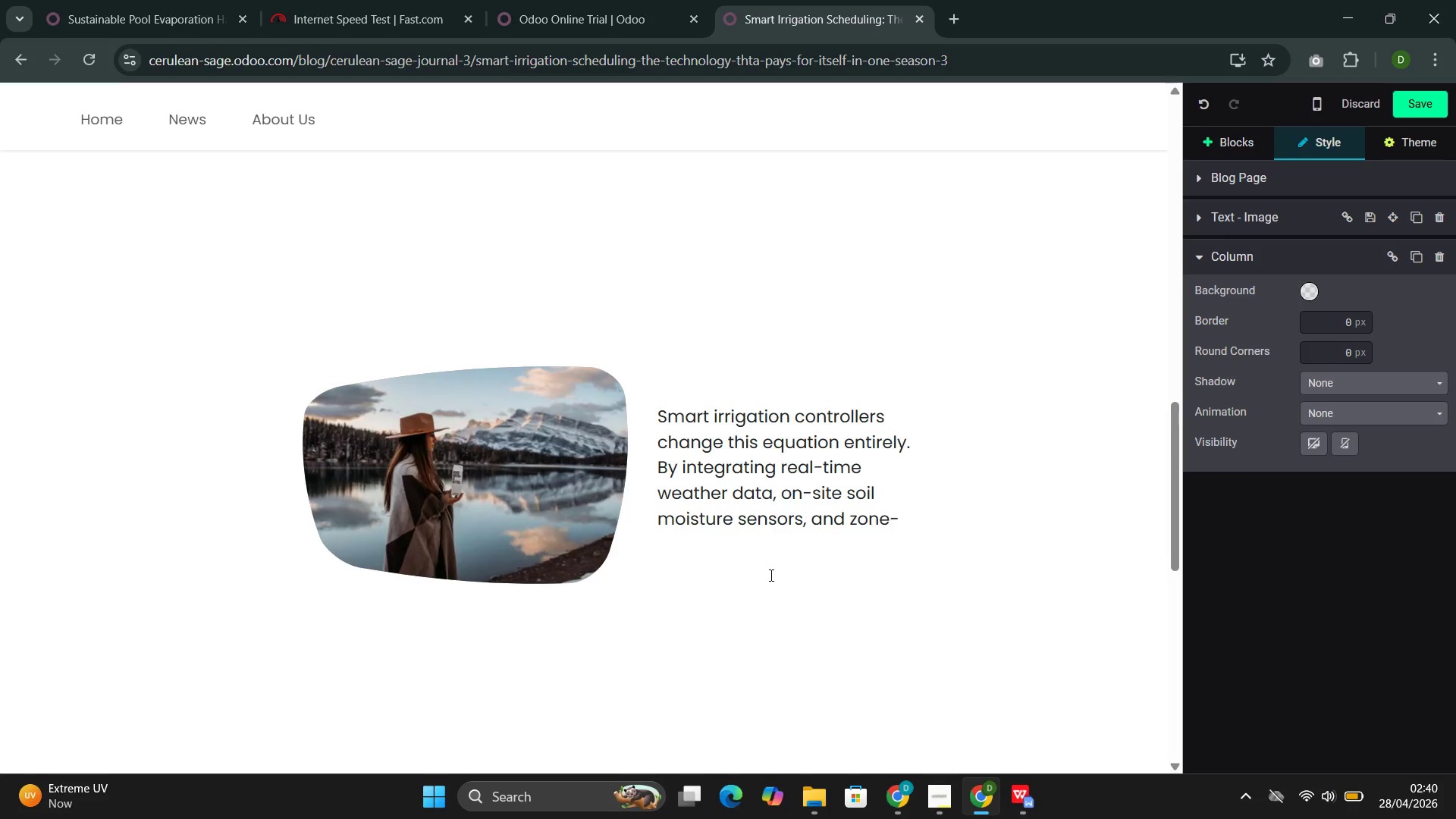 
type(specific programming )
key(Backspace)
type(, these system )
key(Backspace)
type(s deliver pro)
key(Backspace)
type(ecisely the amount )
 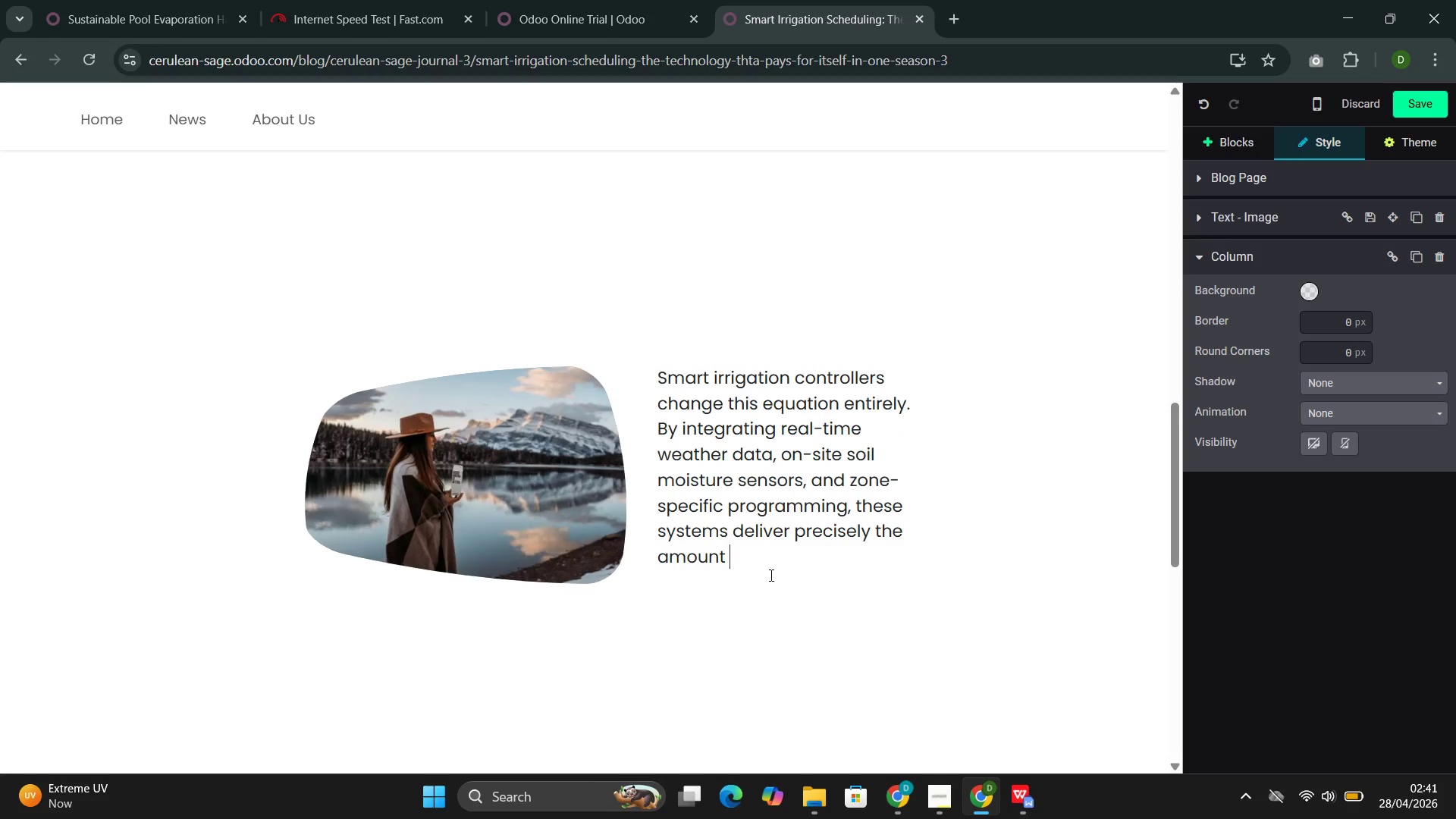 
wait(5.59)
 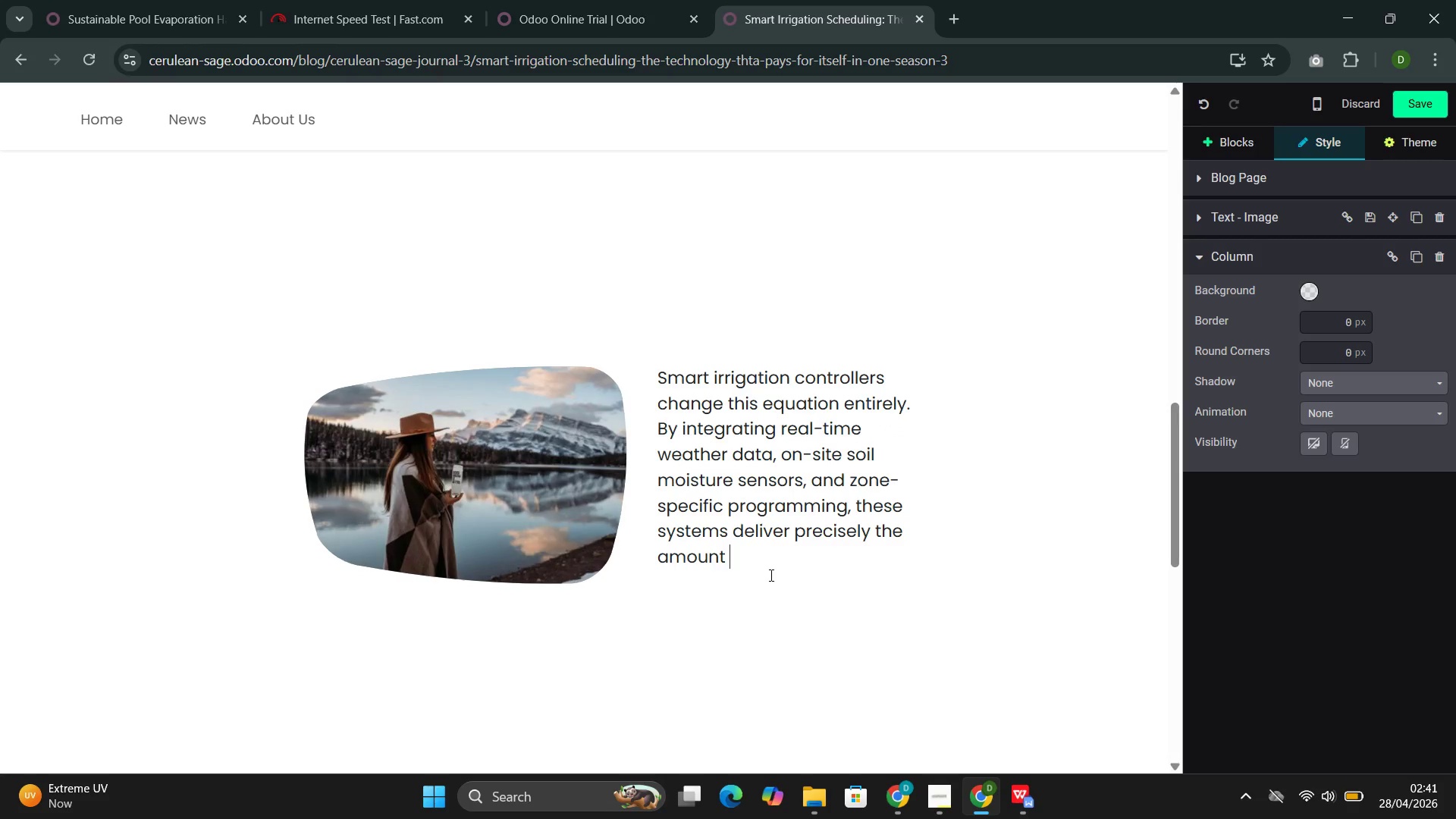 
type(of water each area of the )
 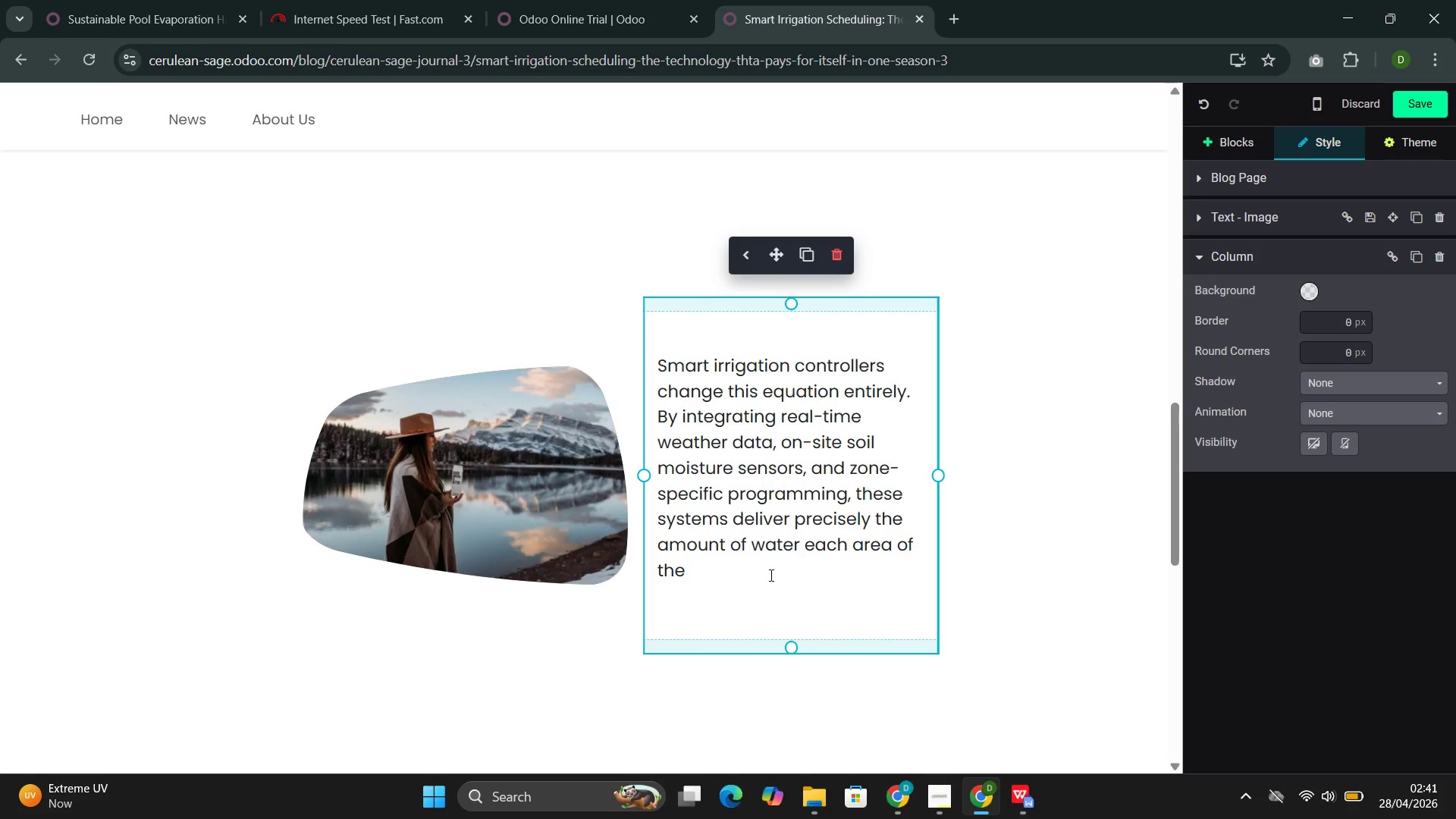 
type(landscaper)
key(Backspace)
type( requires--and not a gallon more )
key(Backspace)
type(. For ea)
key(Backspace)
type(state properties in drought-affected regions, the technology typically pays for )
 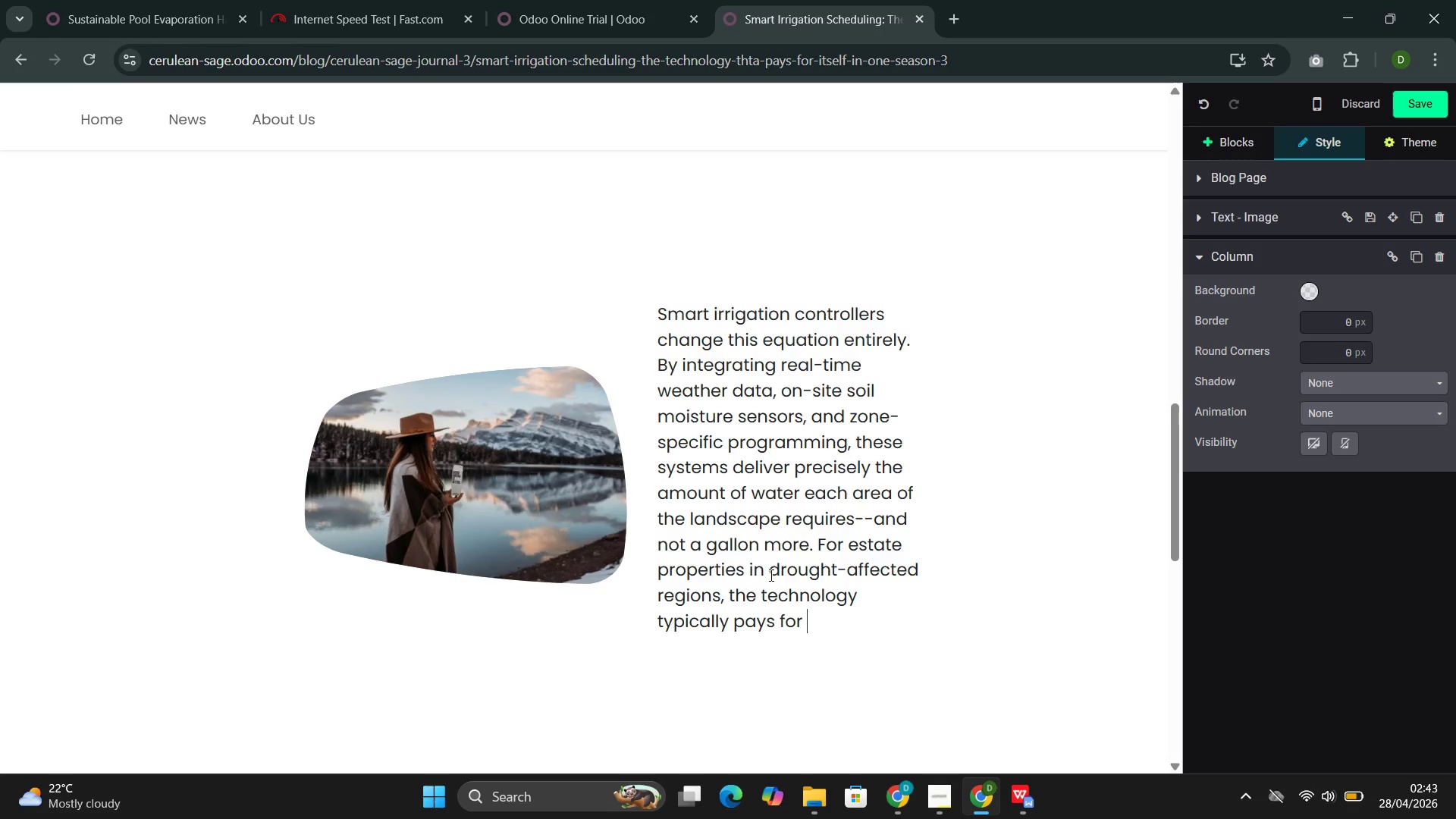 
type(itself through water savings within a single irrigation season.)
 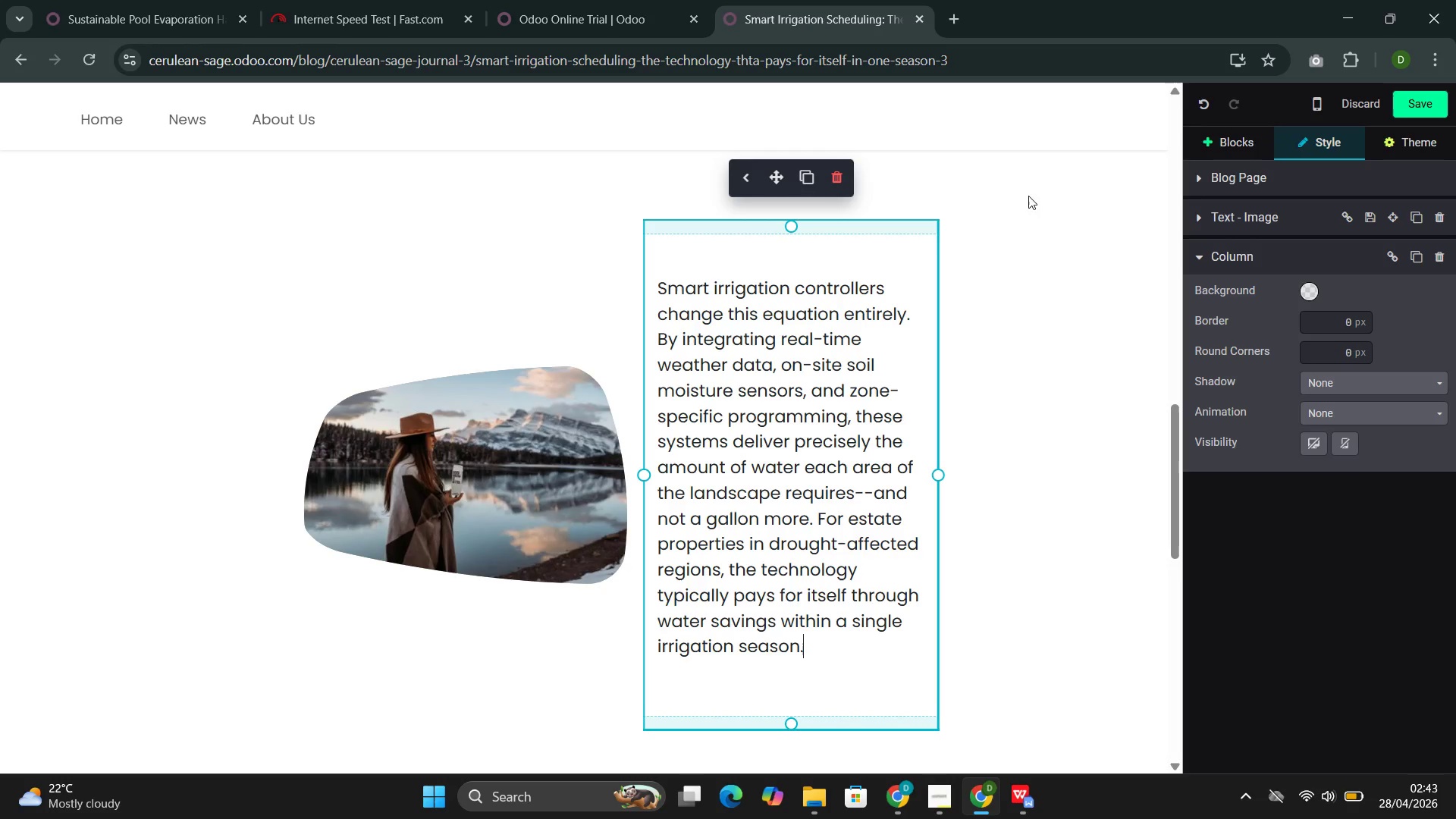 
left_click([1207, 131])
 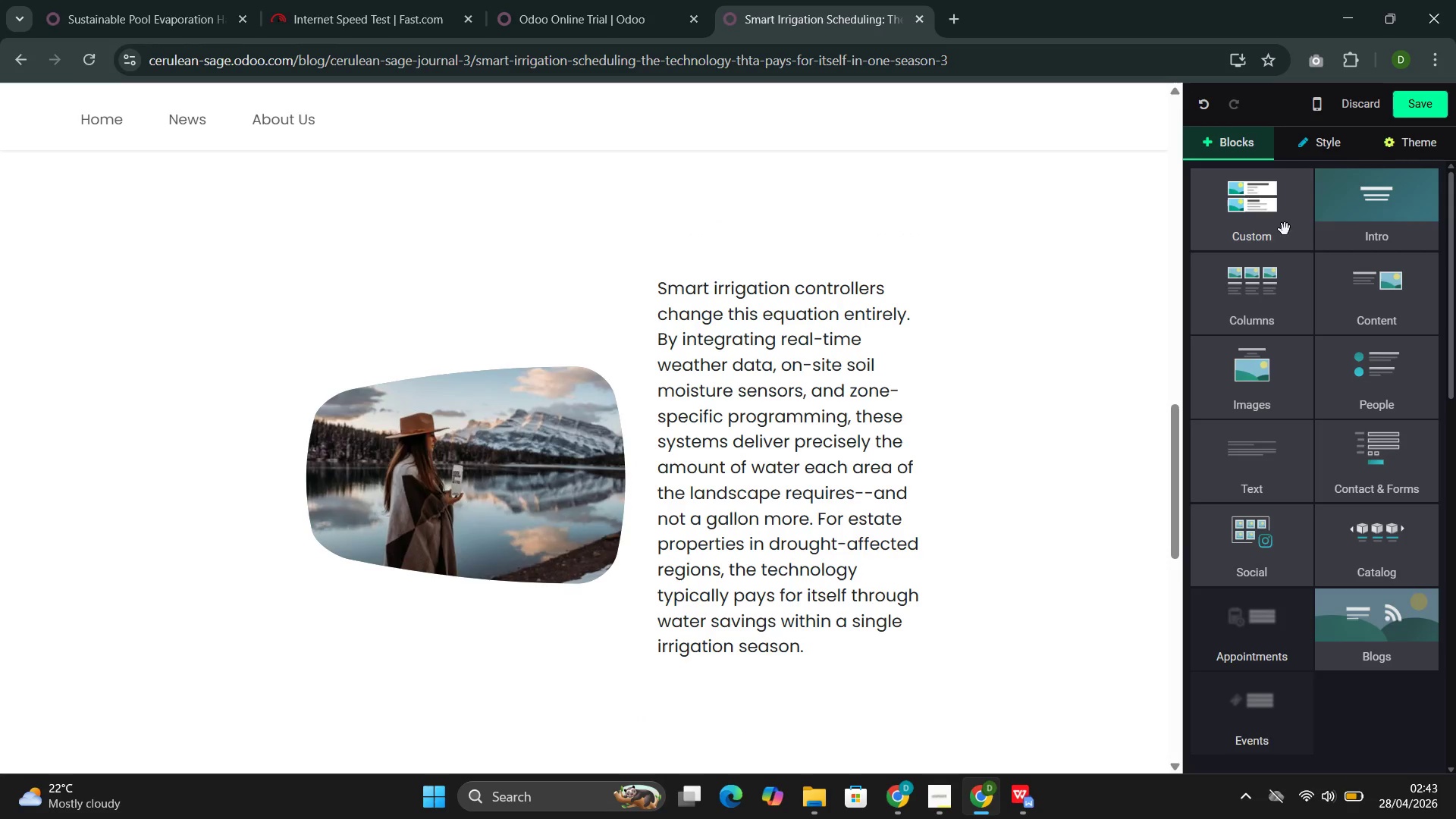 
left_click([1223, 313])
 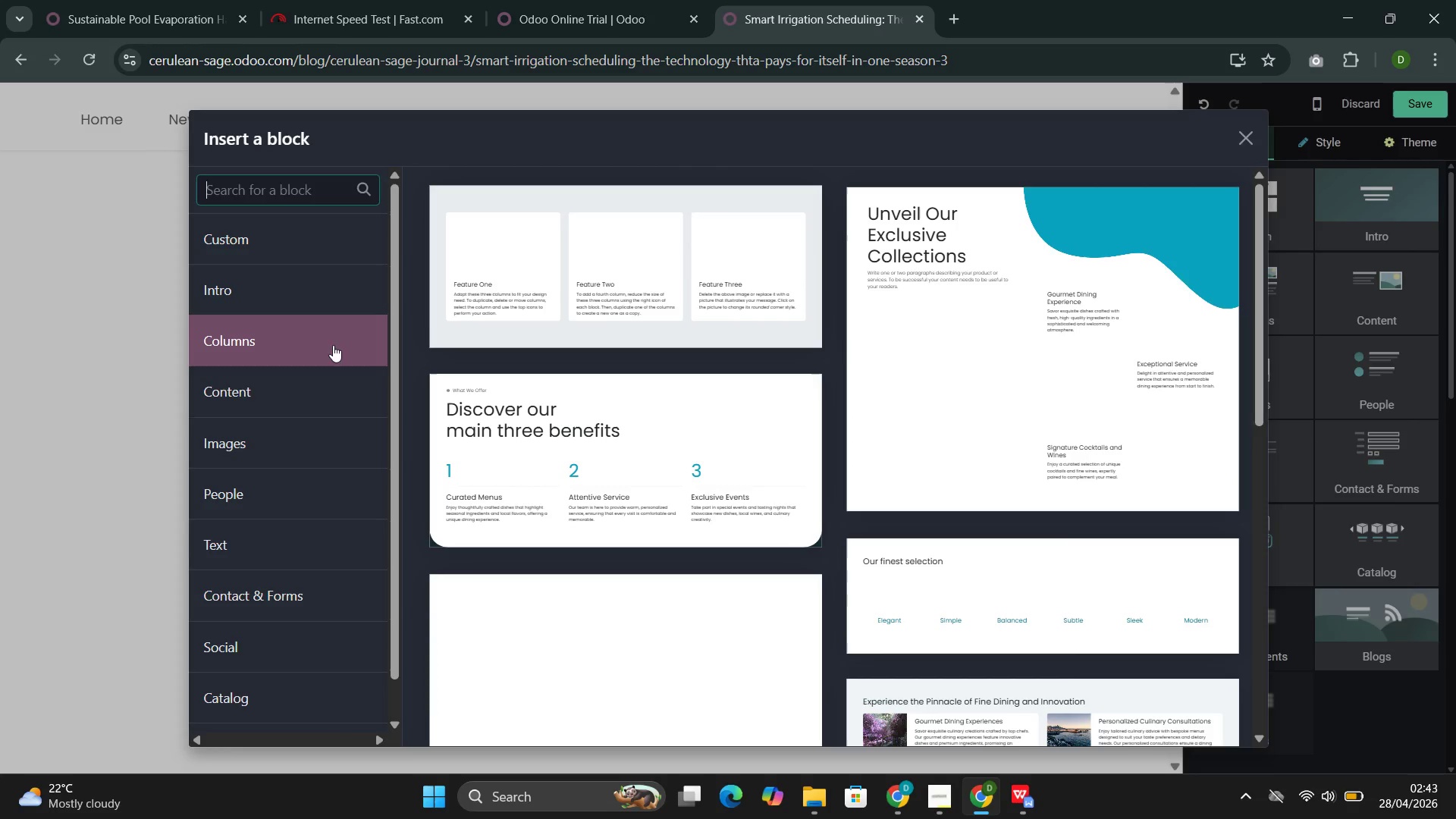 
left_click([306, 384])
 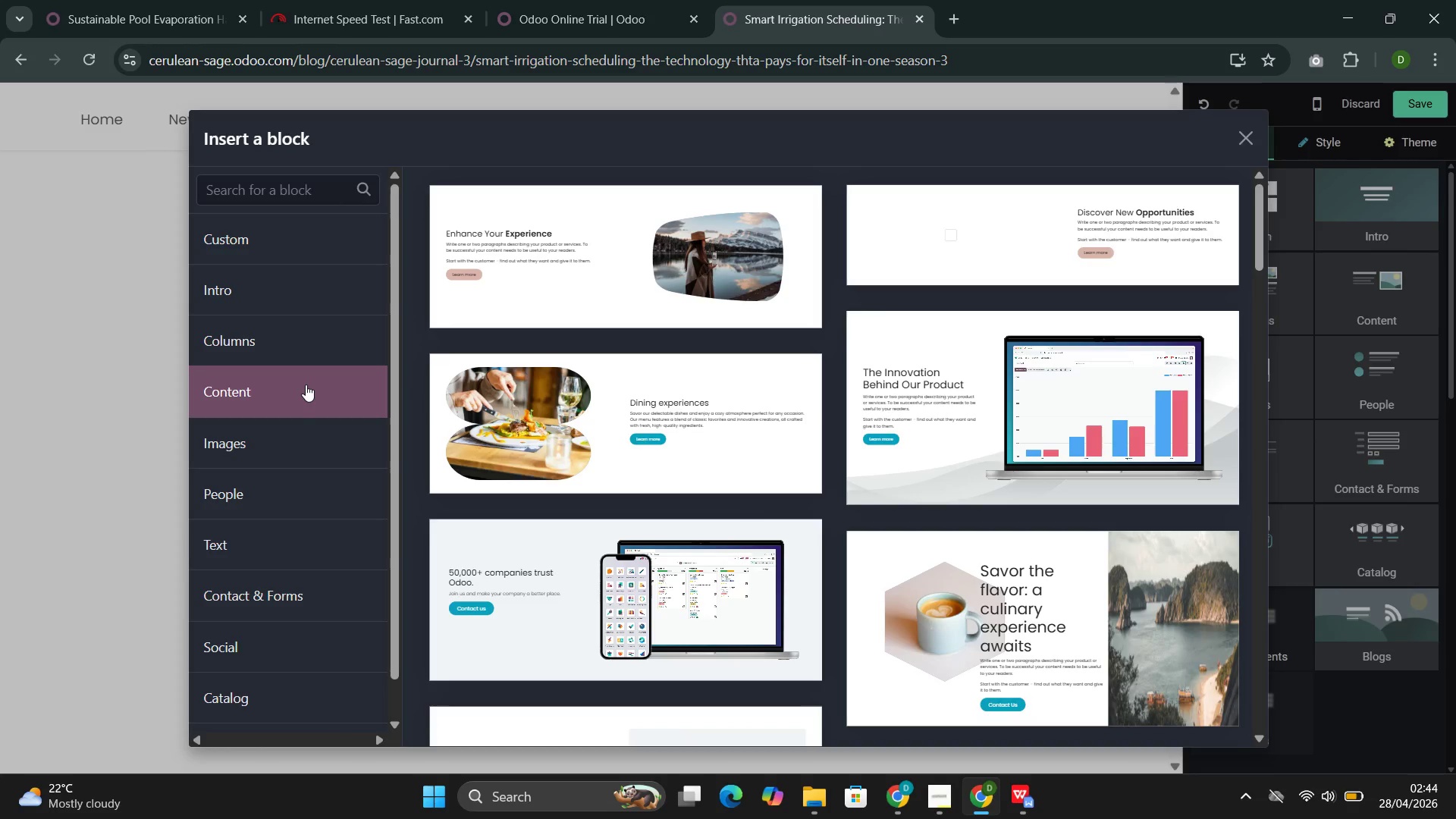 
wait(6.66)
 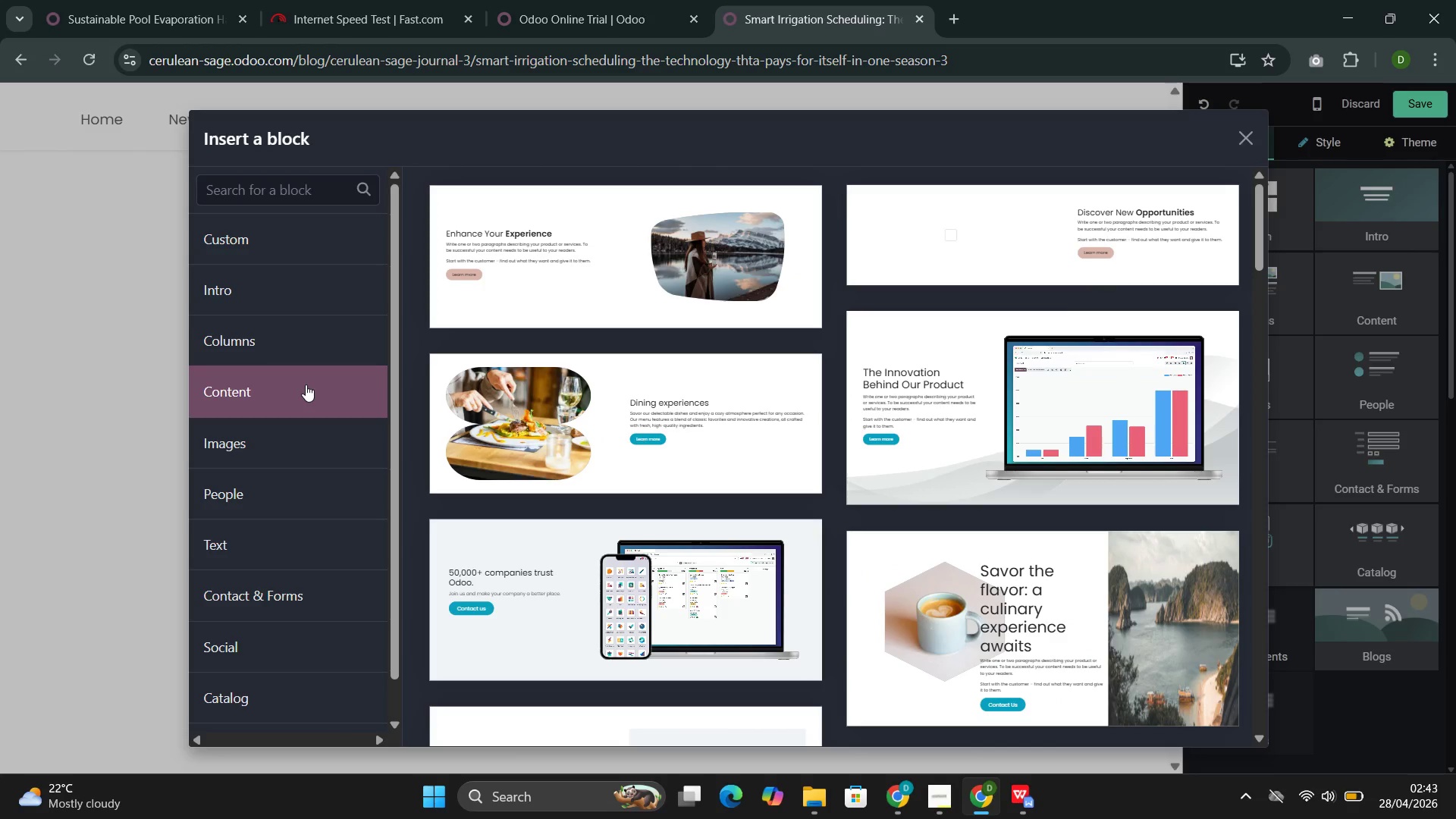 
left_click([942, 275])
 